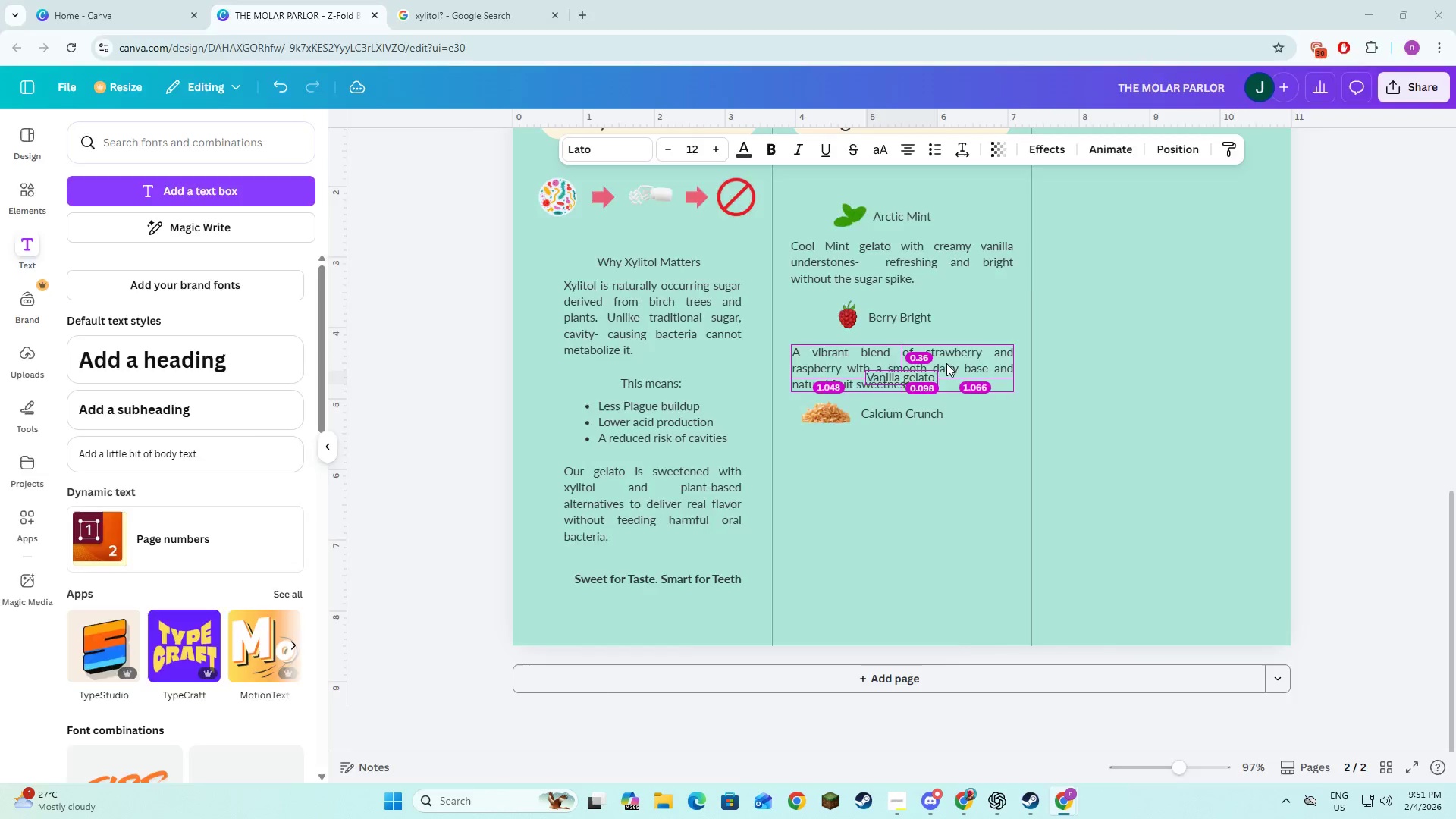 
key(Alt+Tab)
 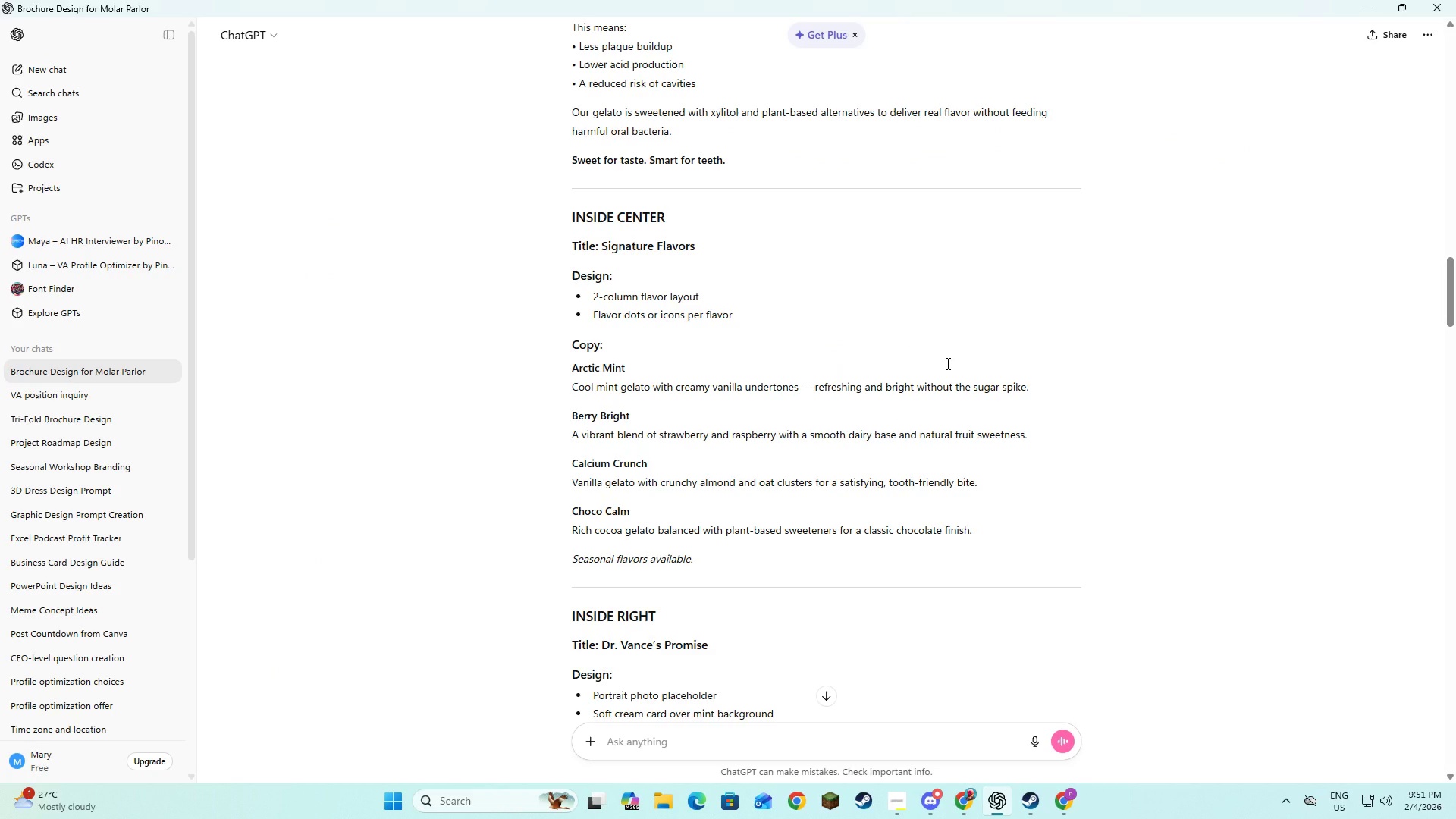 
key(Alt+AltLeft)
 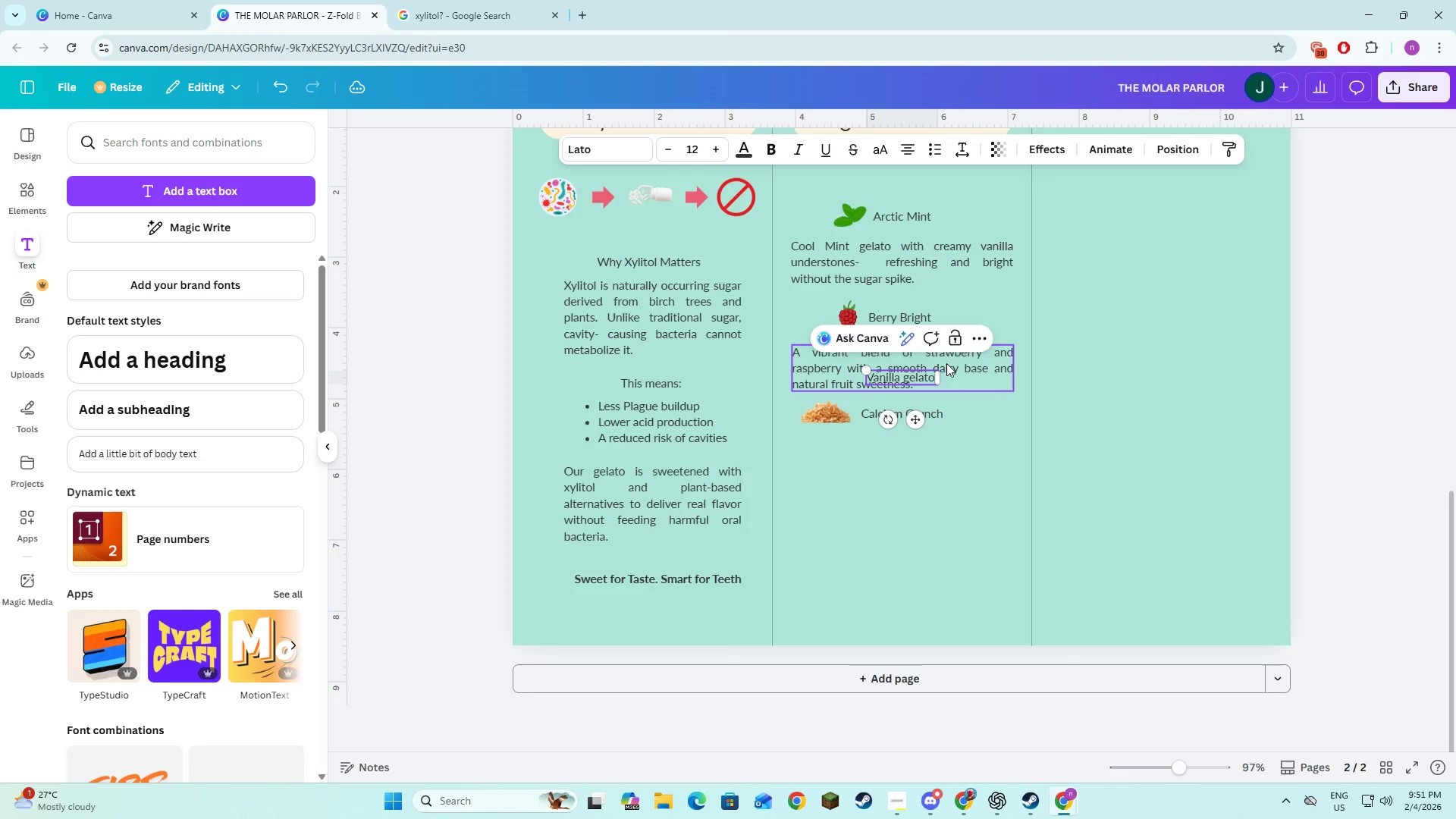 
key(Tab)
type(with crn)
key(Backspace)
type(unchy )
 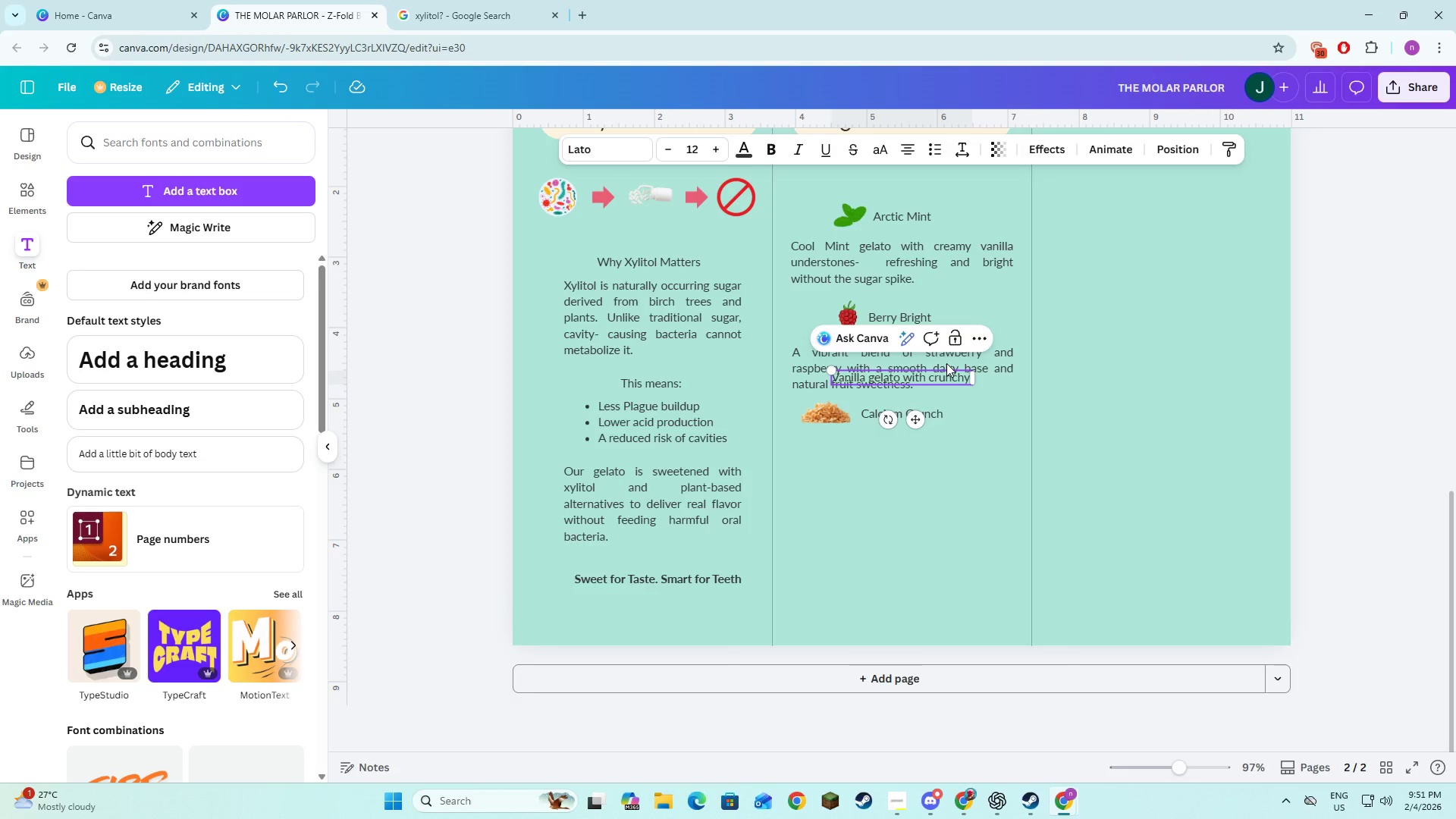 
key(Alt+AltLeft)
 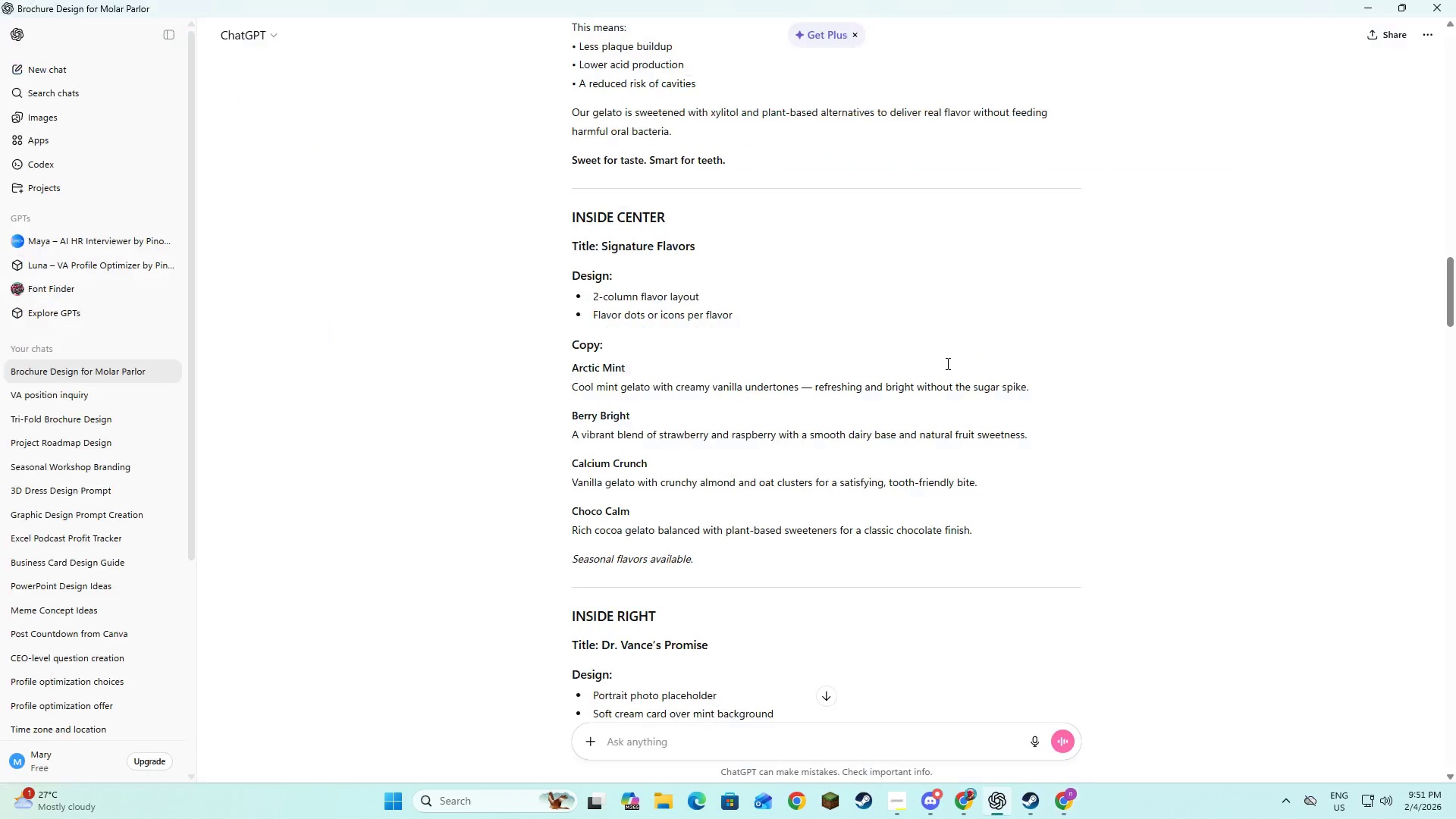 
key(Alt+Tab)
 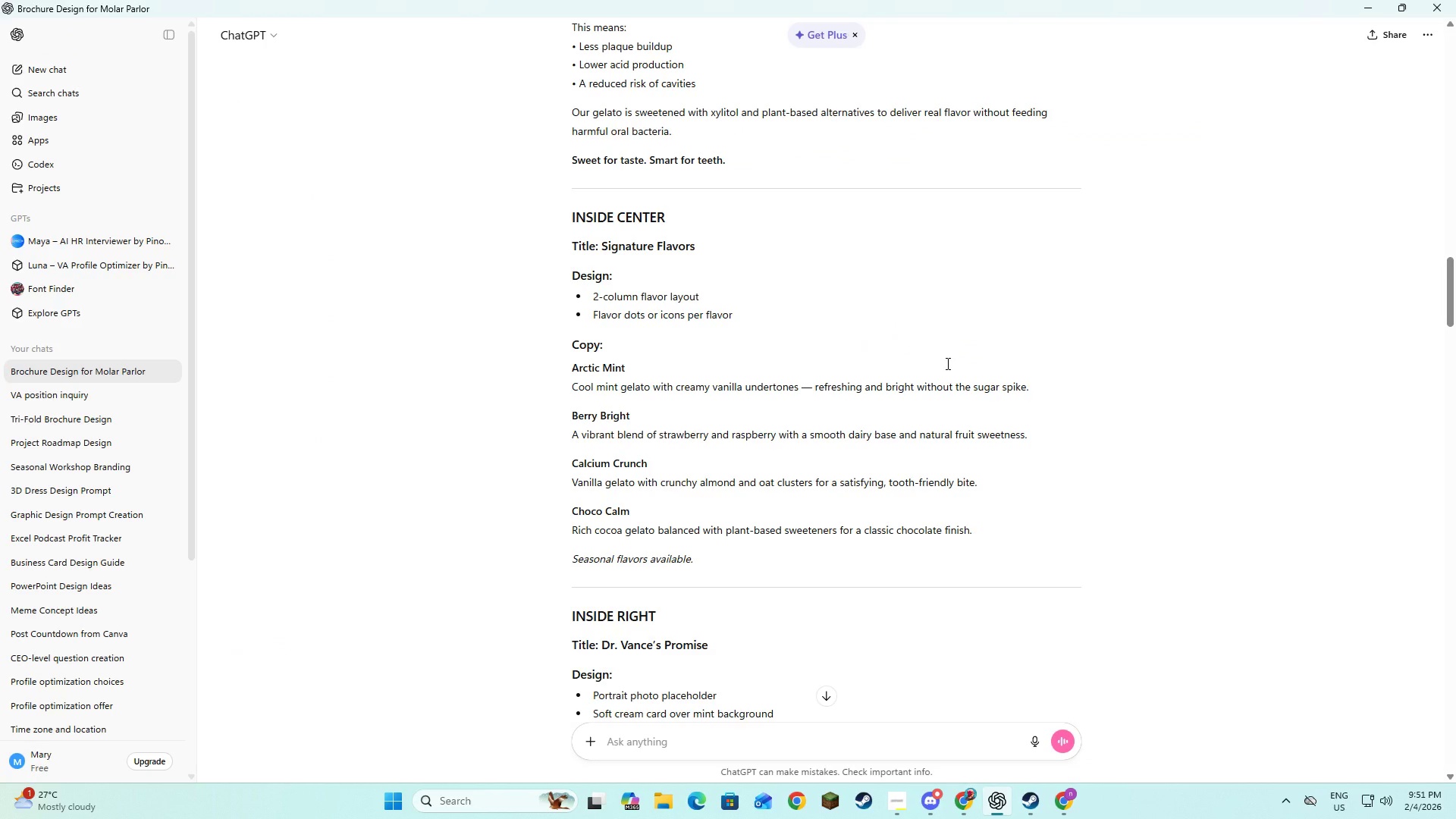 
key(Alt+AltLeft)
 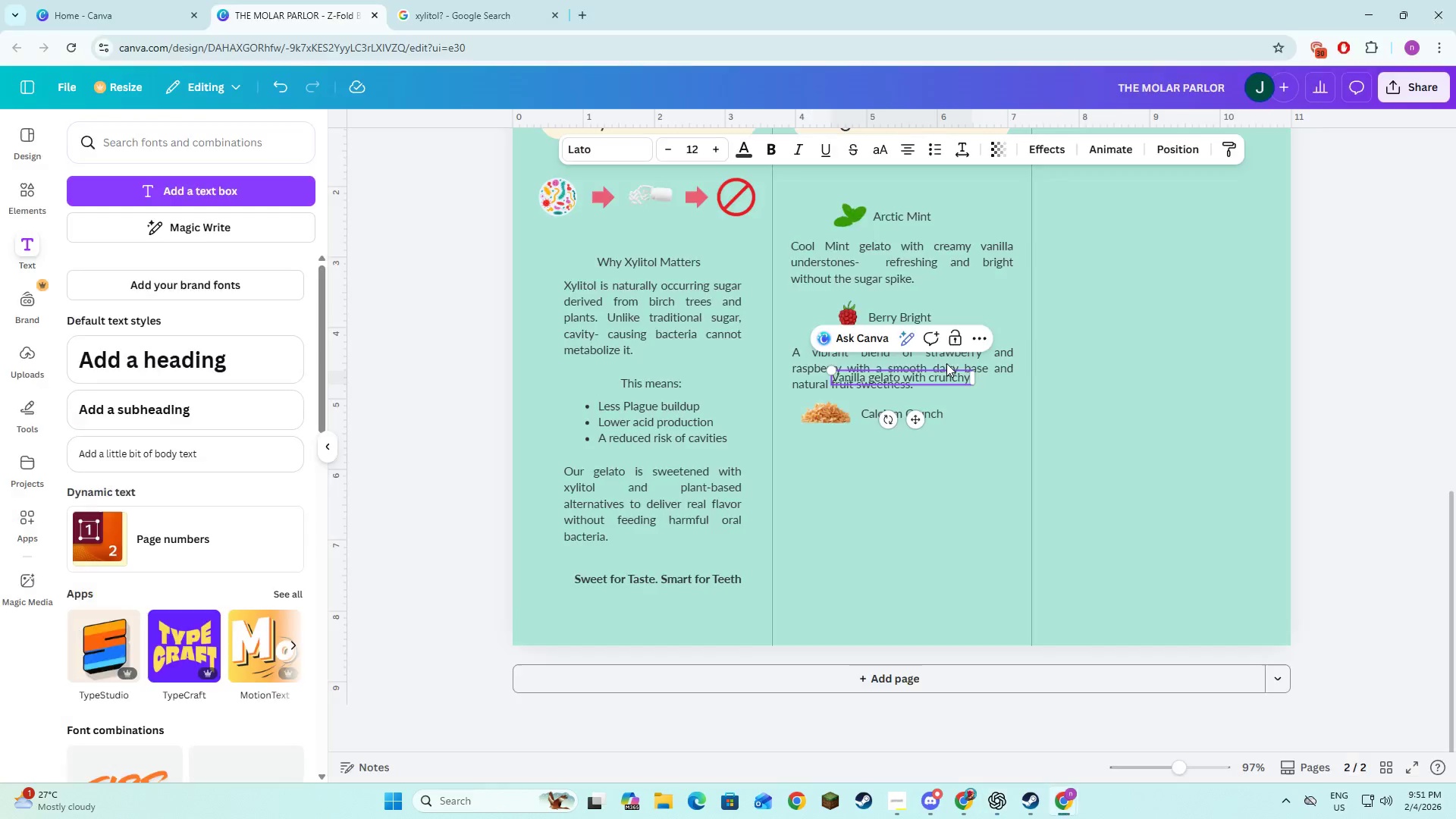 
key(Tab)
type(almond )
 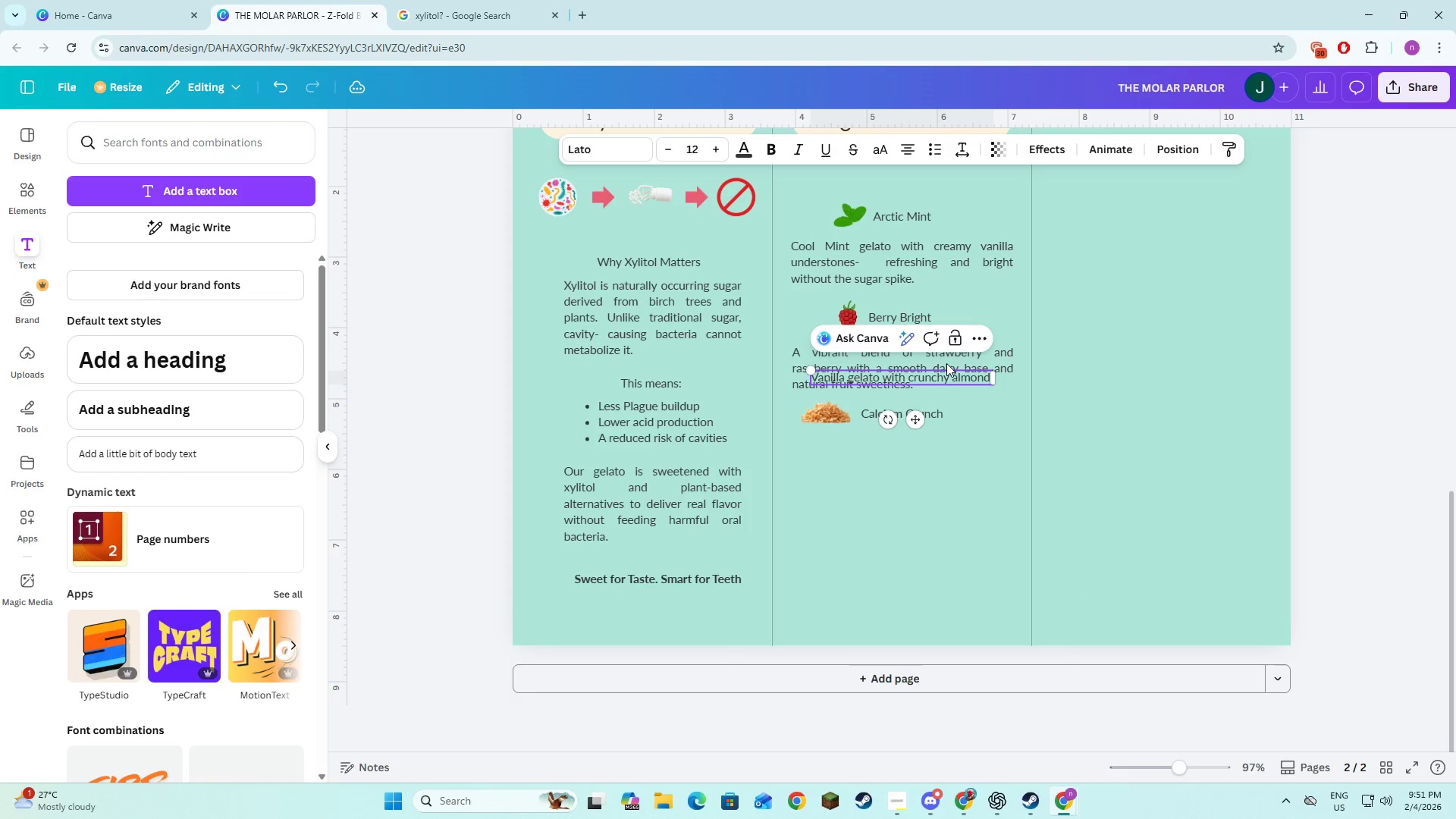 
key(Alt+AltLeft)
 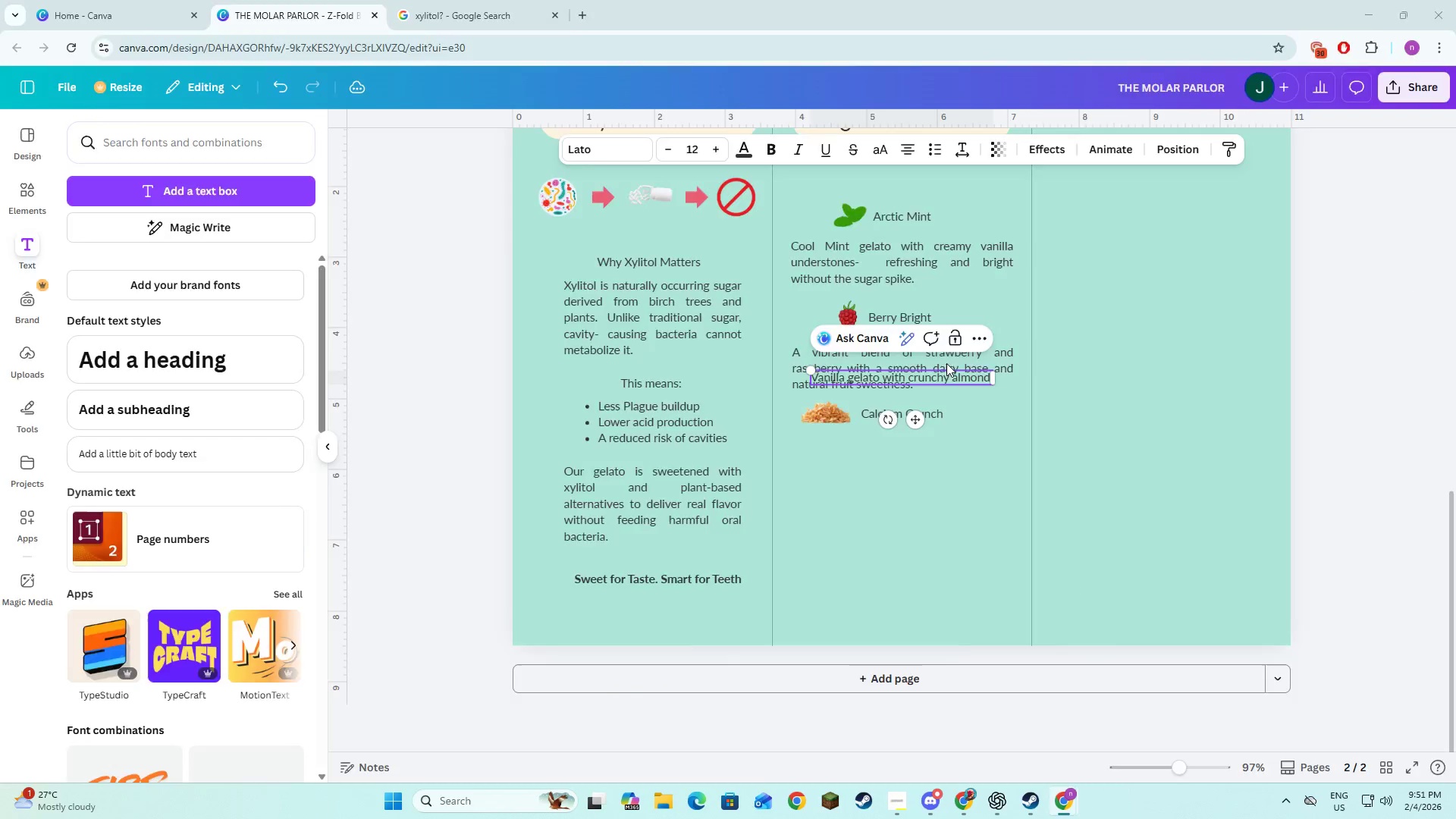 
key(Alt+Tab)
 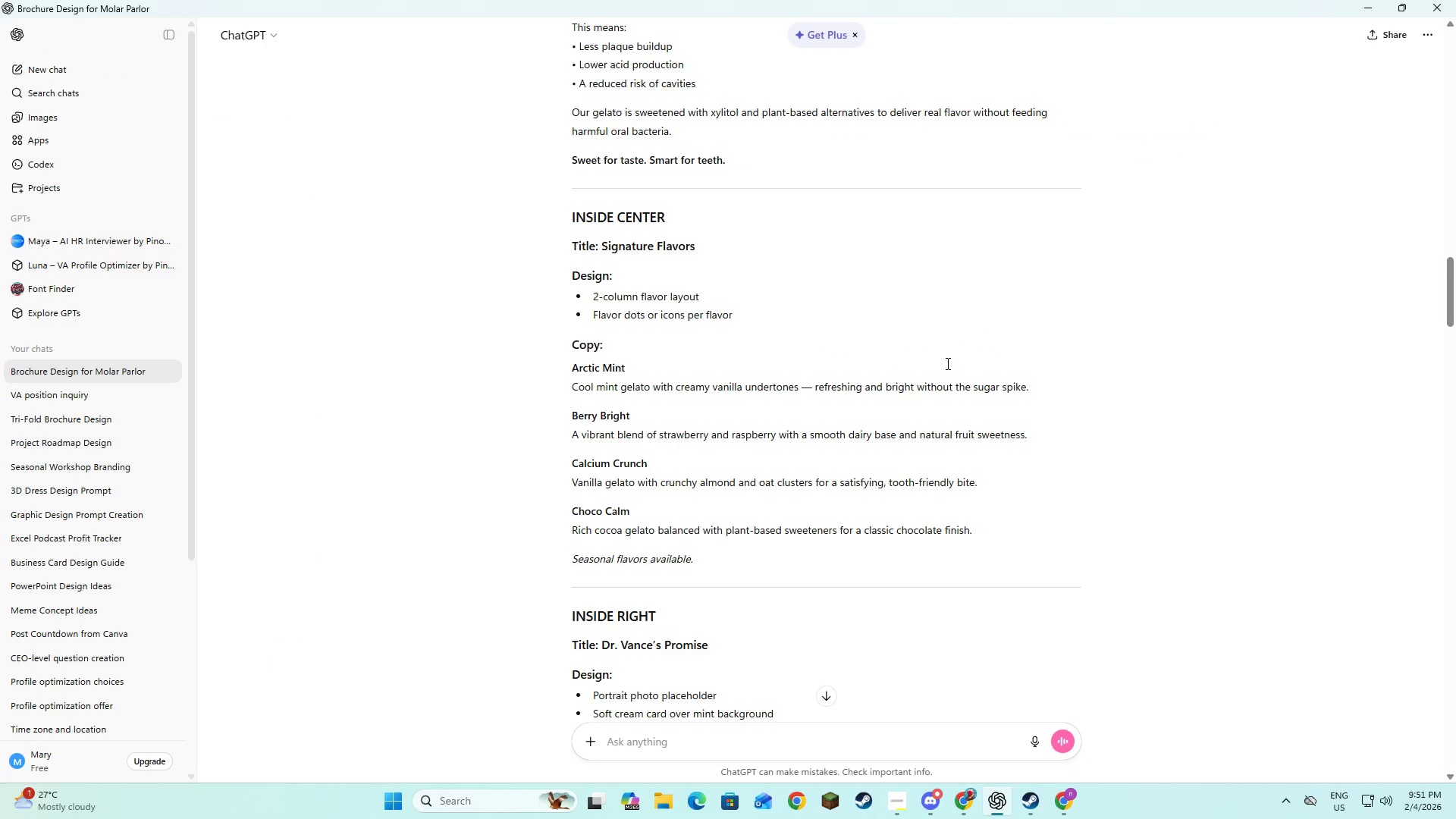 
key(Alt+AltLeft)
 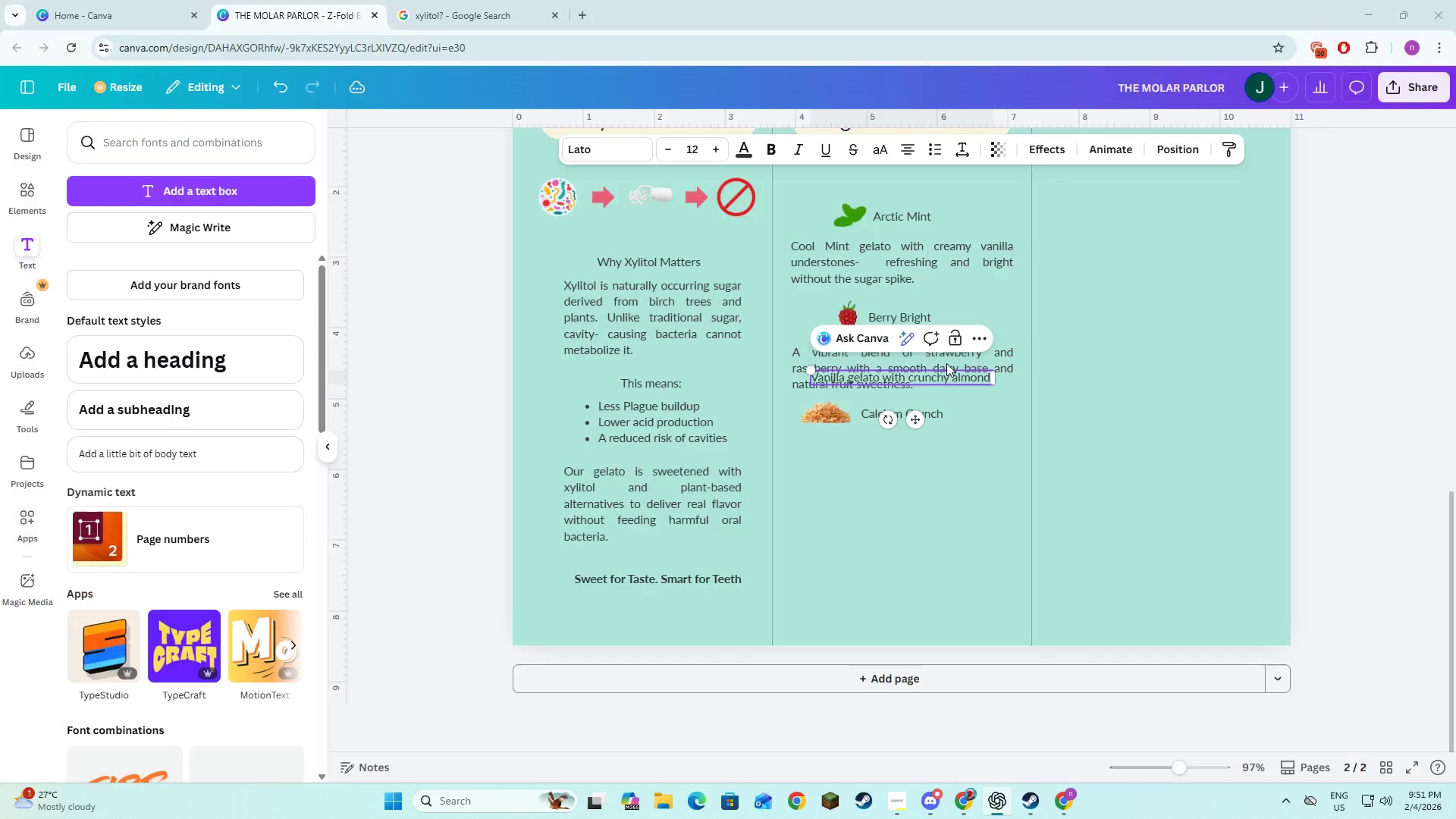 
key(Tab)
type(and oat )
 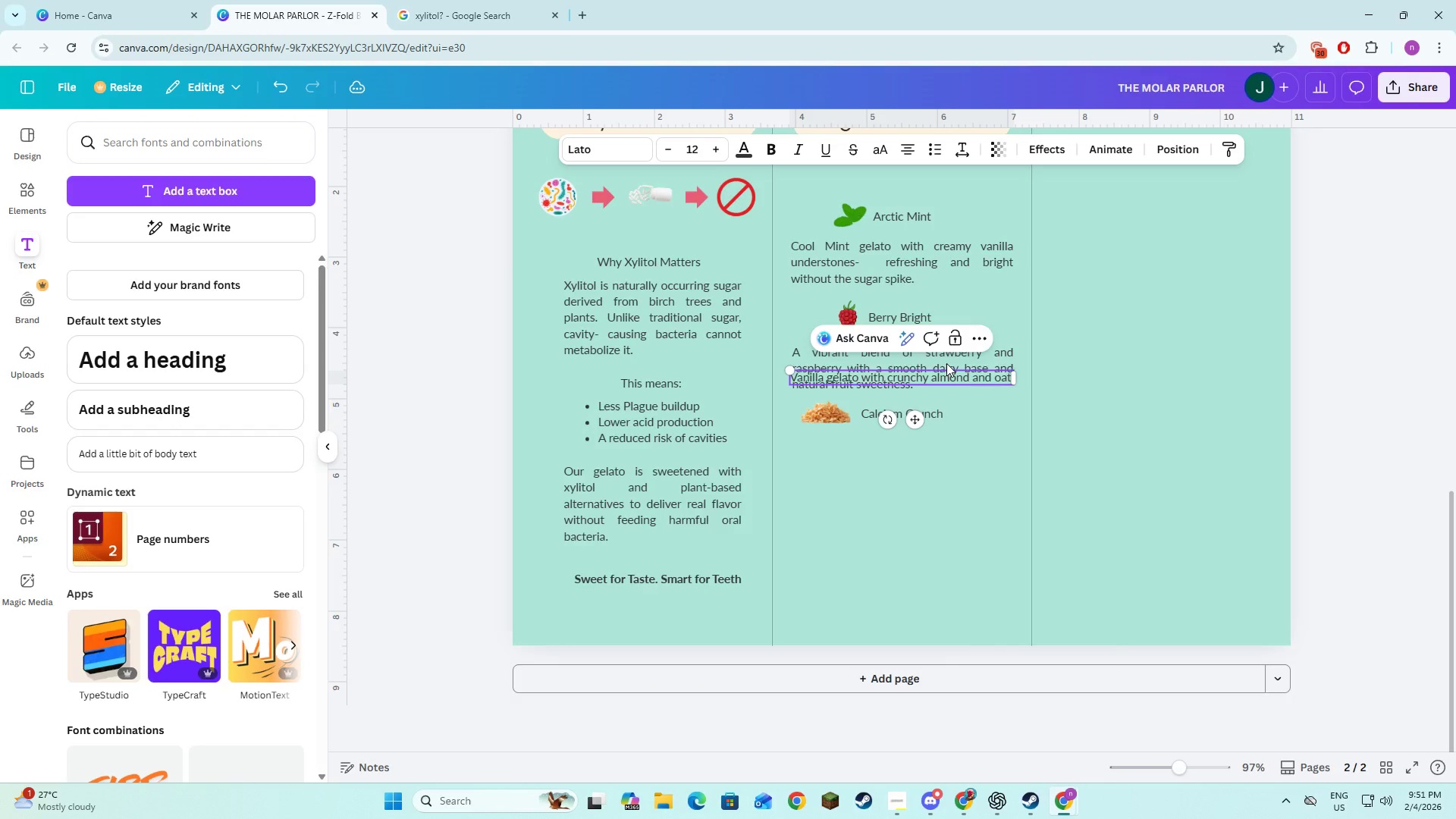 
key(Alt+AltLeft)
 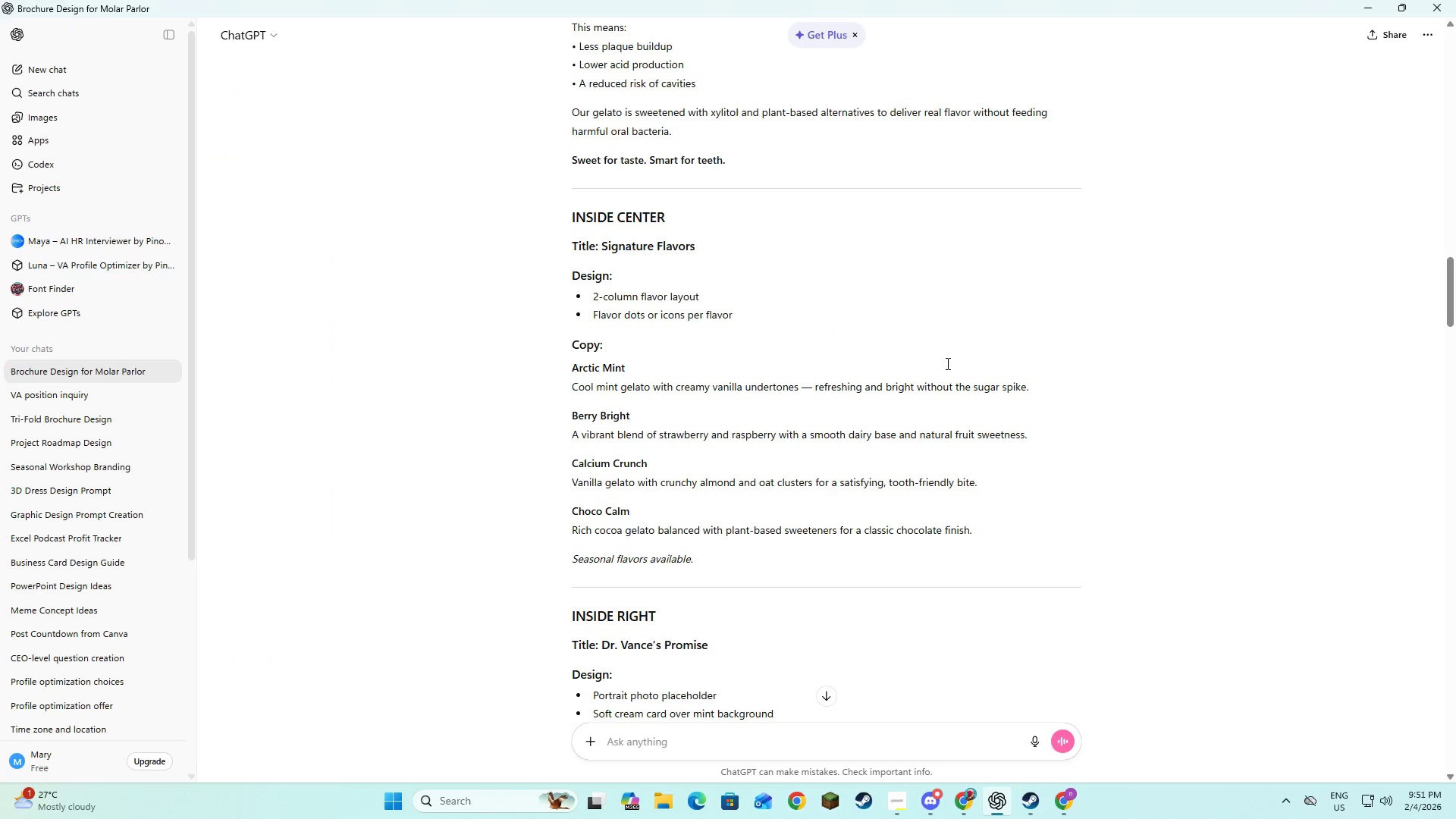 
key(Alt+Tab)
 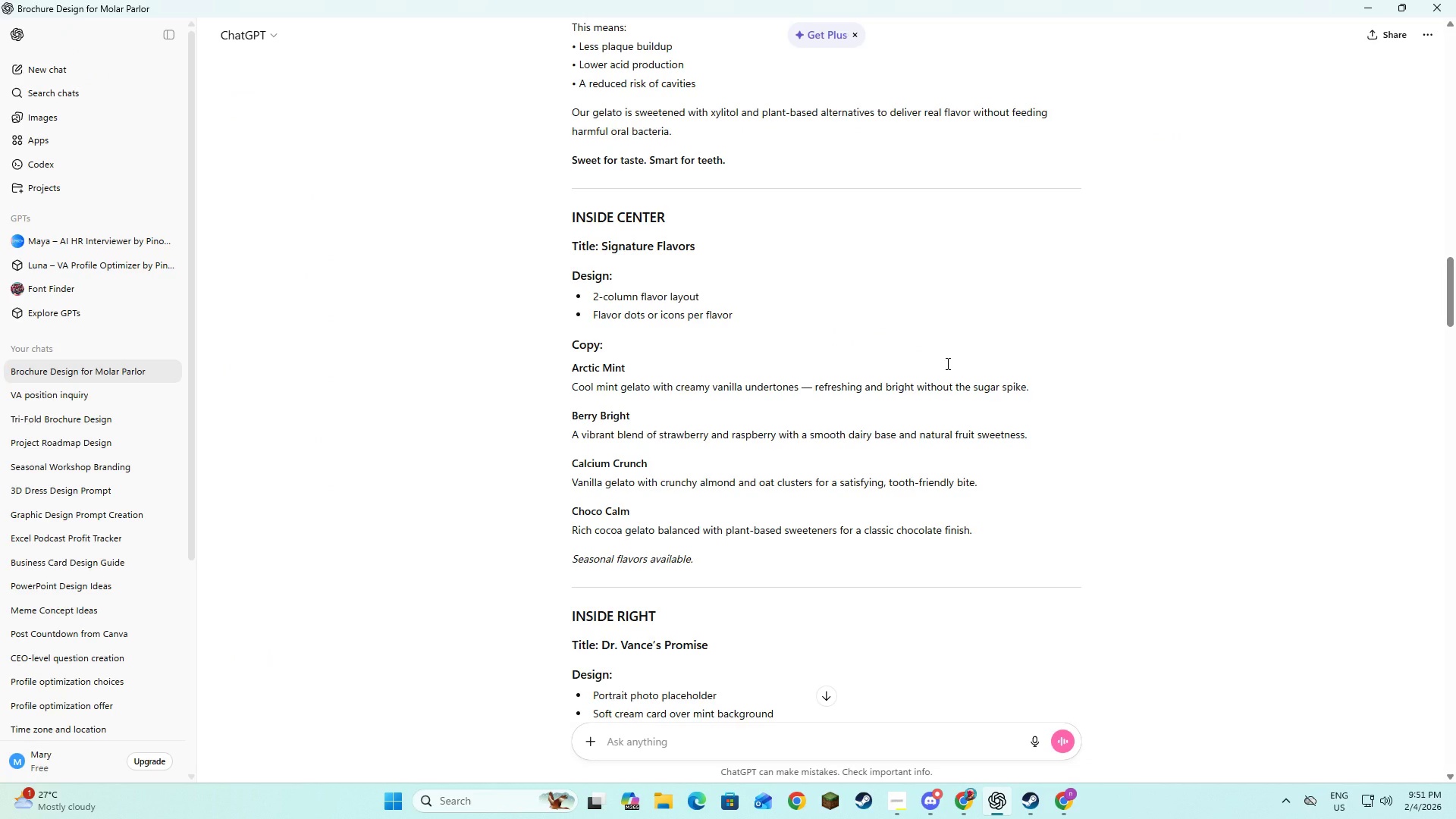 
key(Alt+AltLeft)
 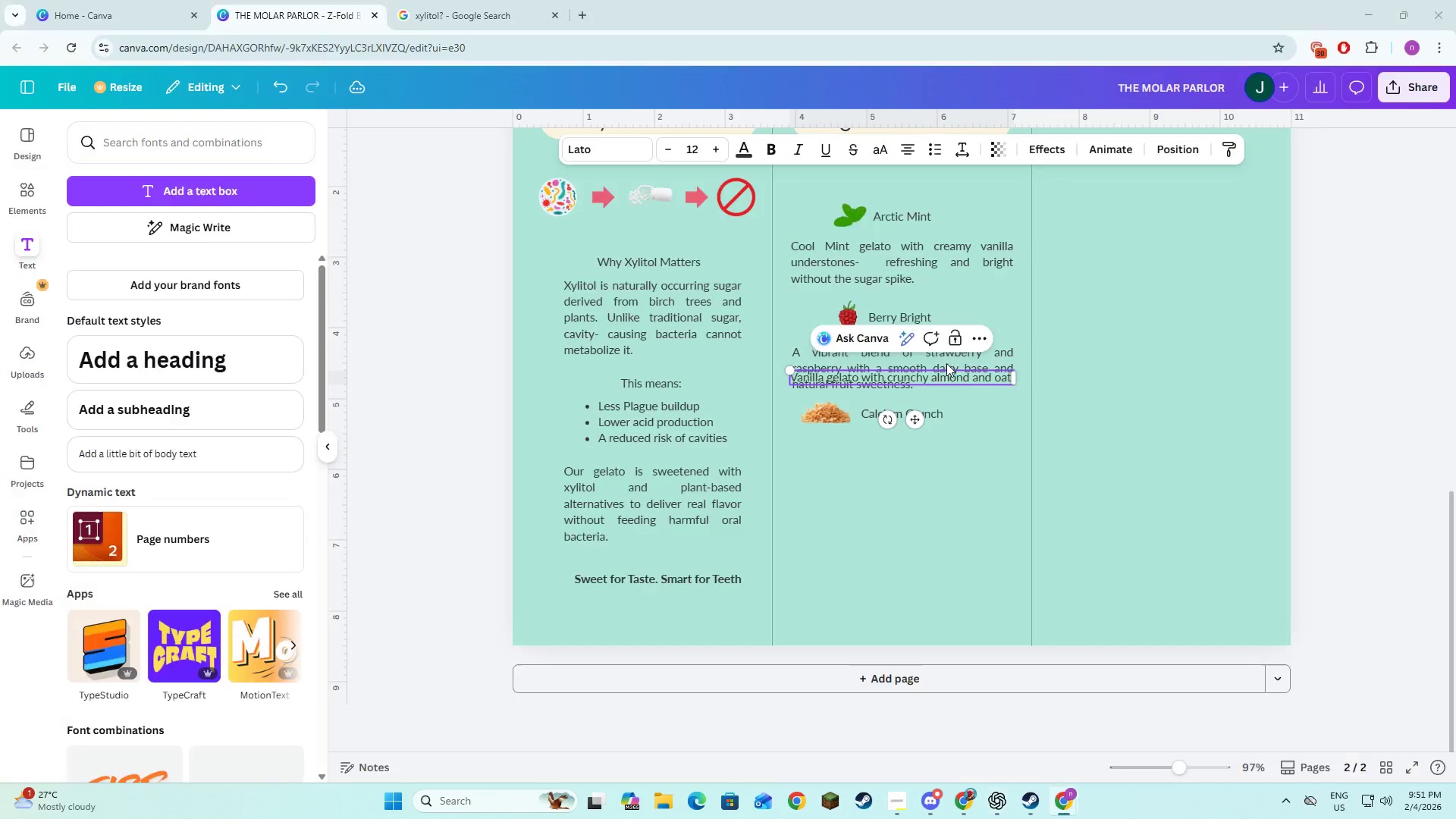 
key(Tab)
type(cly)
key(Backspace)
type(ister)
key(Backspace)
key(Backspace)
key(Backspace)
key(Backspace)
key(Backspace)
type(uster )
 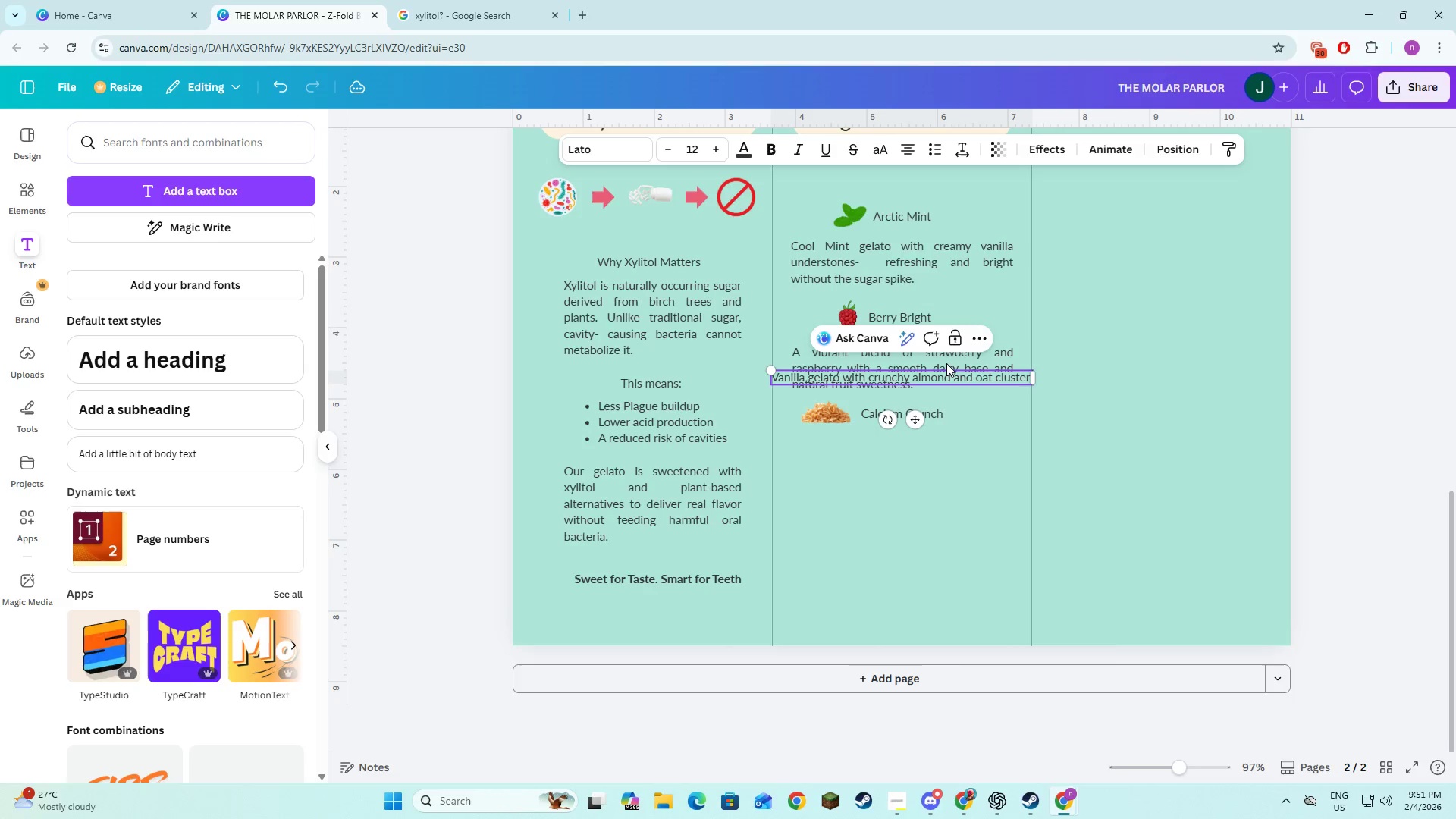 
key(Alt+AltLeft)
 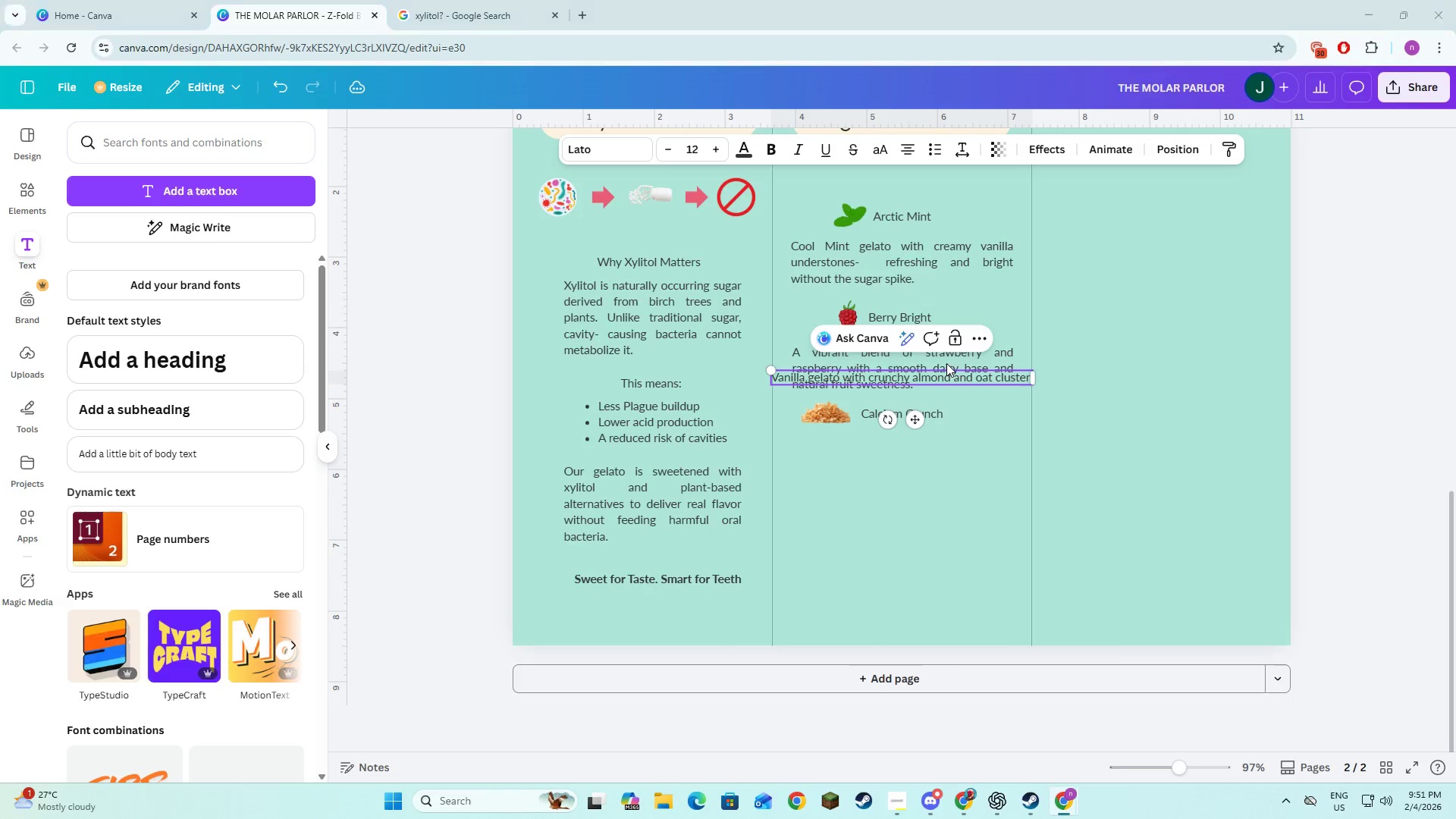 
key(Alt+Tab)
 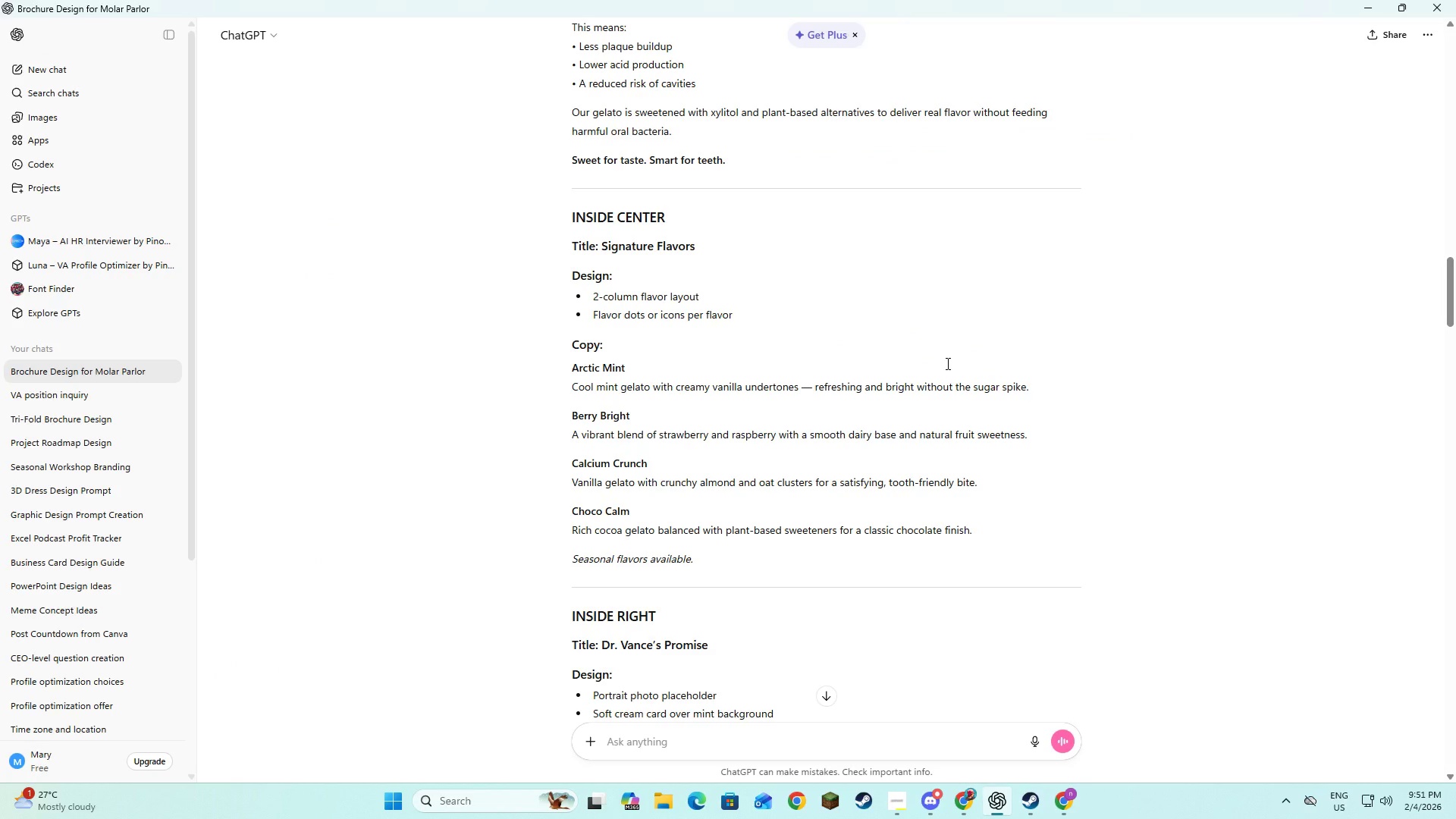 
key(Alt+AltLeft)
 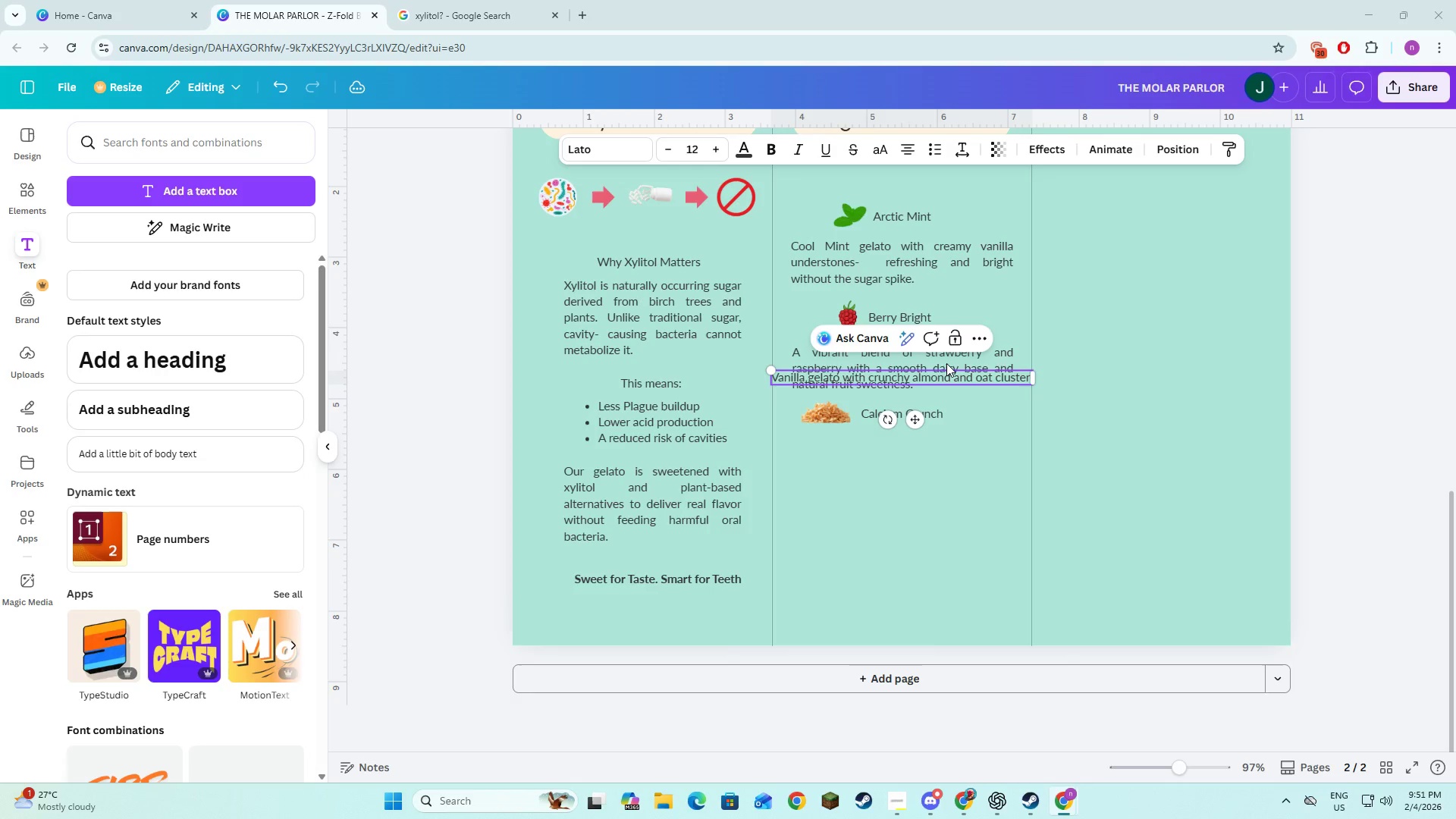 
key(Tab)
key(Backspace)
type(s for satisfying )
 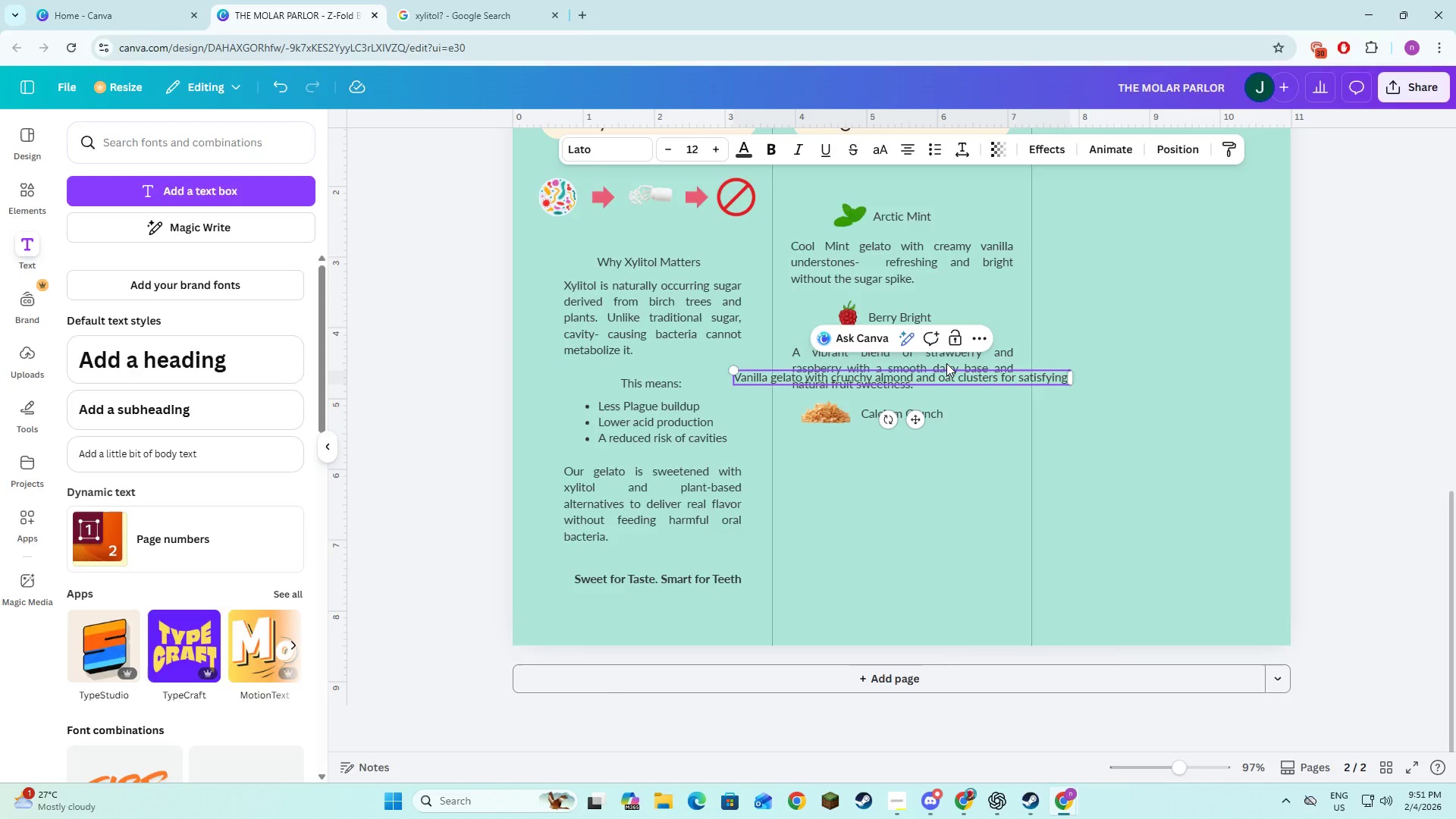 
key(Alt+AltLeft)
 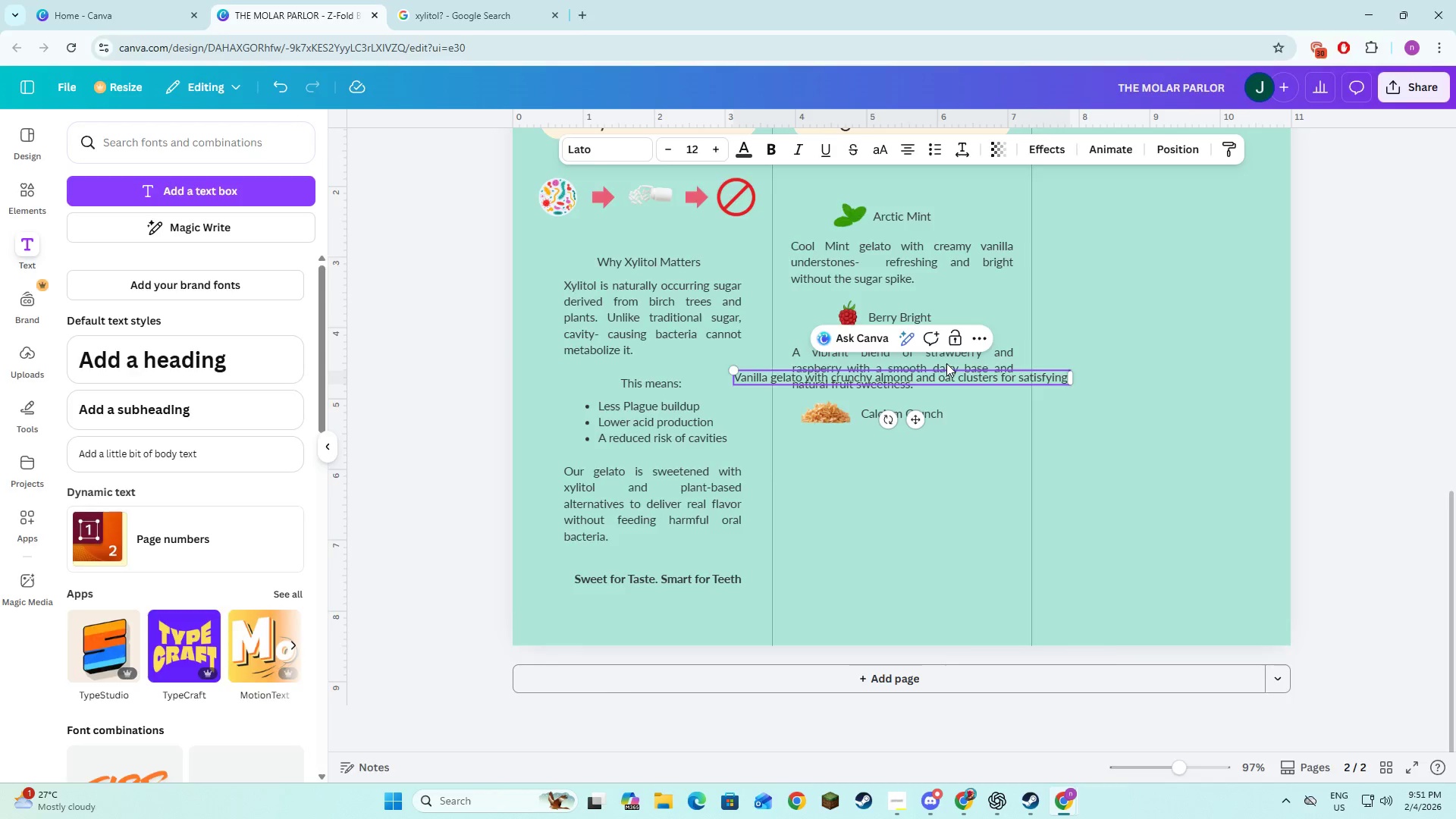 
key(Alt+Tab)
 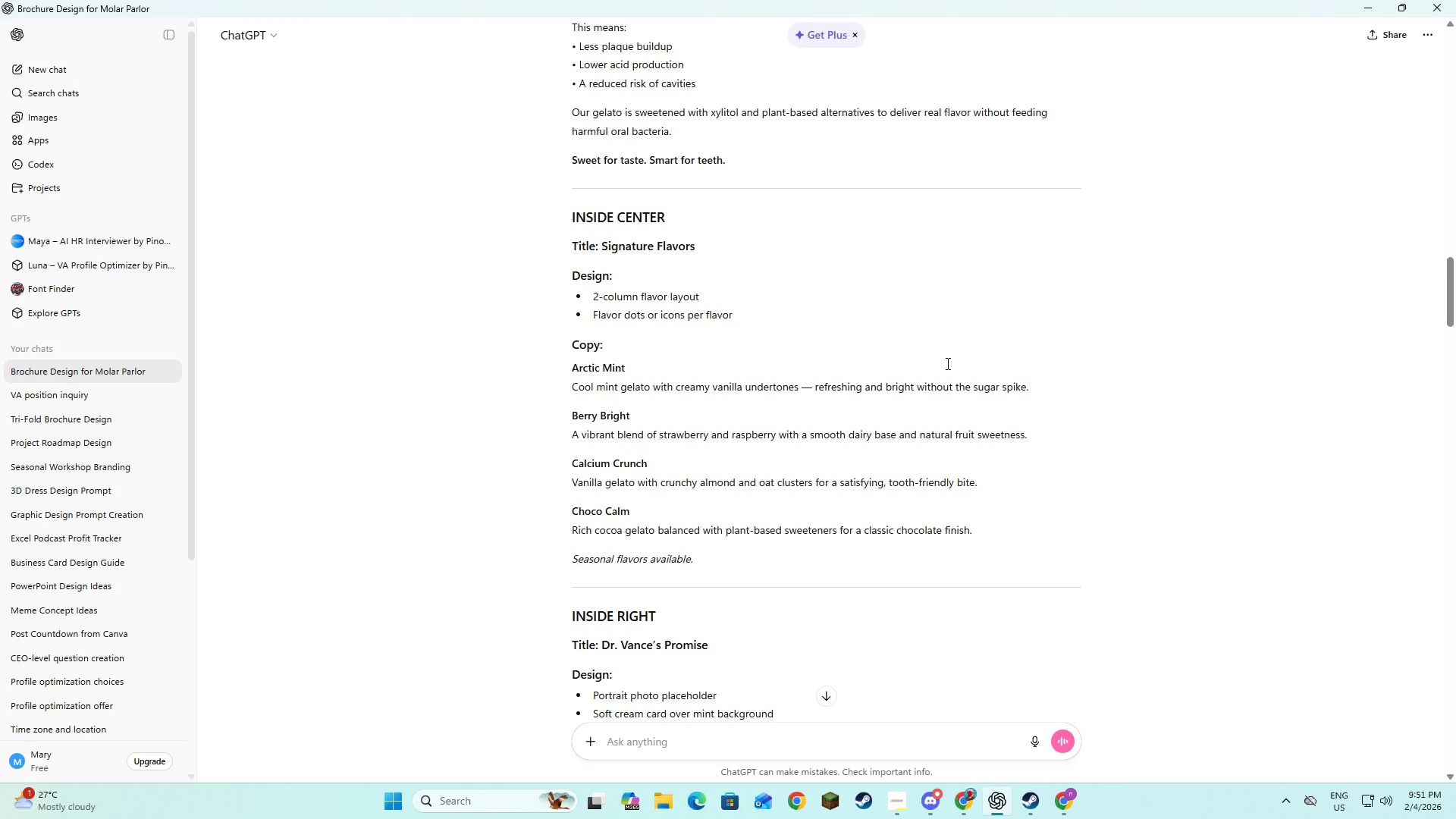 
key(Alt+AltLeft)
 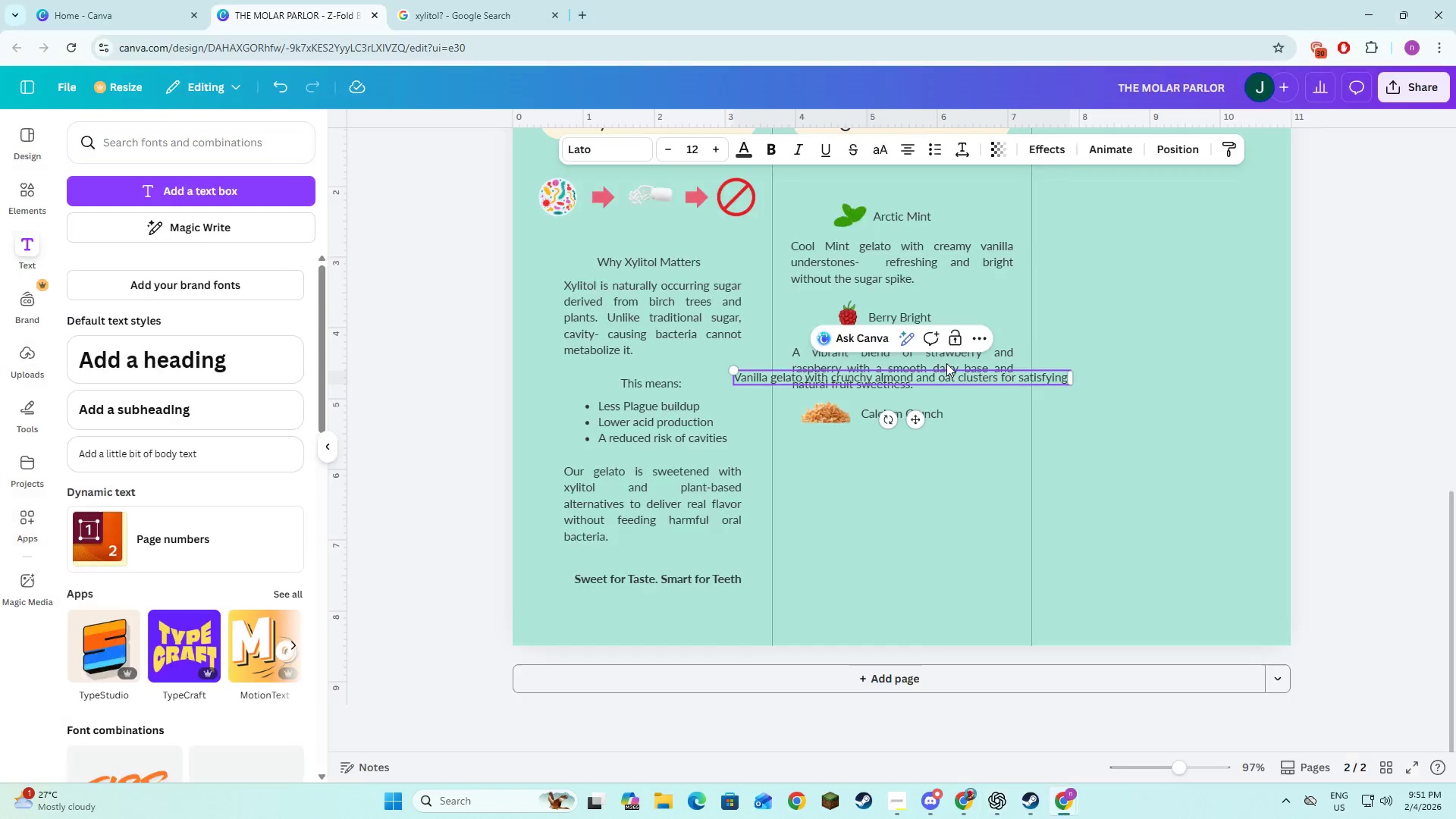 
key(Tab)
key(Backspace)
type(, tooth friendly )
 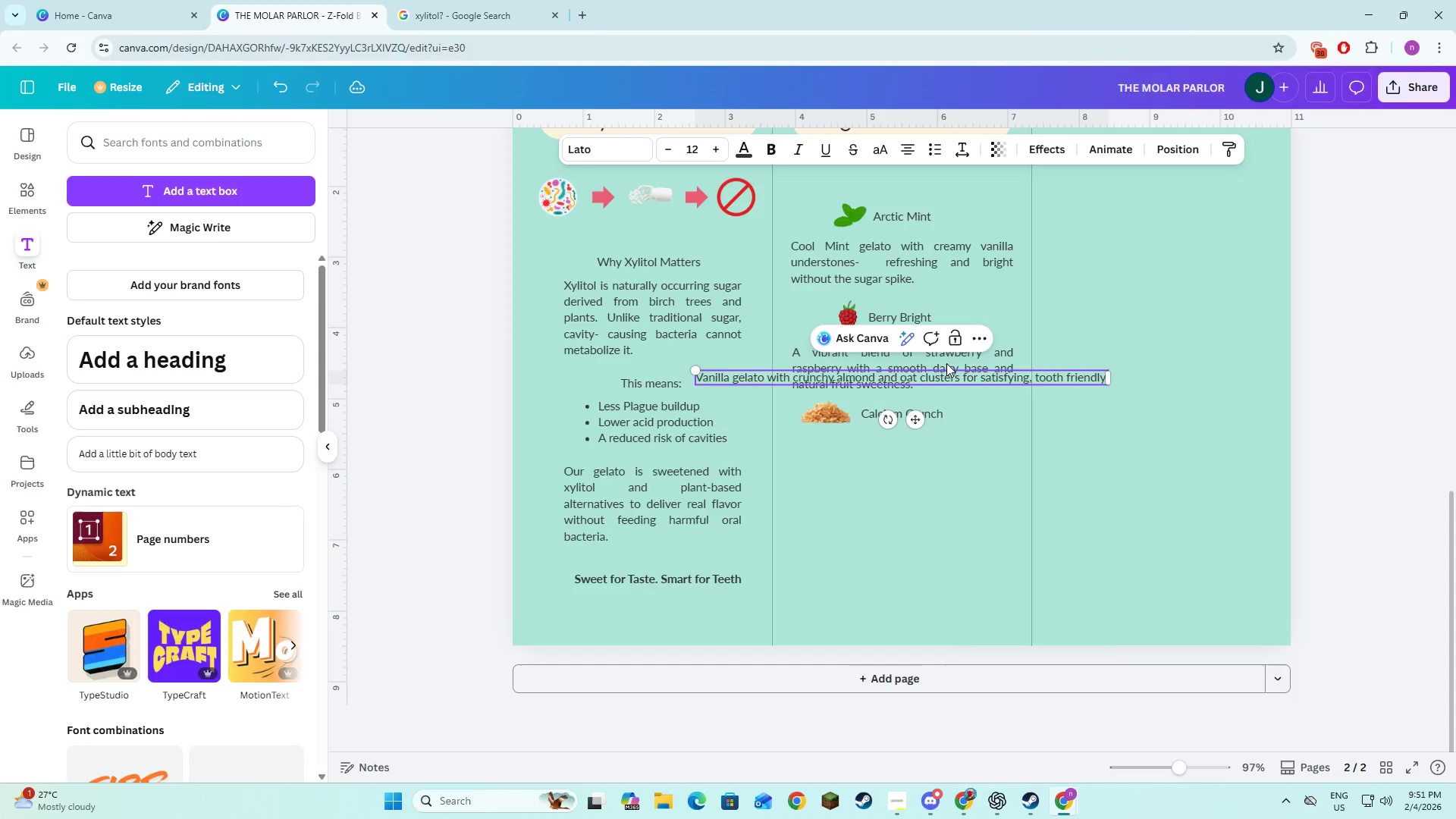 
key(Alt+AltLeft)
 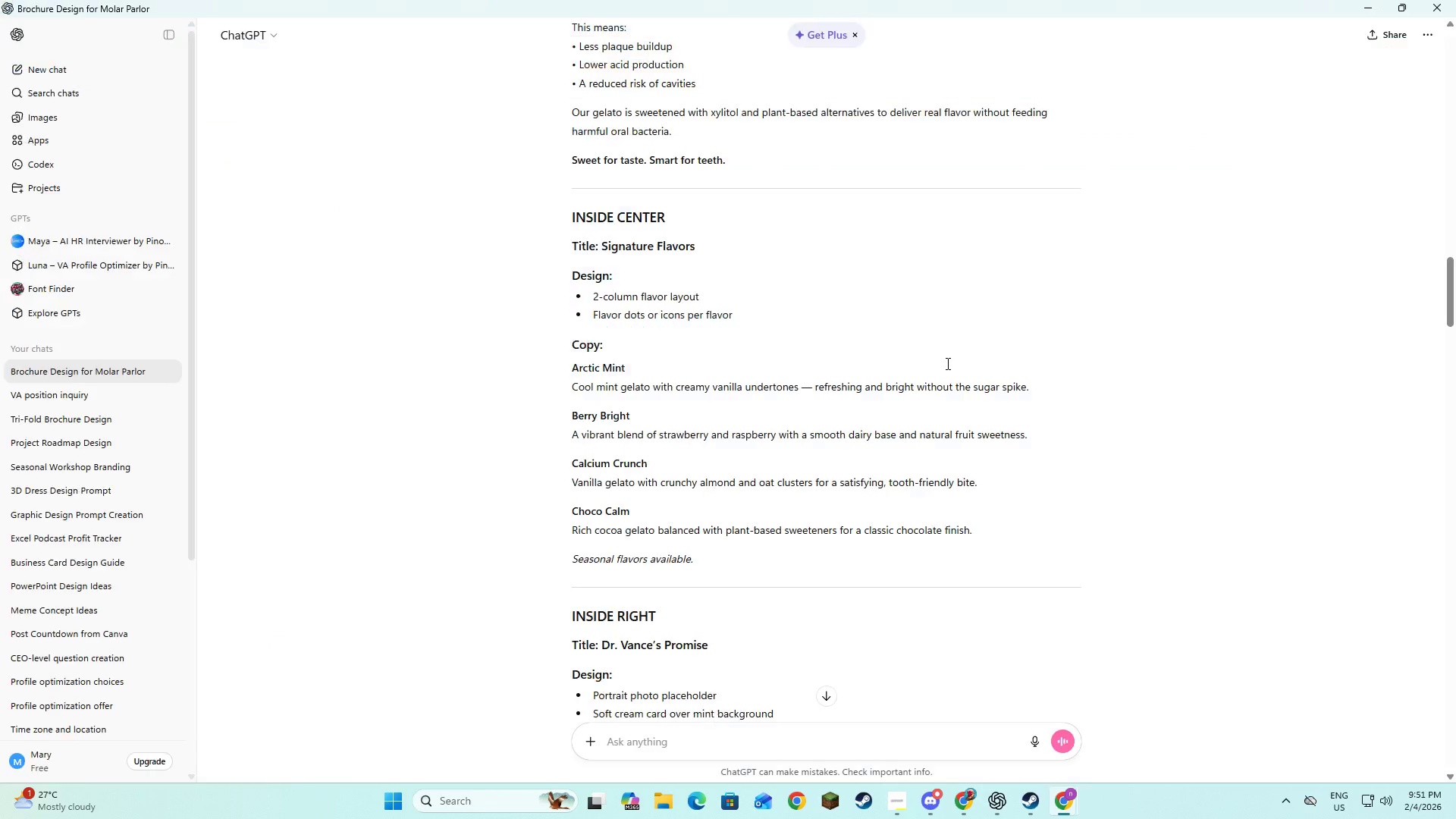 
key(Alt+Tab)
 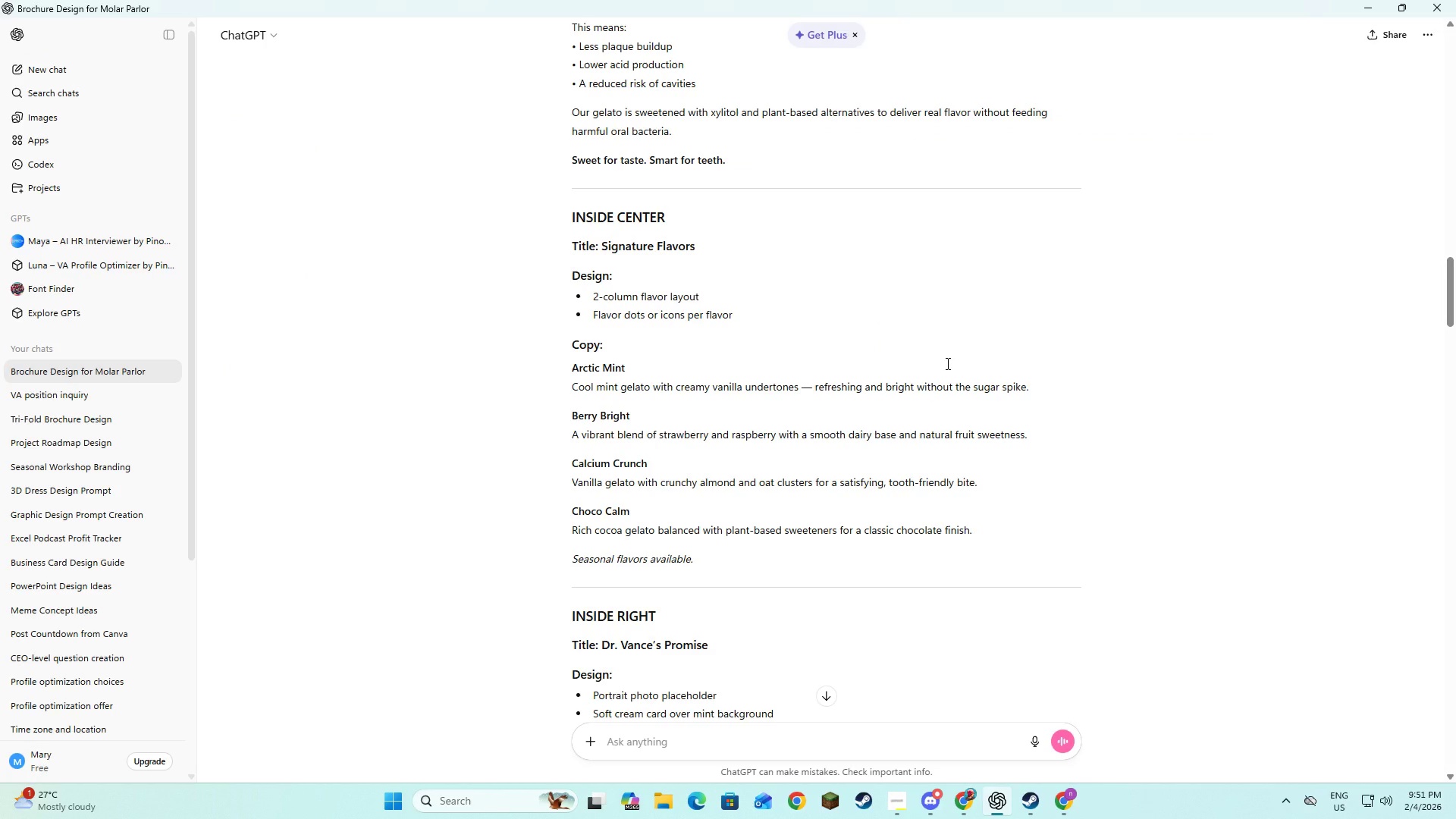 
key(Alt+AltLeft)
 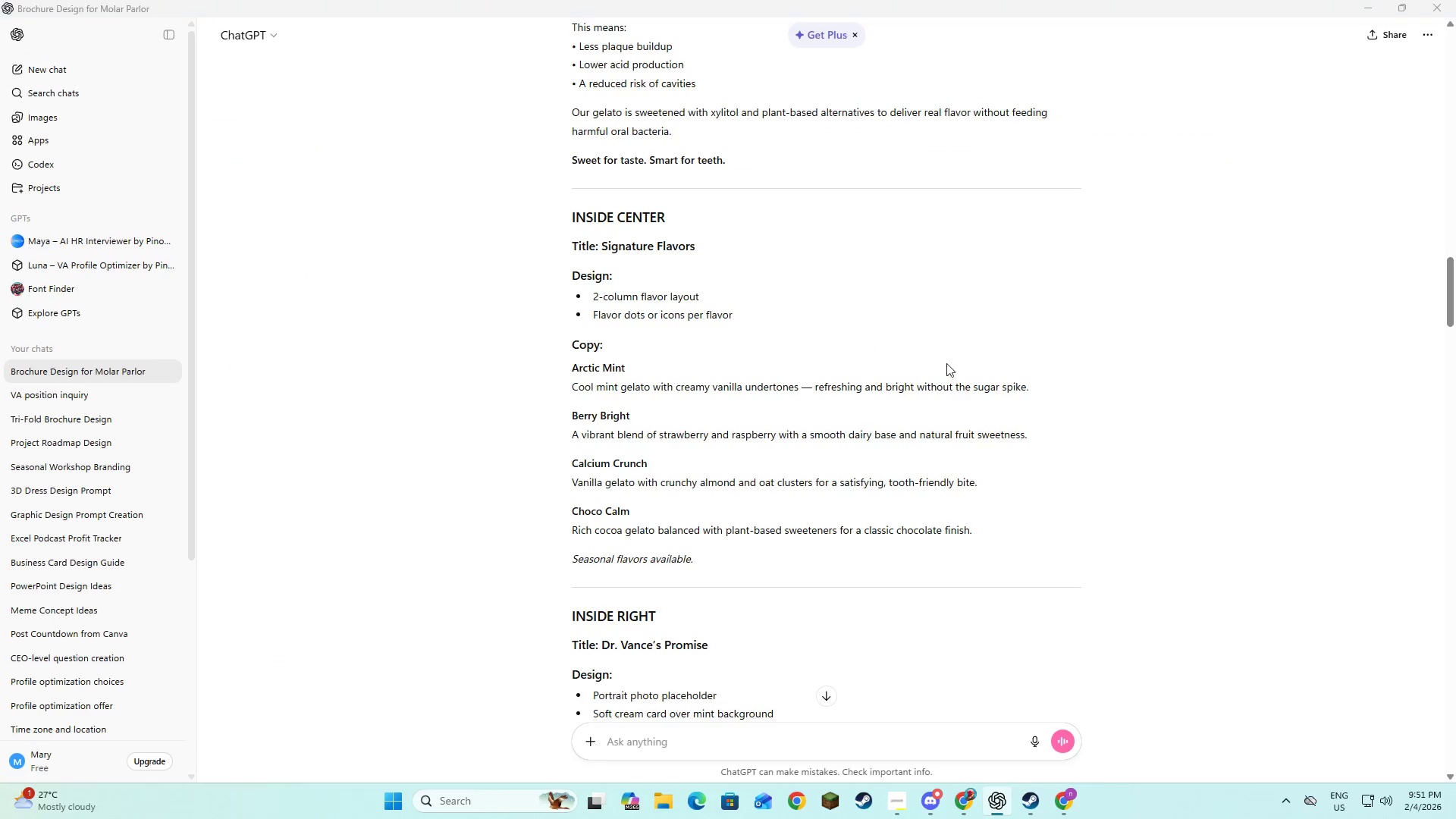 
key(Alt+Tab)
 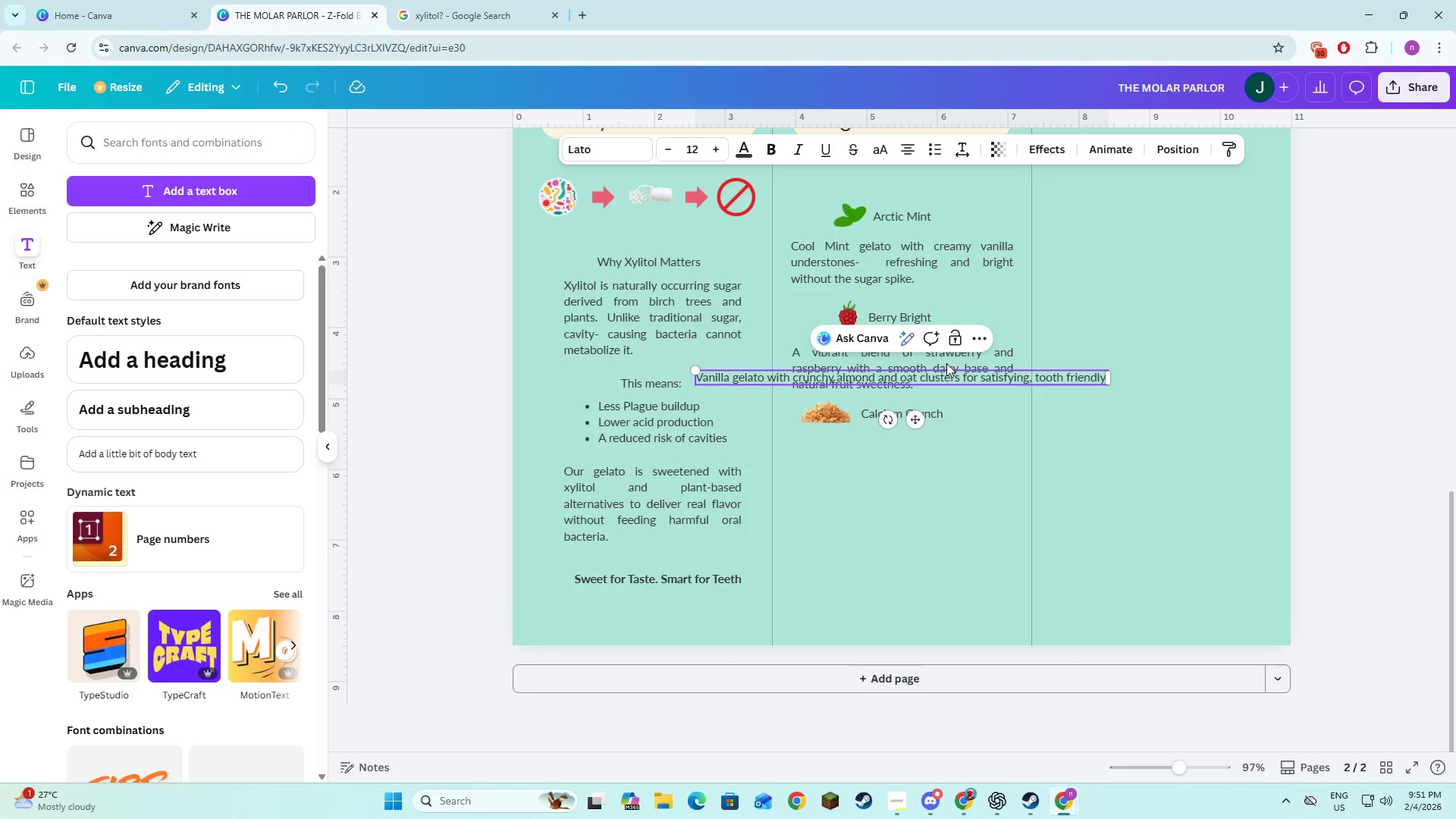 
key(Backspace)
 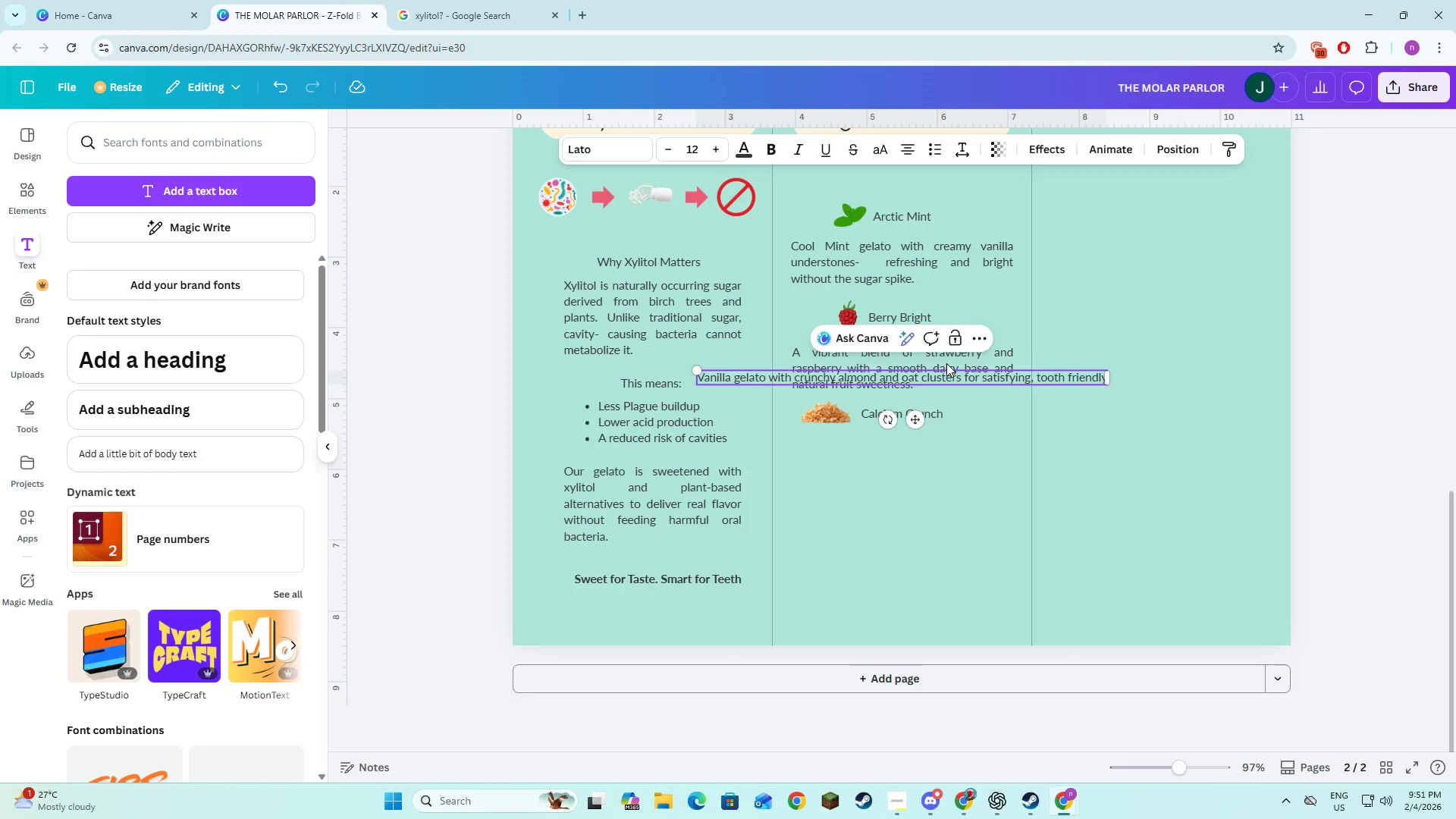 
key(Space)
 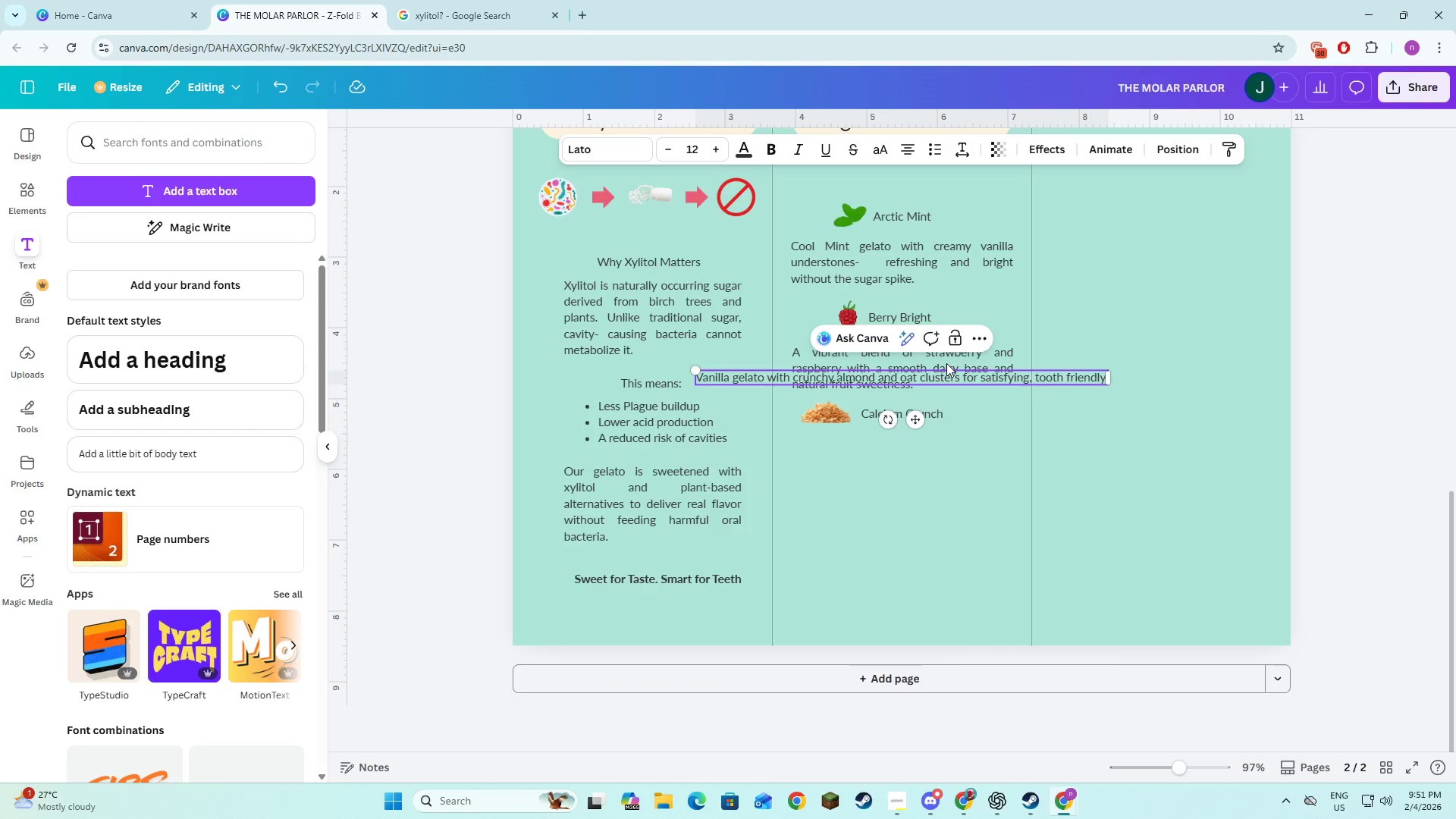 
key(Alt+AltLeft)
 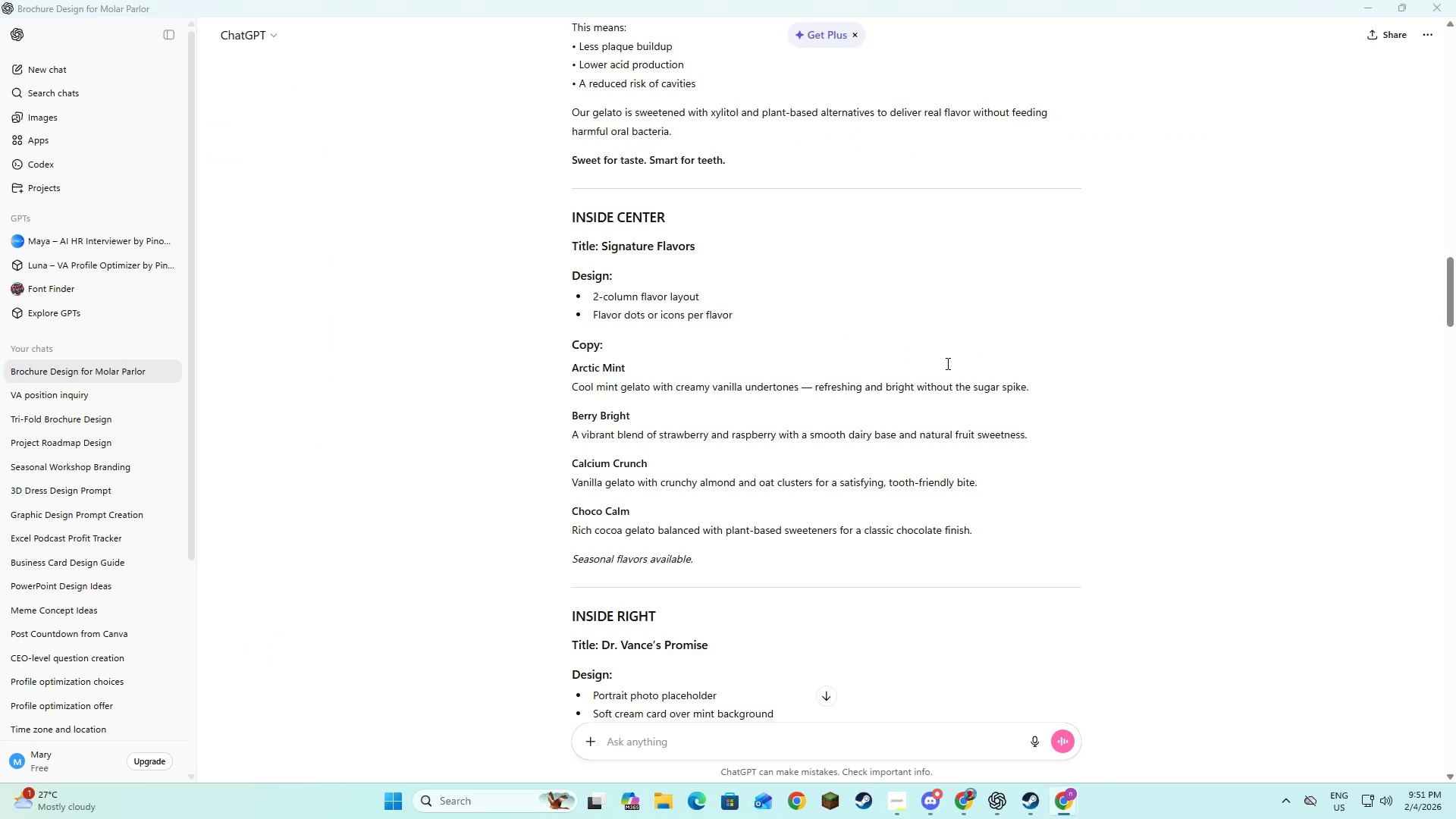 
key(Alt+Tab)
 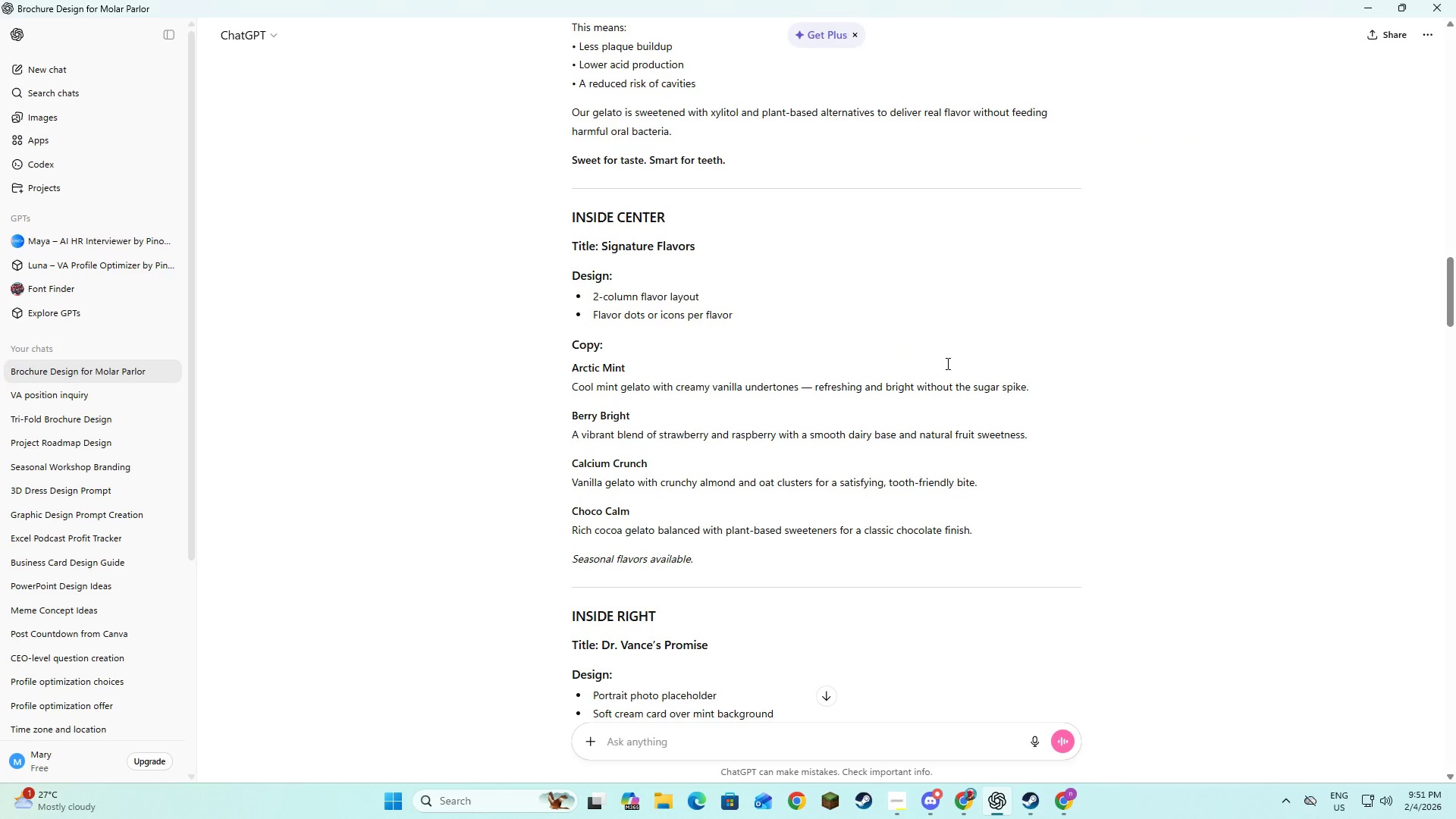 
key(Alt+AltLeft)
 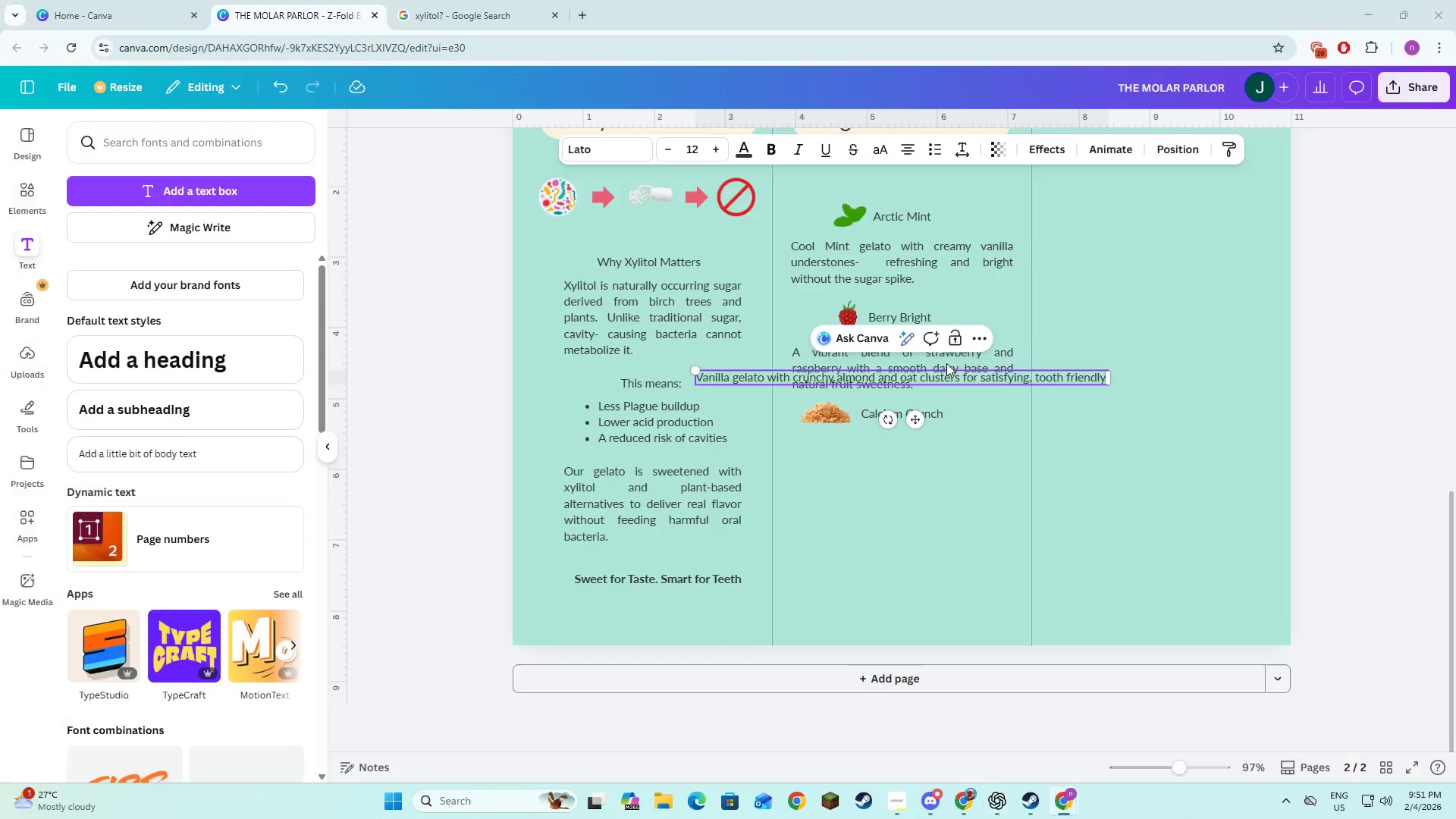 
key(Tab)
type(bu)
key(Backspace)
type(ite)
 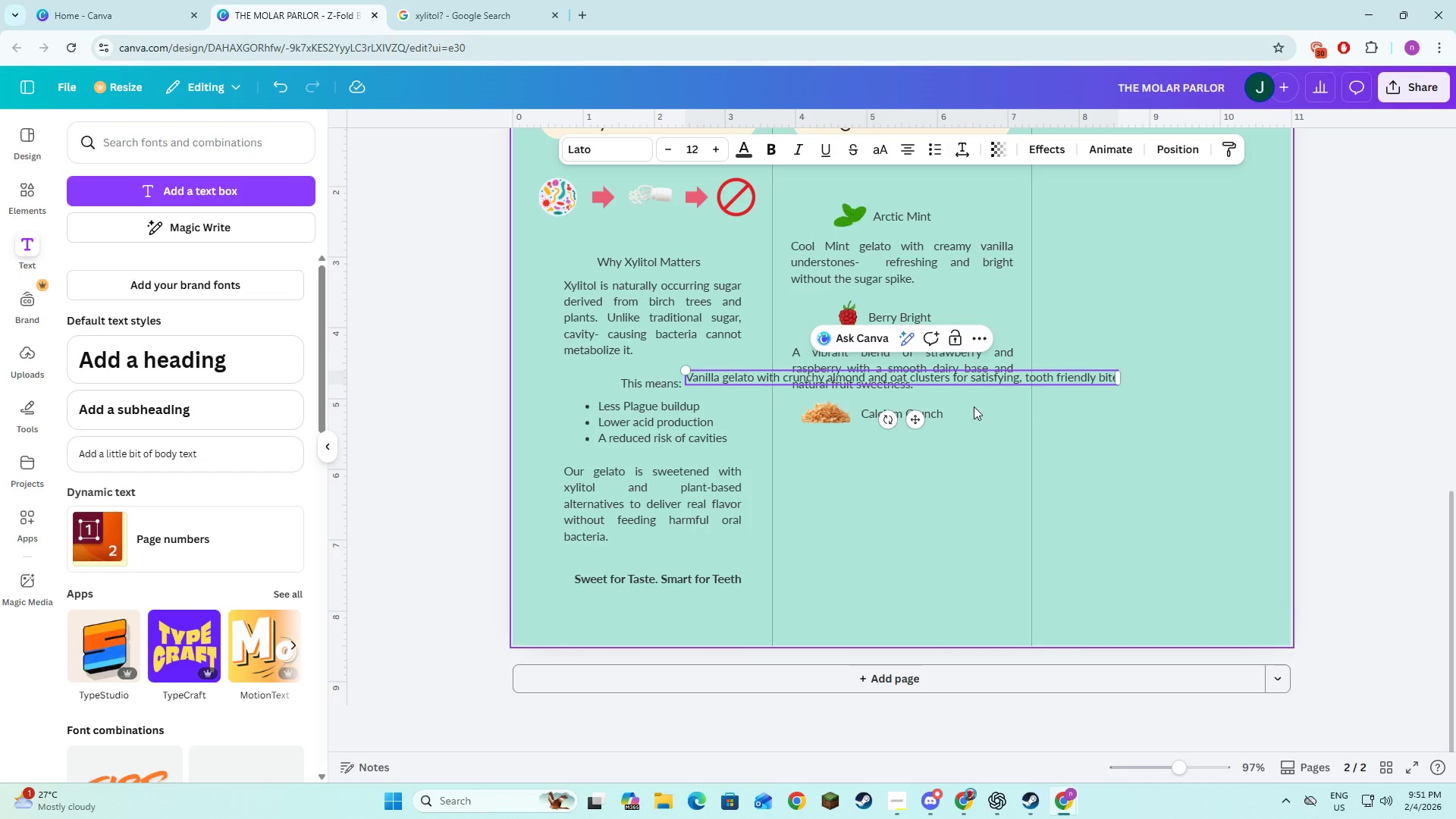 
left_click_drag(start_coordinate=[919, 417], to_coordinate=[1023, 491])
 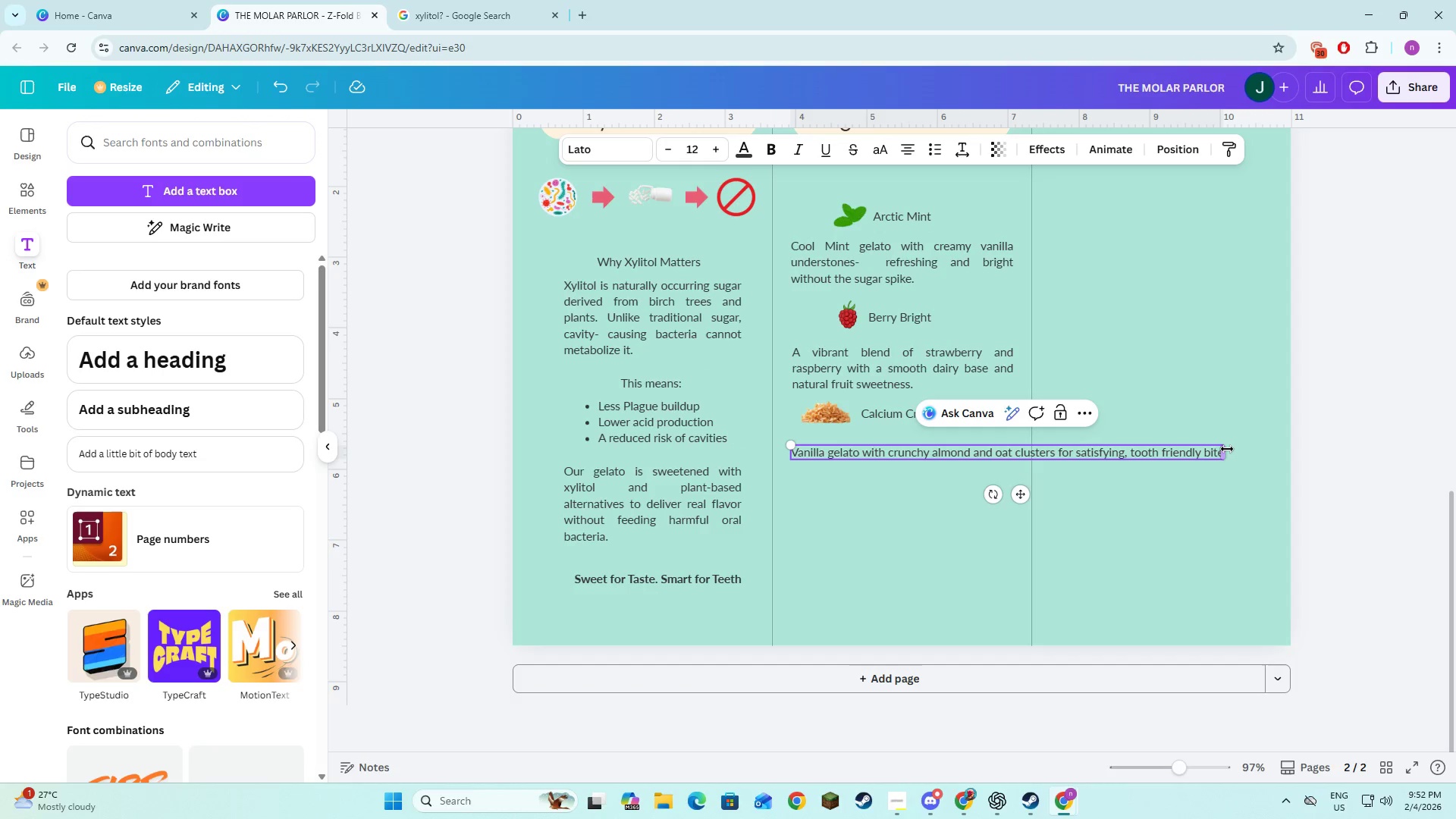 
left_click_drag(start_coordinate=[1226, 449], to_coordinate=[1016, 460])
 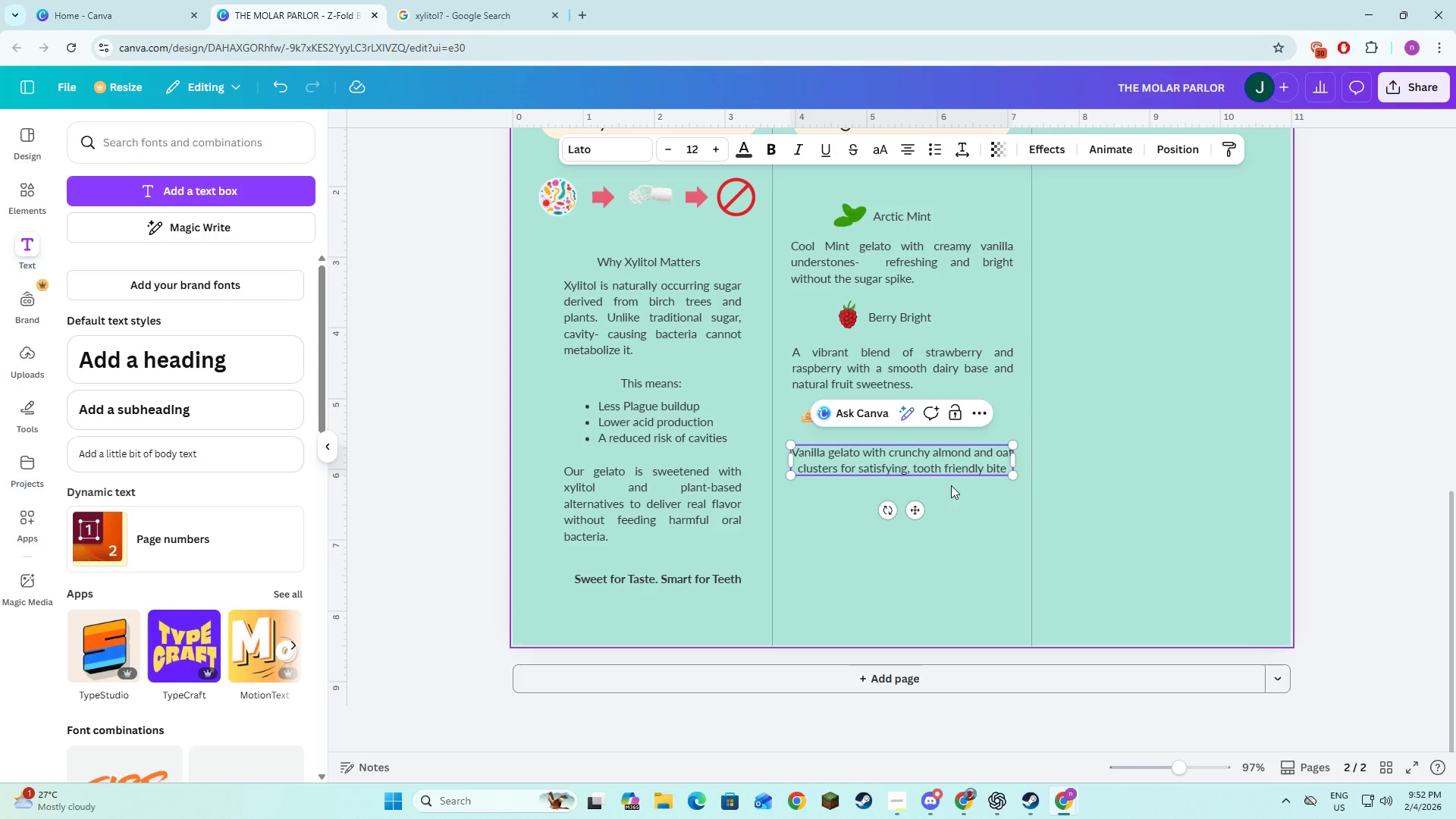 
left_click([951, 485])
 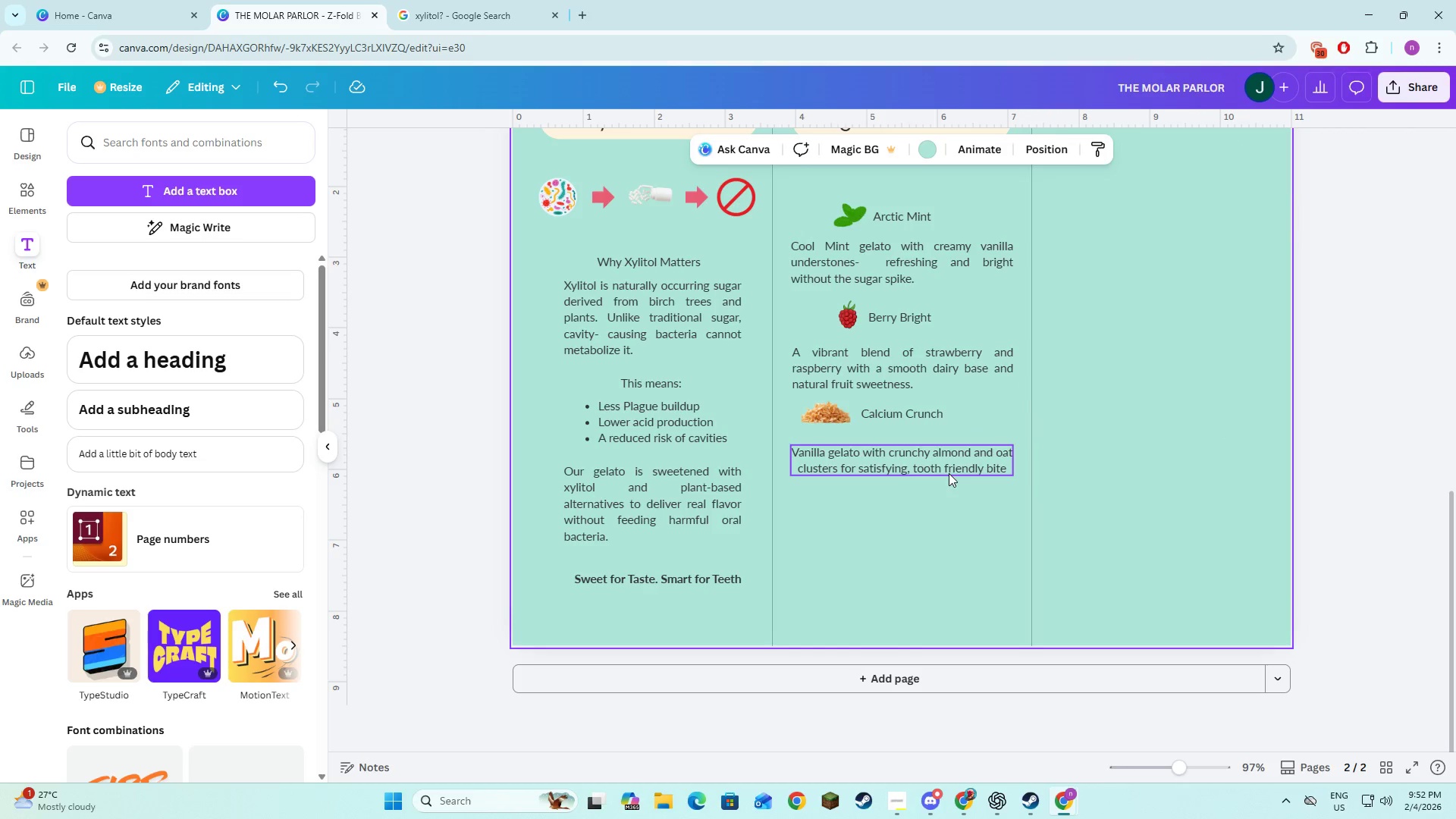 
left_click([949, 473])
 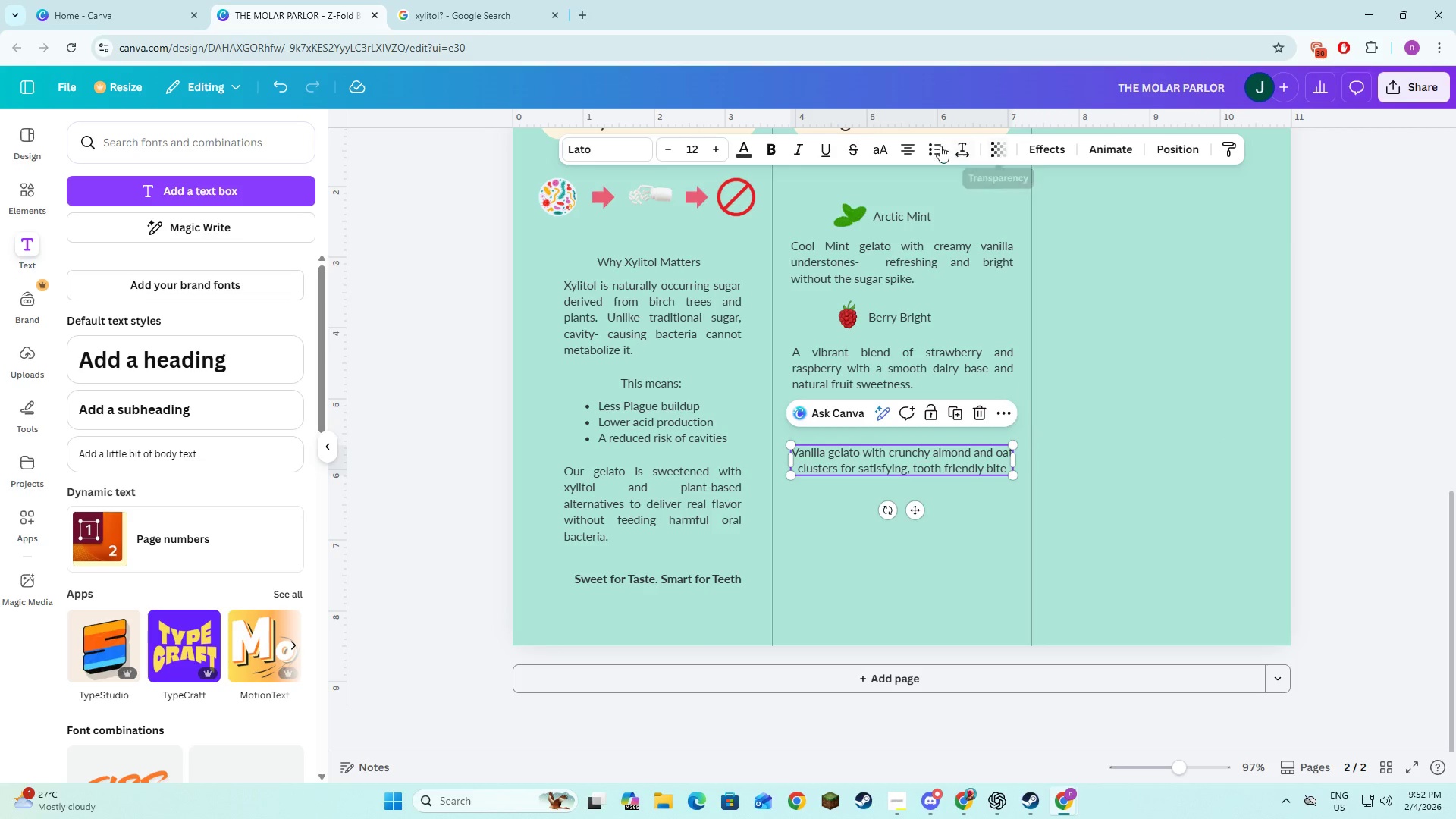 
left_click([913, 151])
 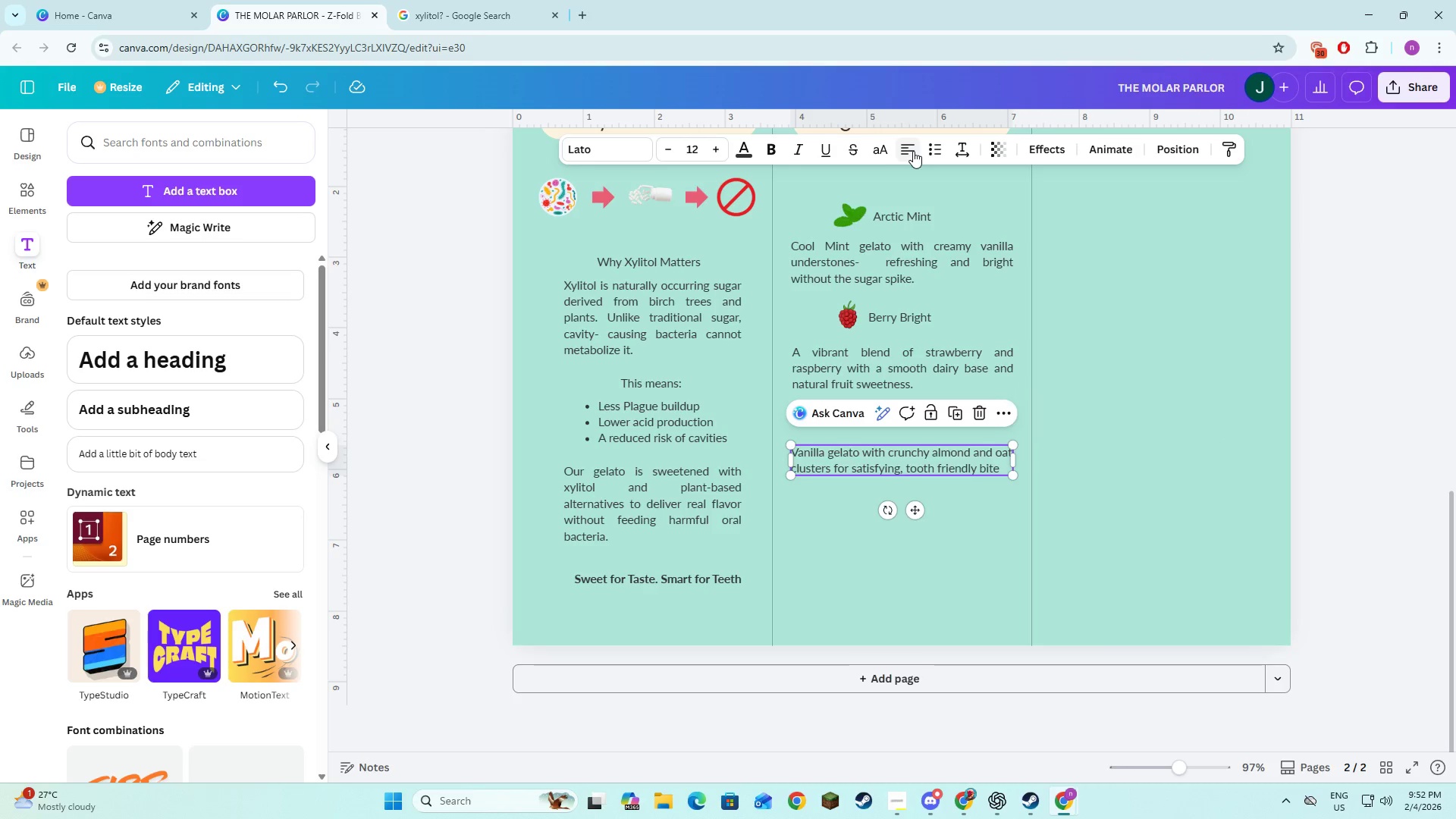 
left_click([913, 151])
 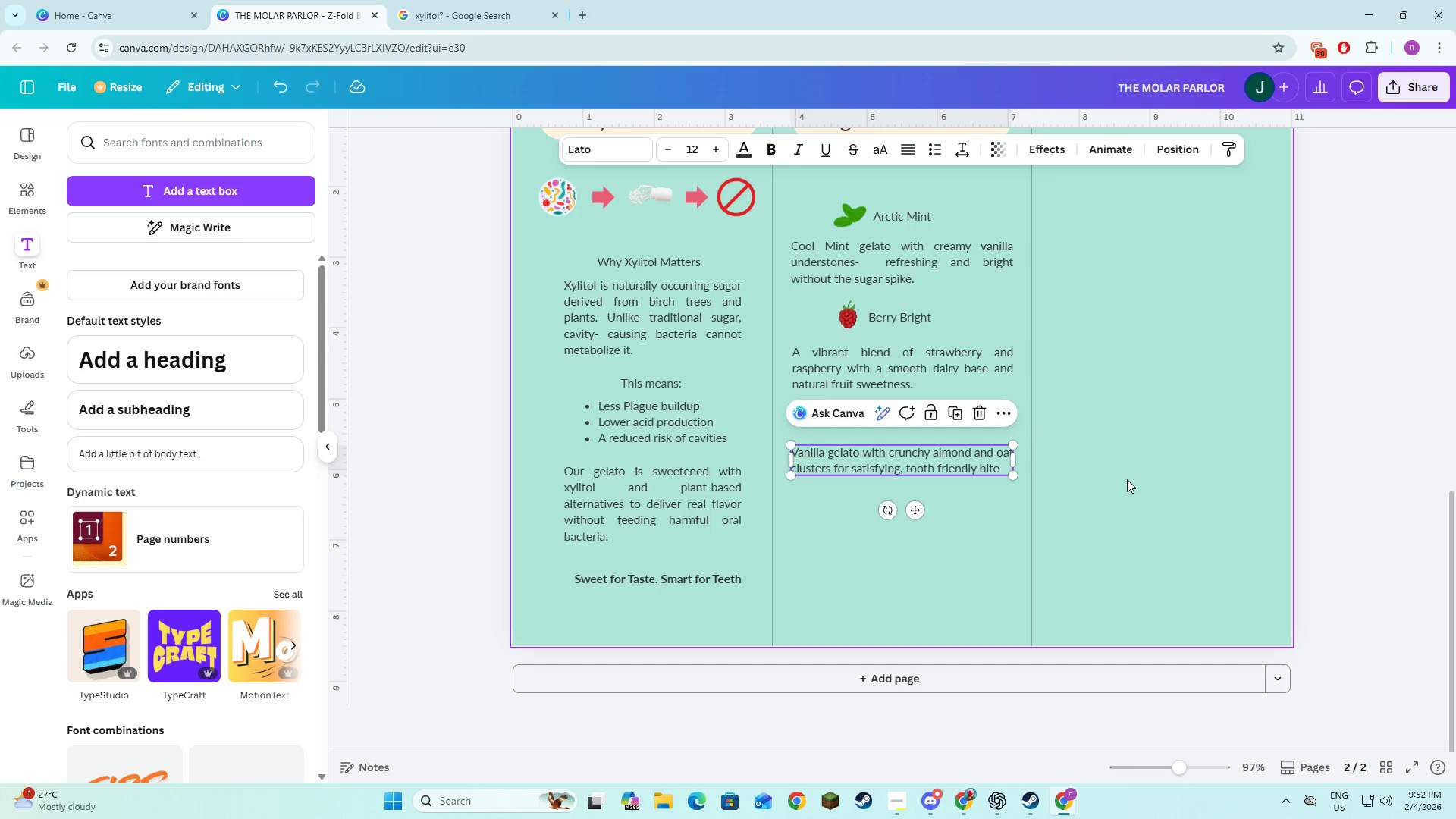 
left_click([1129, 482])
 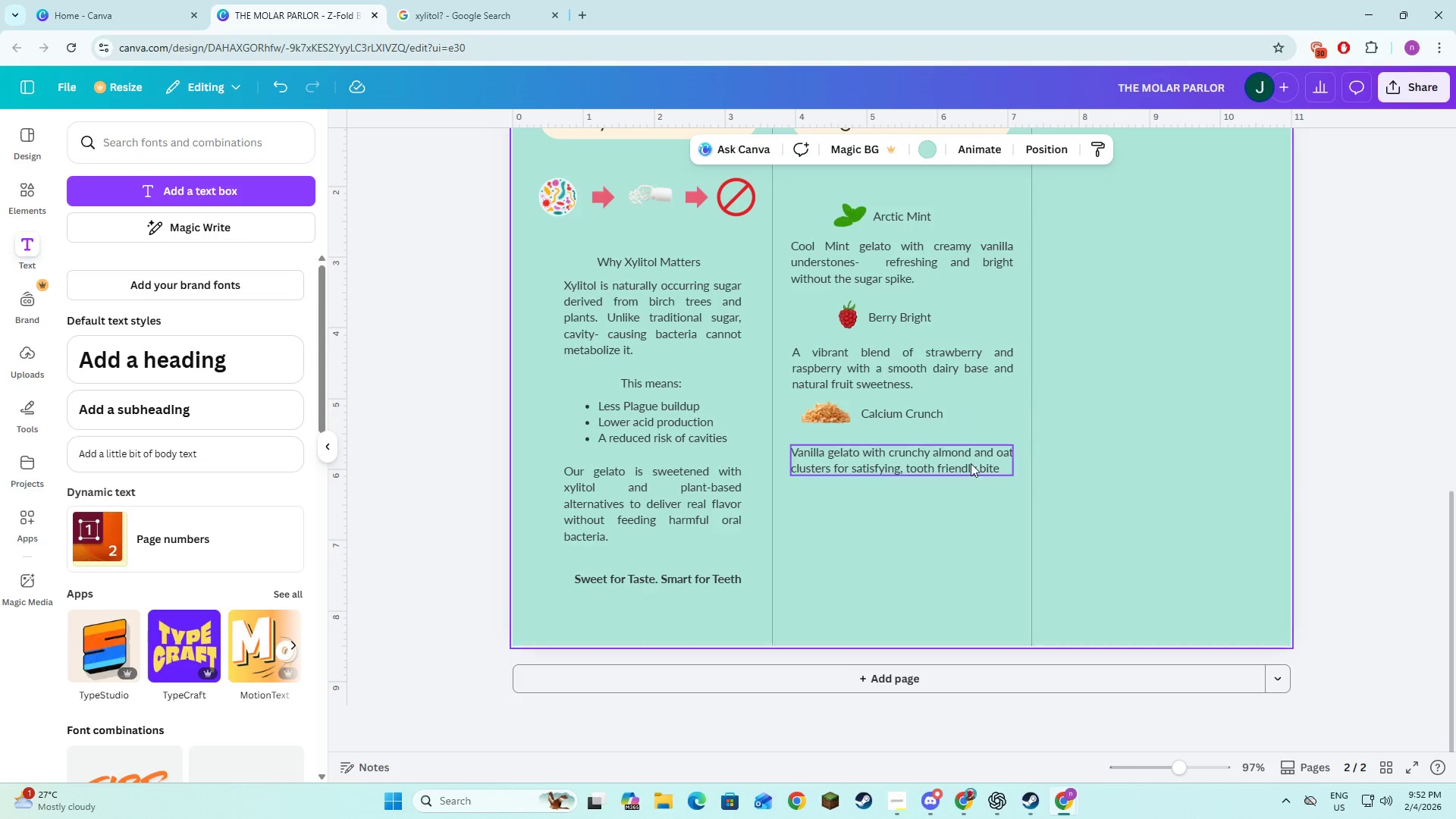 
left_click([971, 463])
 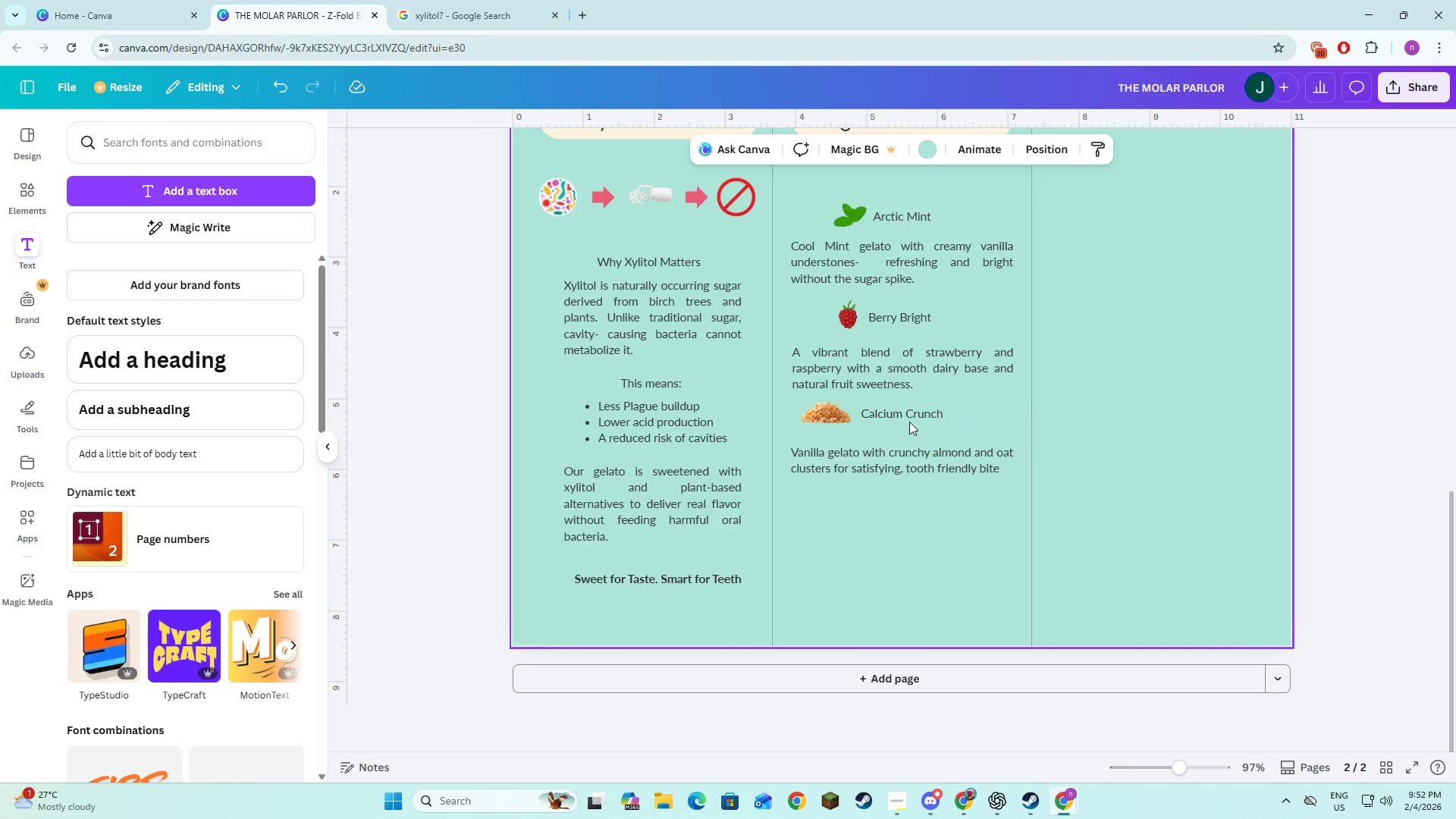 
left_click([820, 419])
 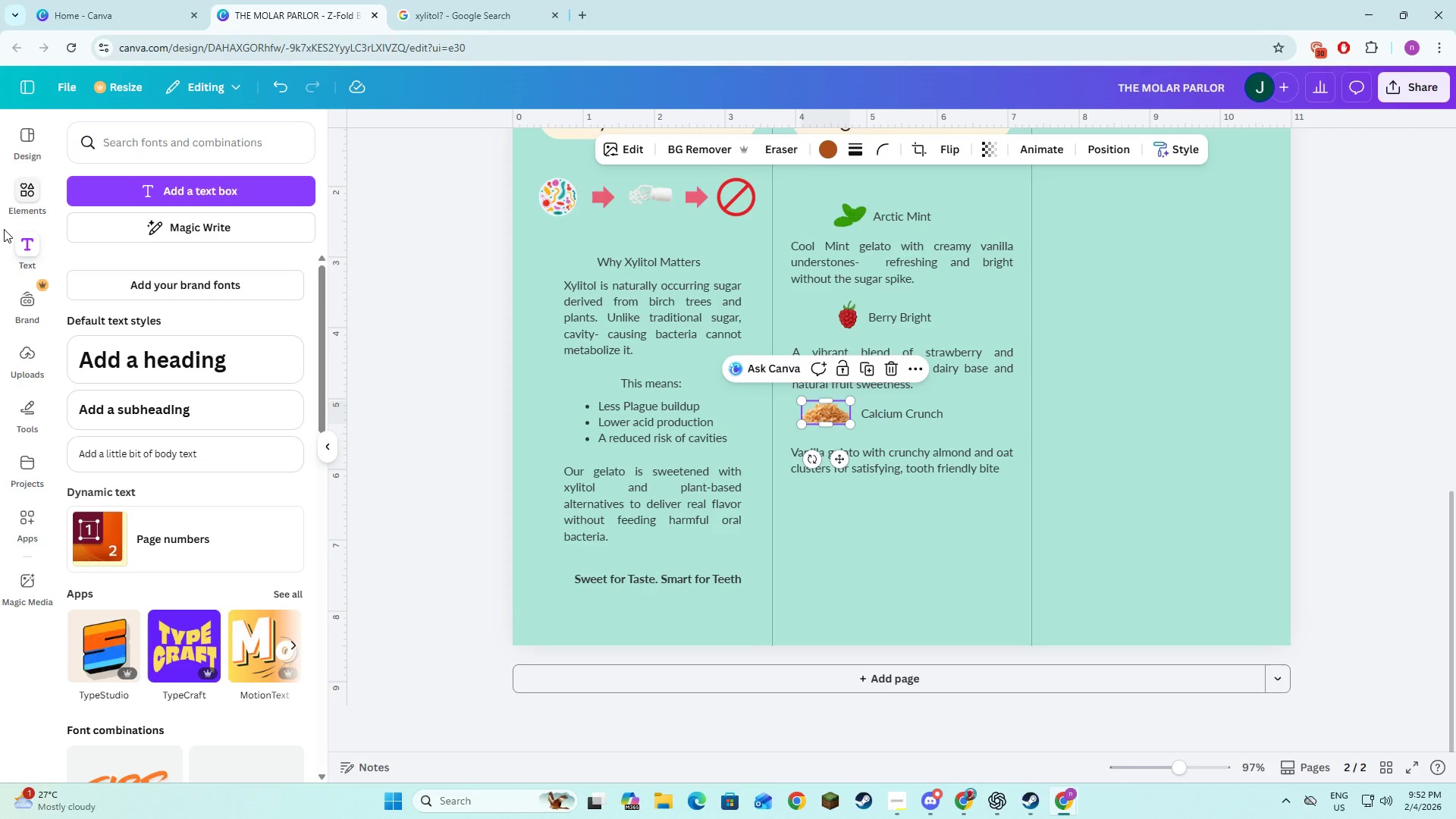 
left_click([22, 192])
 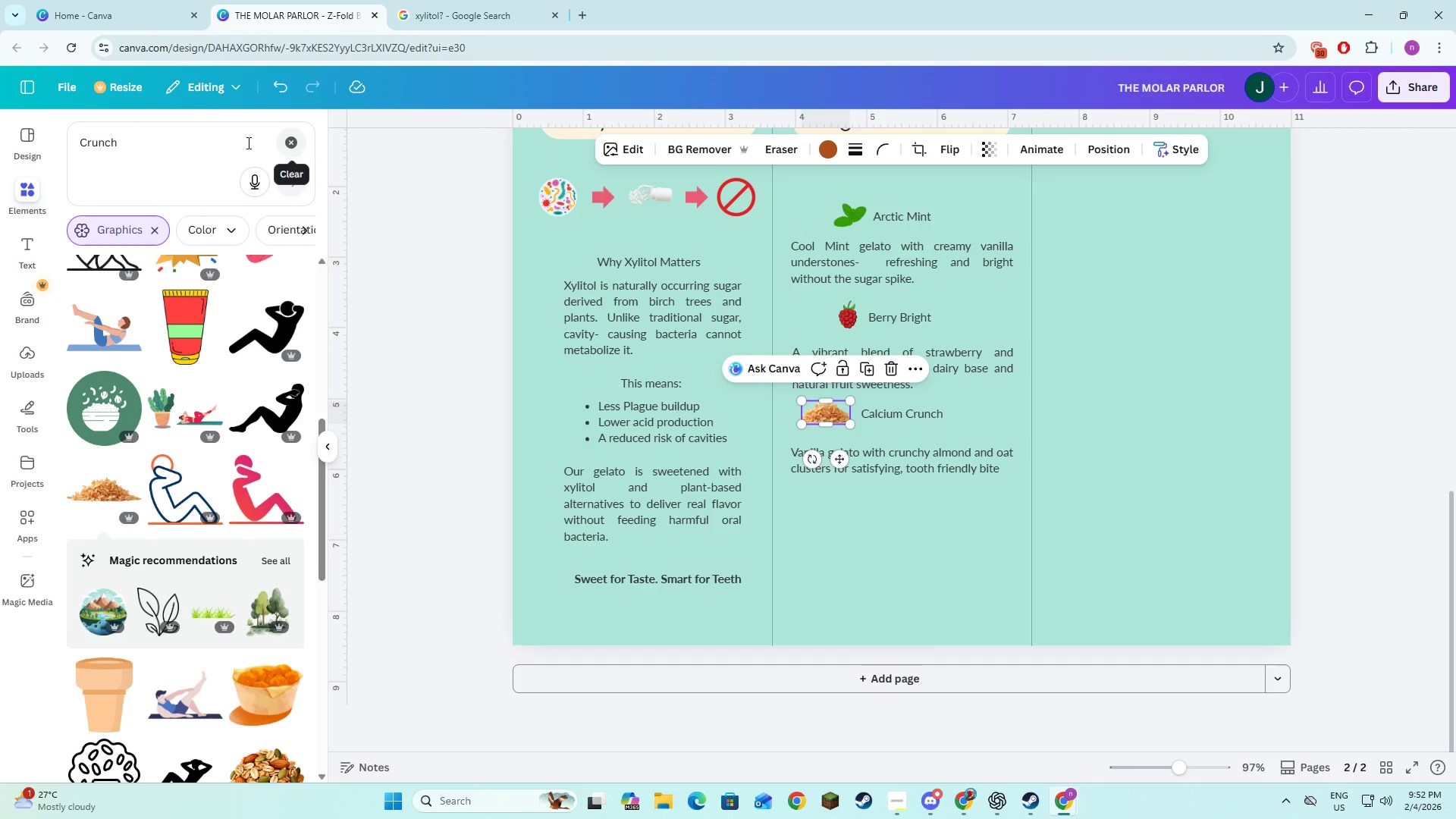 
left_click([220, 141])
 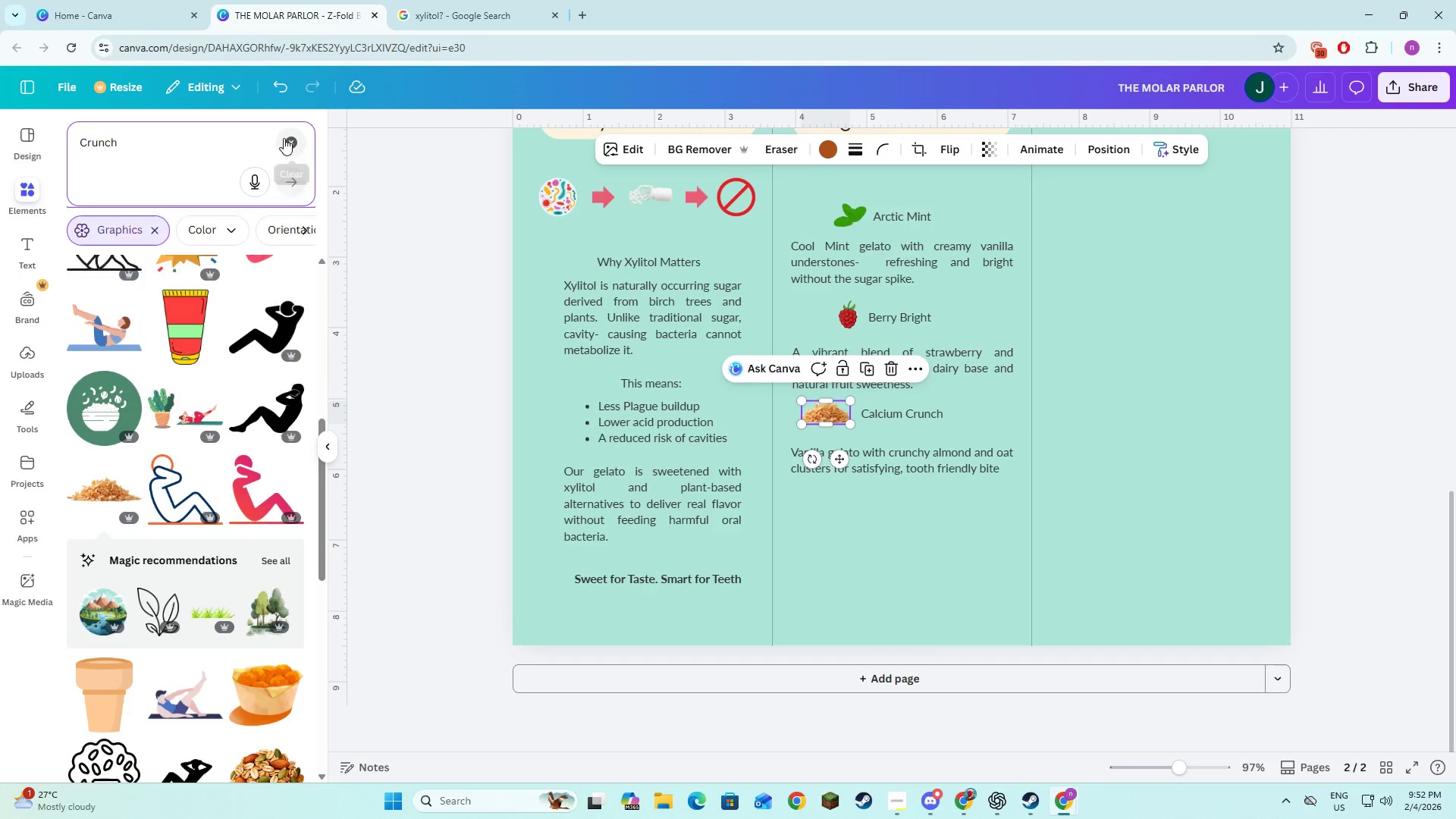 
left_click([215, 138])
 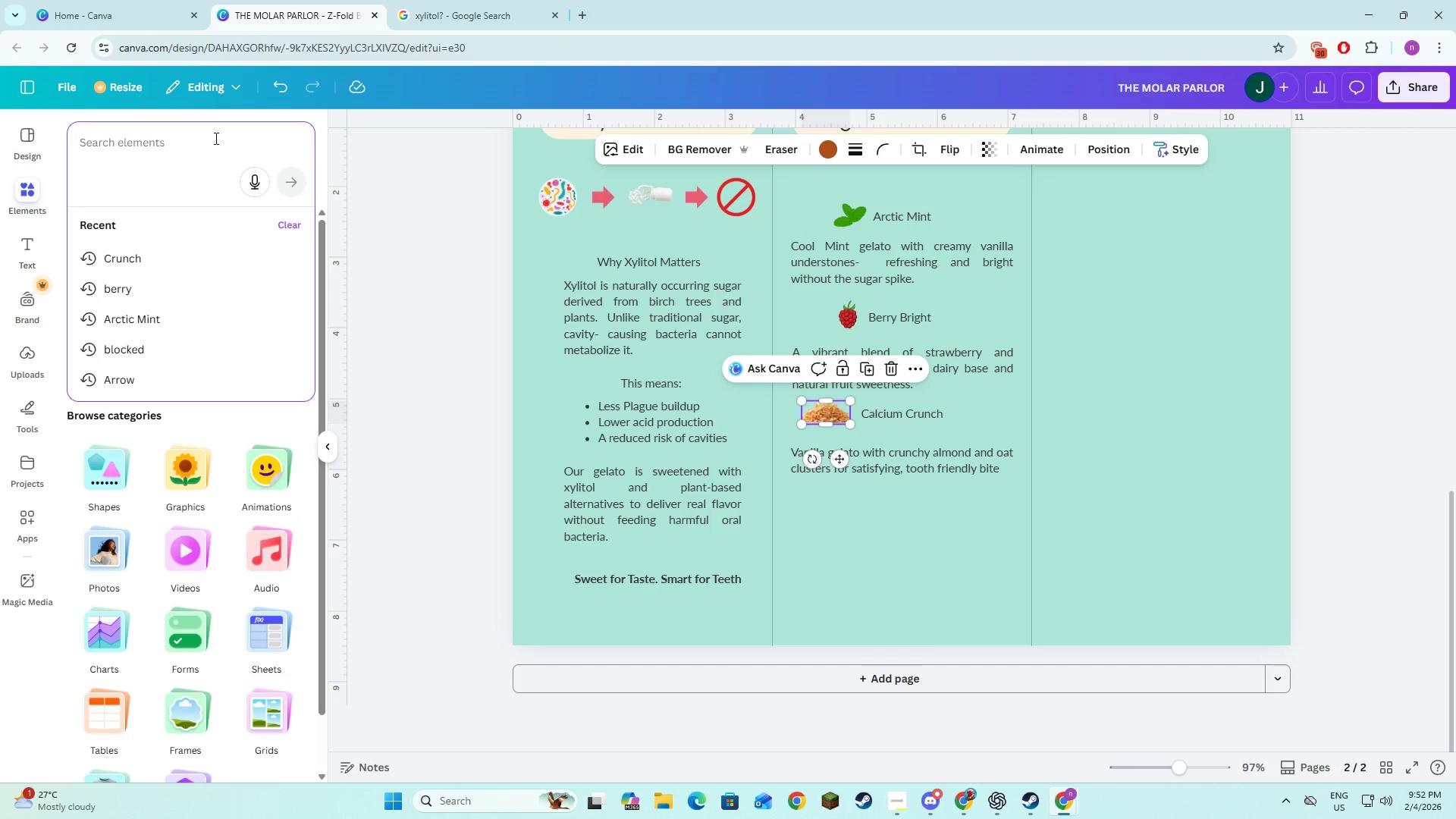 
type(Cruch )
key(Backspace)
key(Backspace)
key(Backspace)
type(nch pats and almonds)
 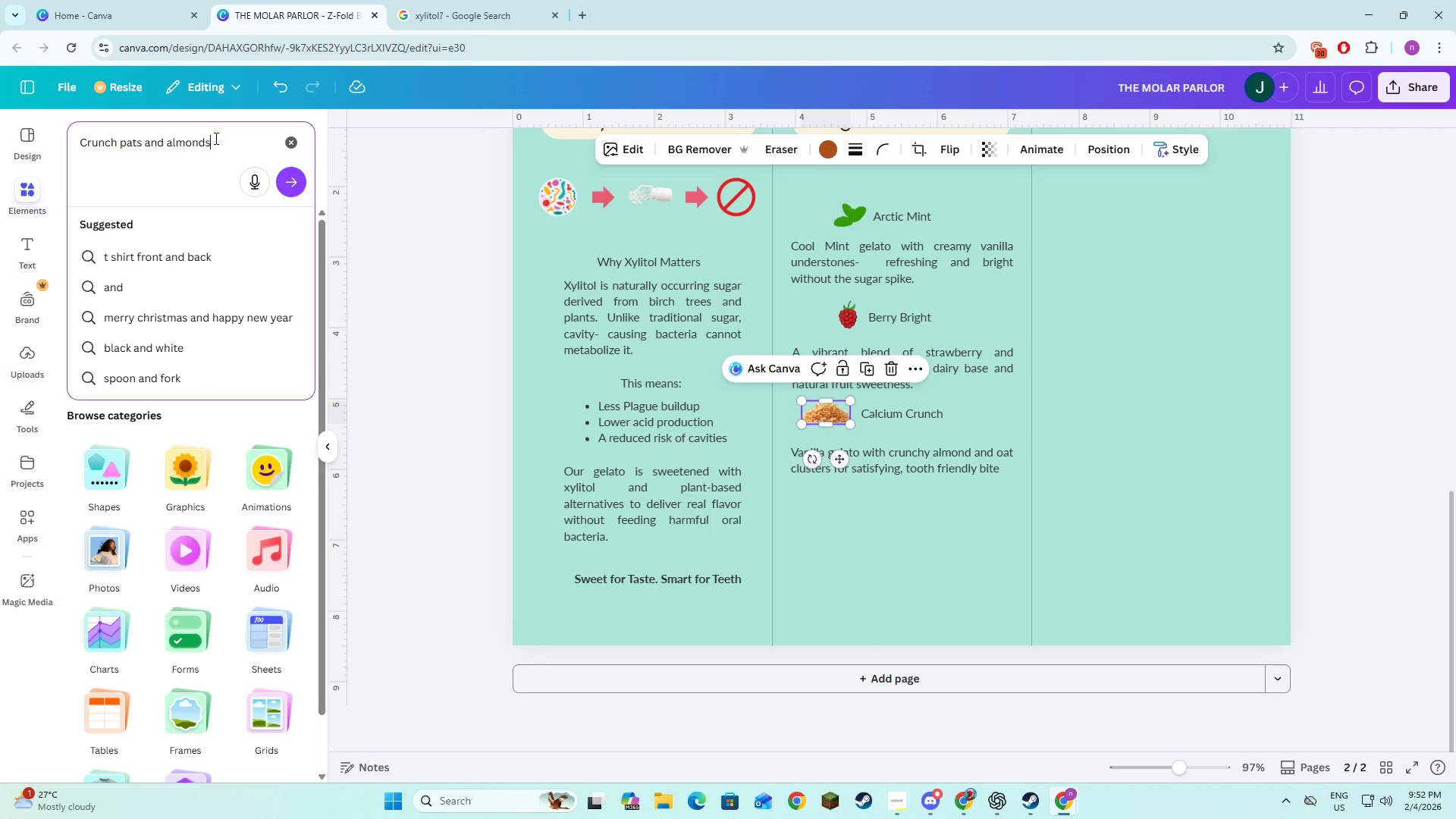 
key(Enter)
 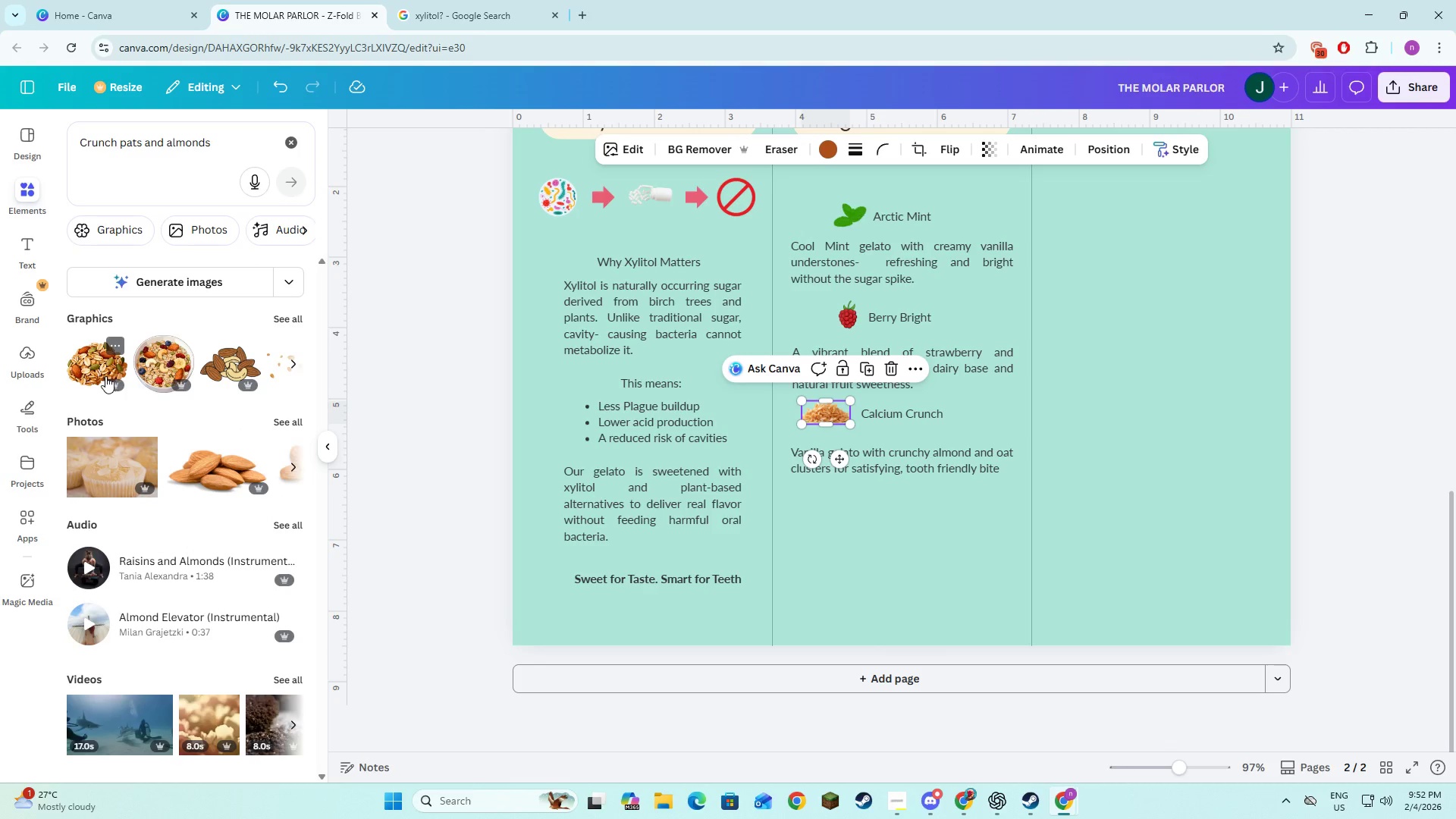 
left_click([169, 367])
 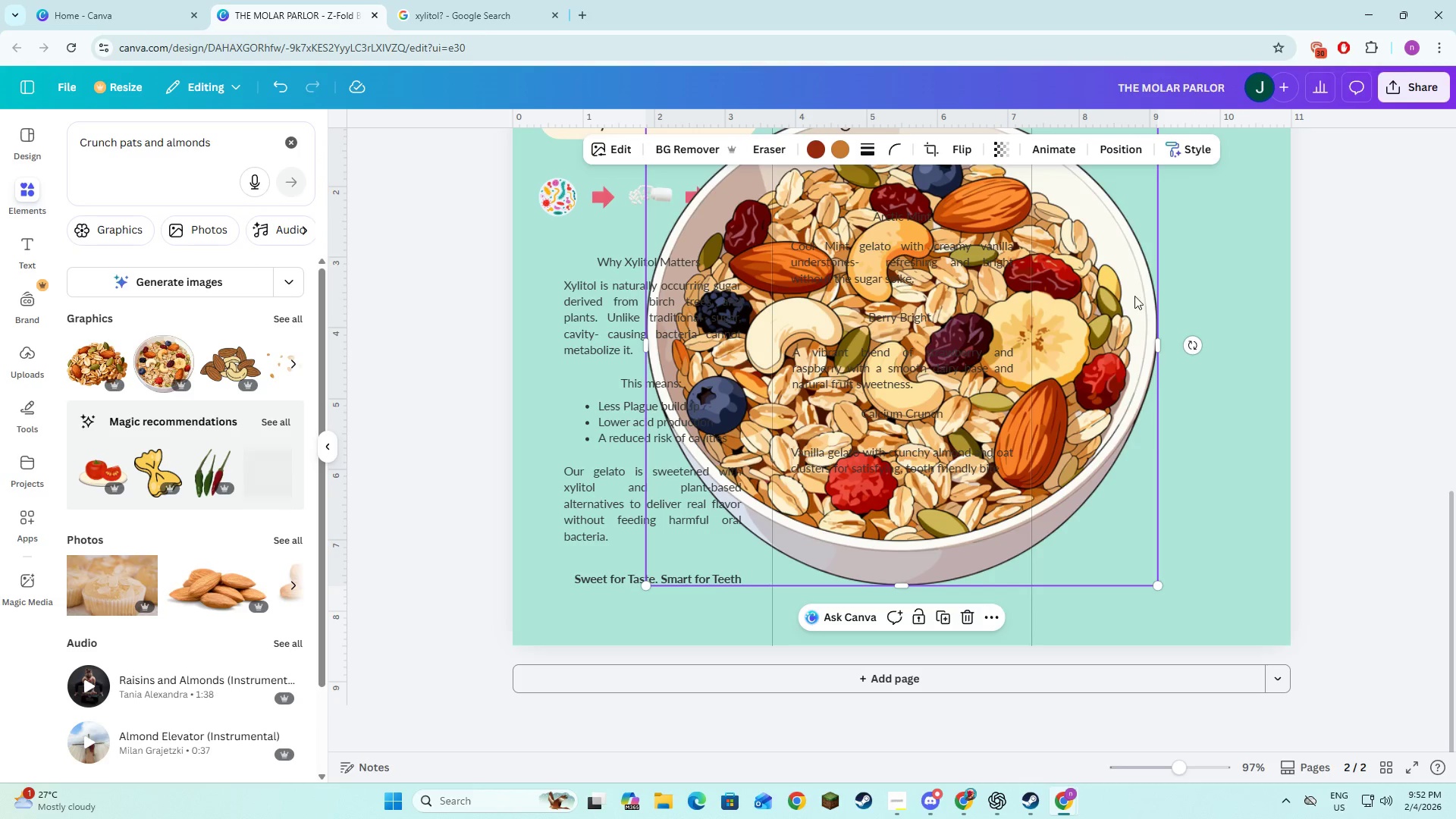 
scroll: coordinate [1103, 441], scroll_direction: up, amount: 2.0
 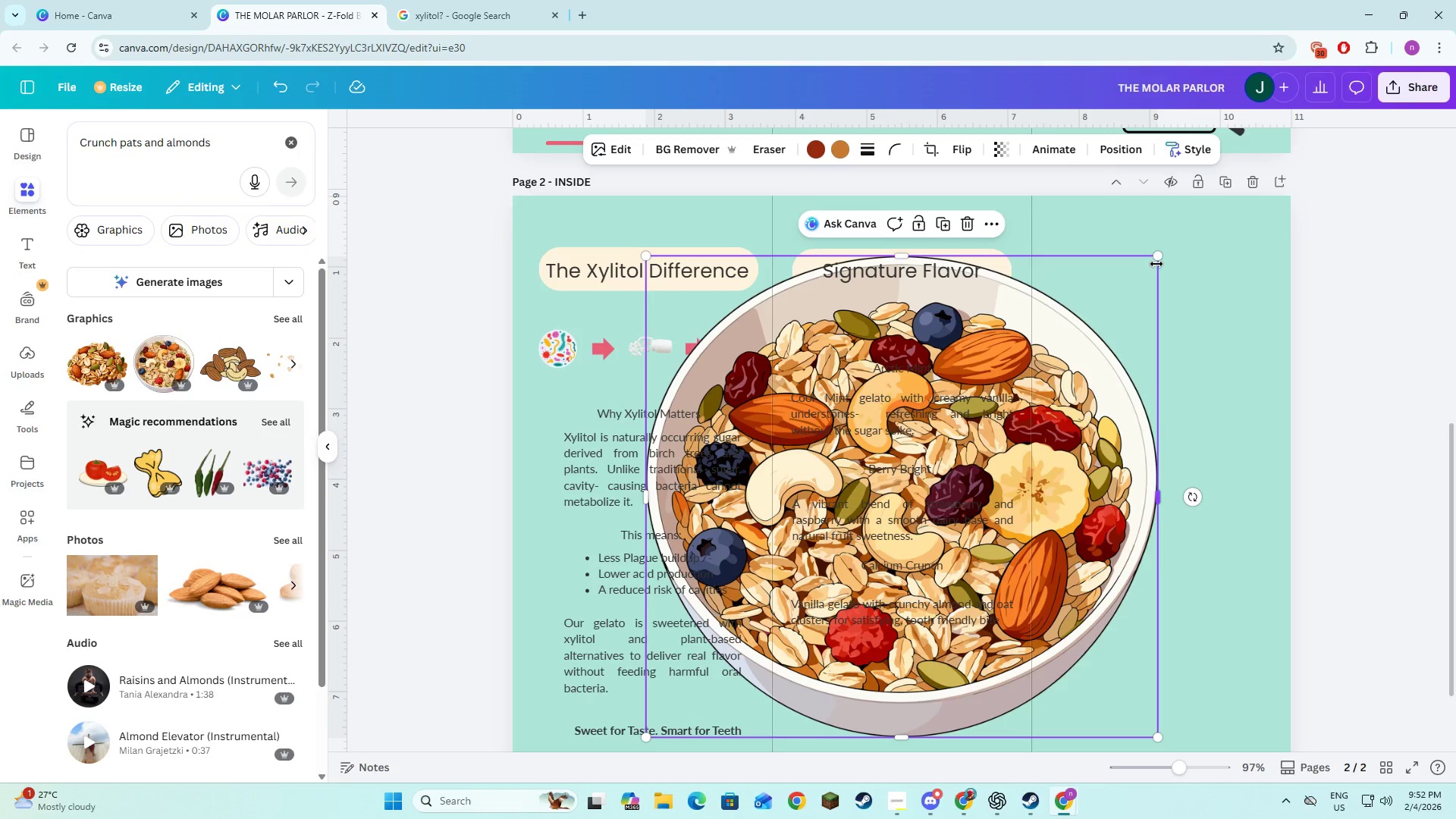 
left_click_drag(start_coordinate=[1157, 259], to_coordinate=[795, 643])
 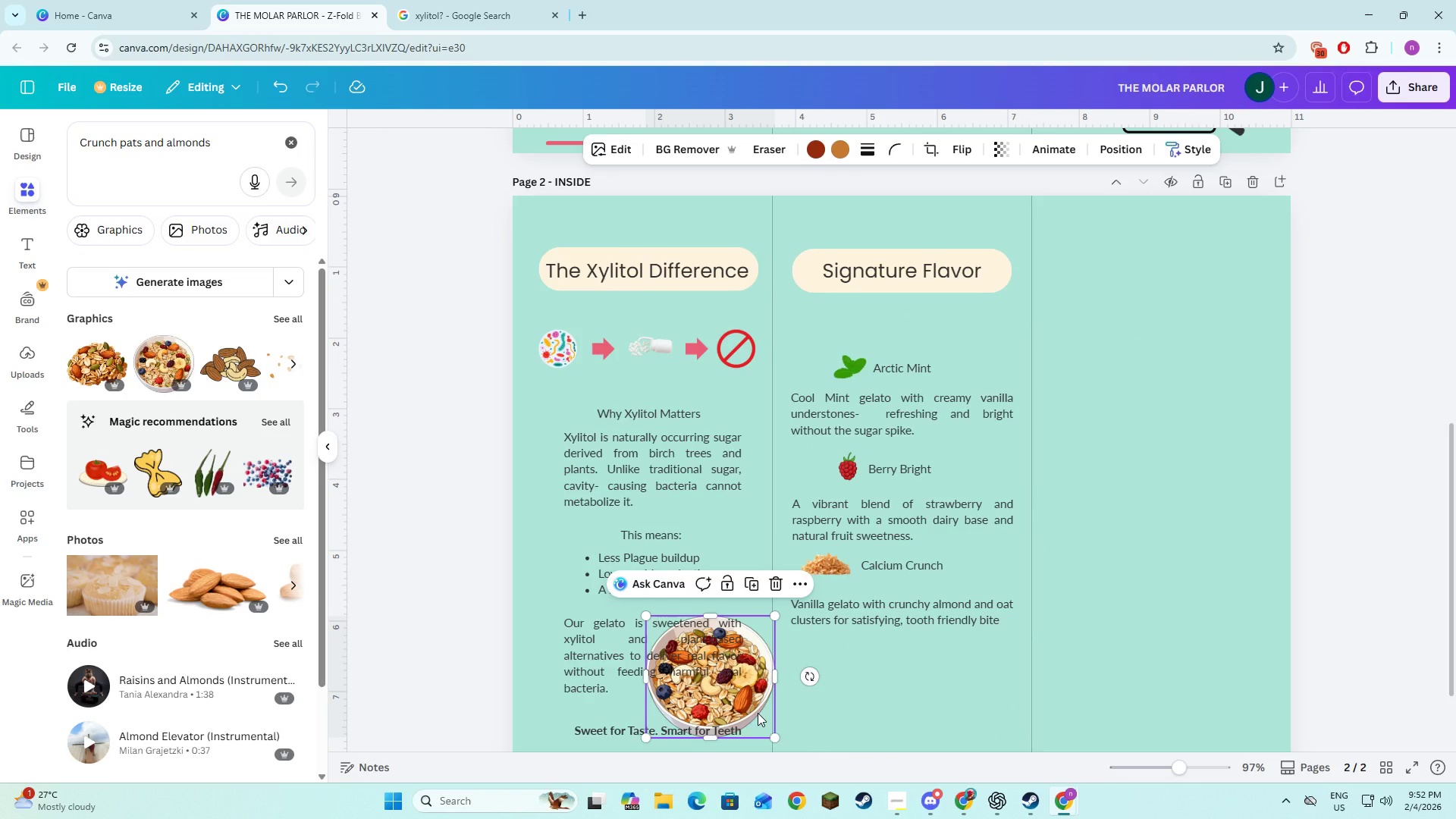 
left_click_drag(start_coordinate=[758, 713], to_coordinate=[805, 454])
 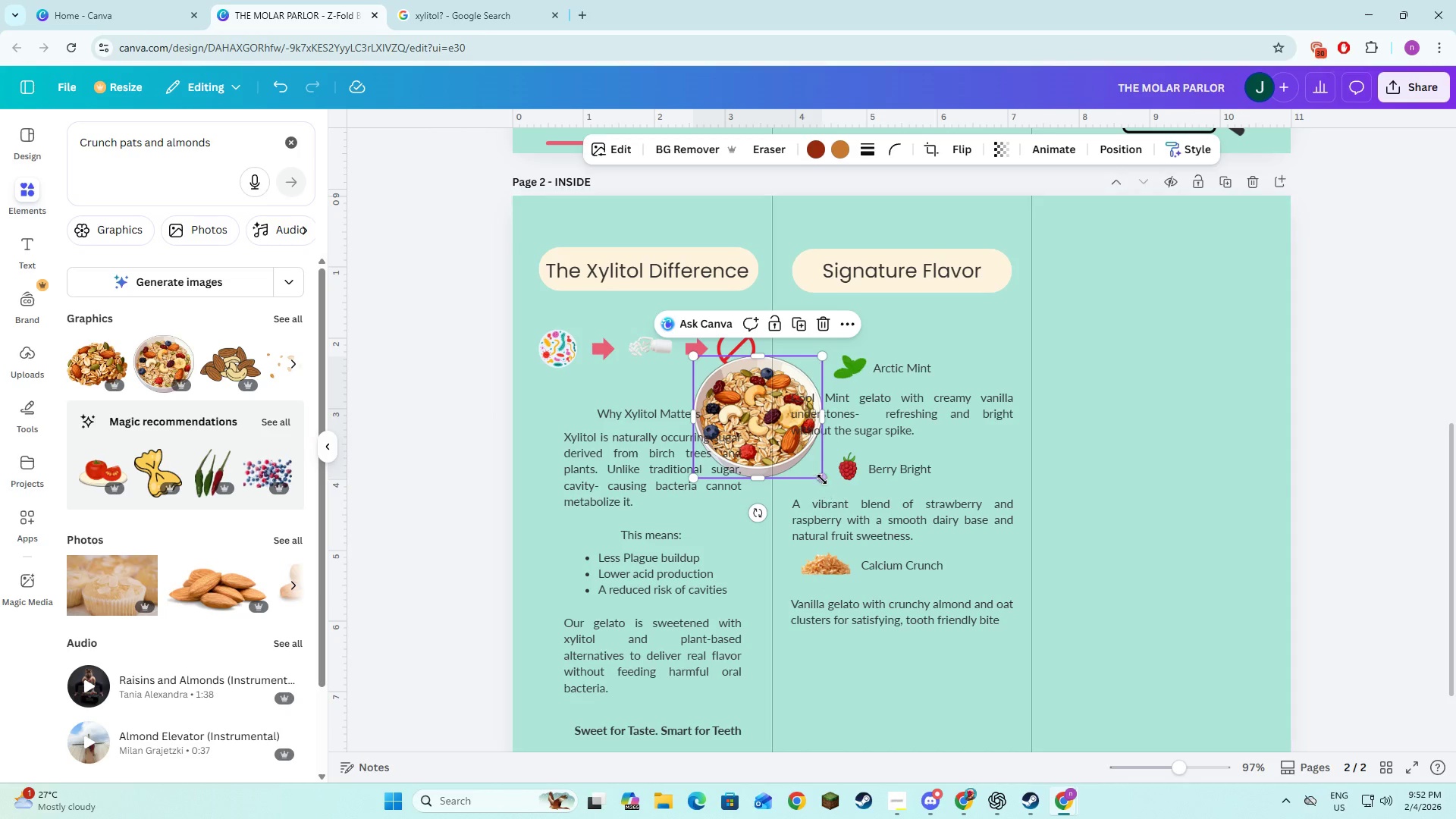 
left_click_drag(start_coordinate=[822, 478], to_coordinate=[745, 386])
 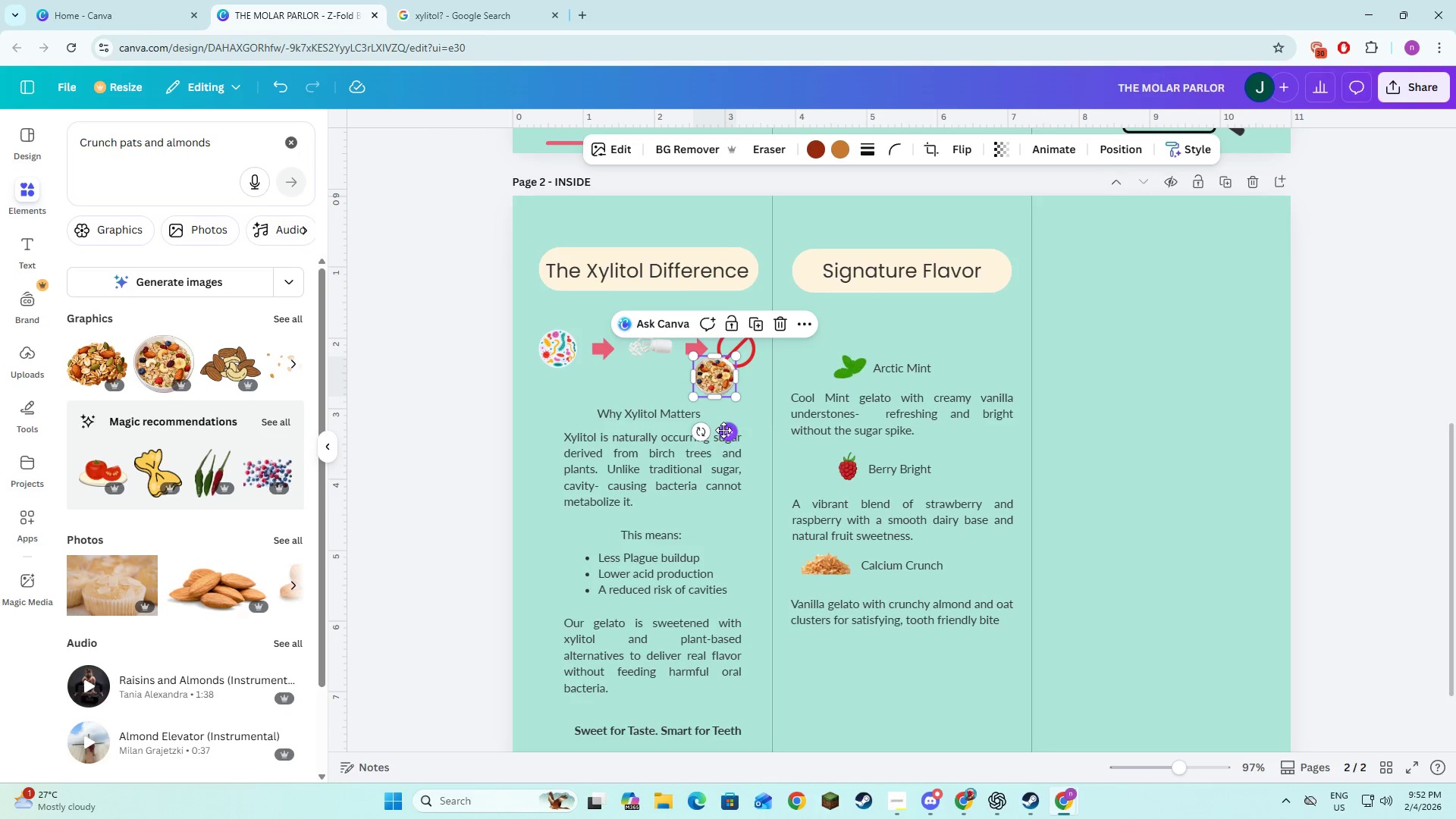 
left_click_drag(start_coordinate=[724, 431], to_coordinate=[806, 428])
 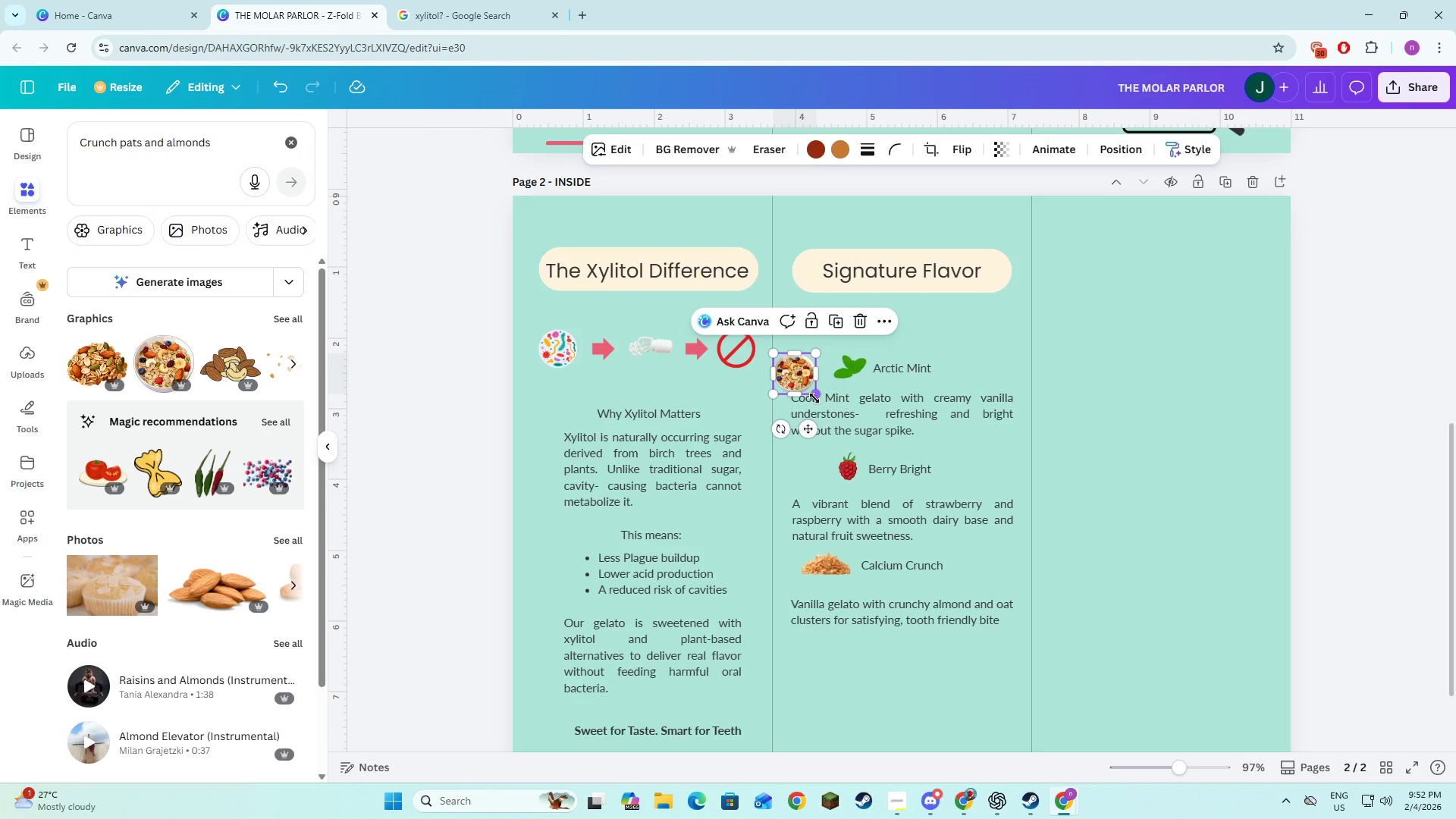 
left_click_drag(start_coordinate=[814, 397], to_coordinate=[806, 381])
 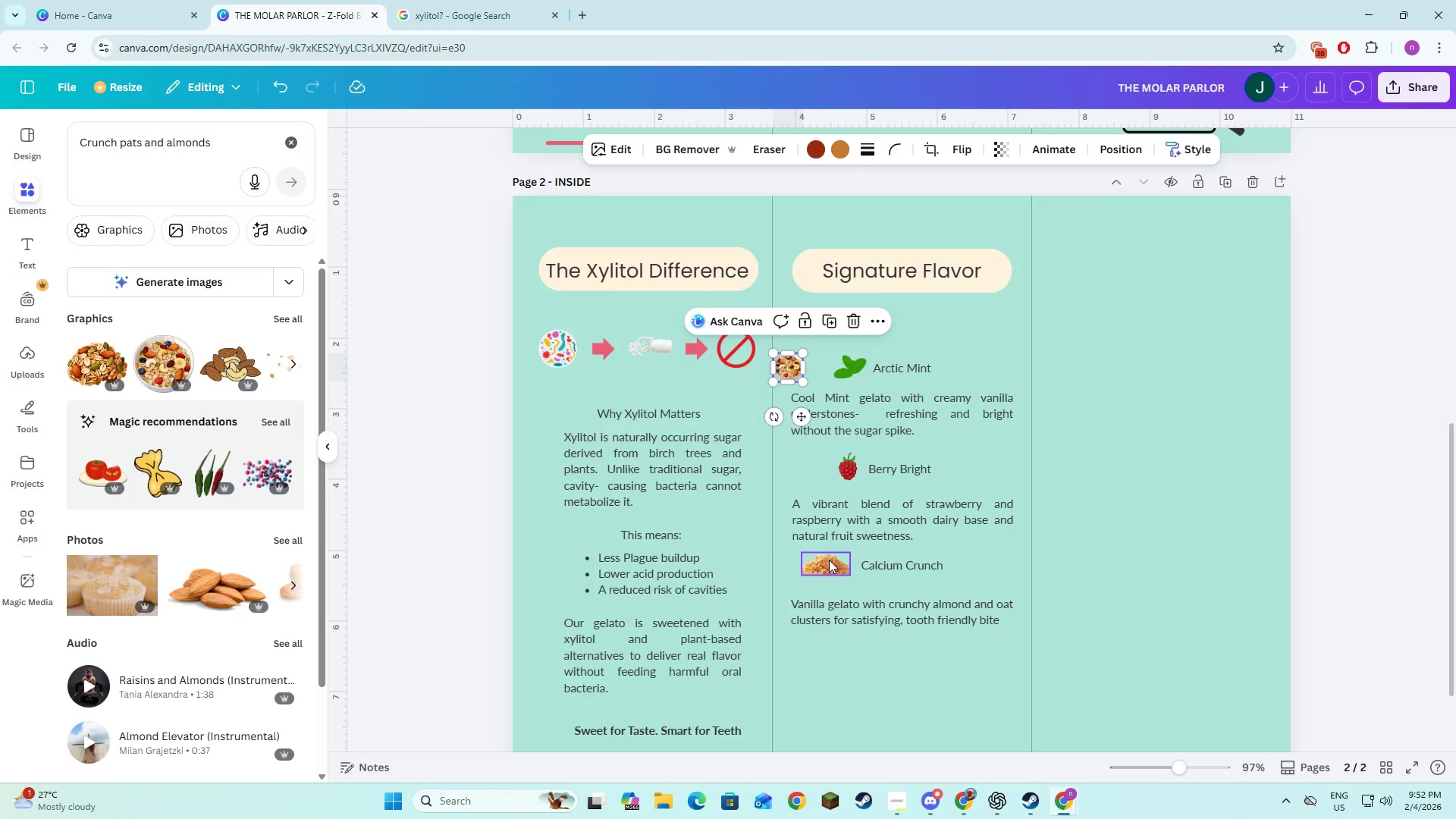 
left_click([829, 563])
 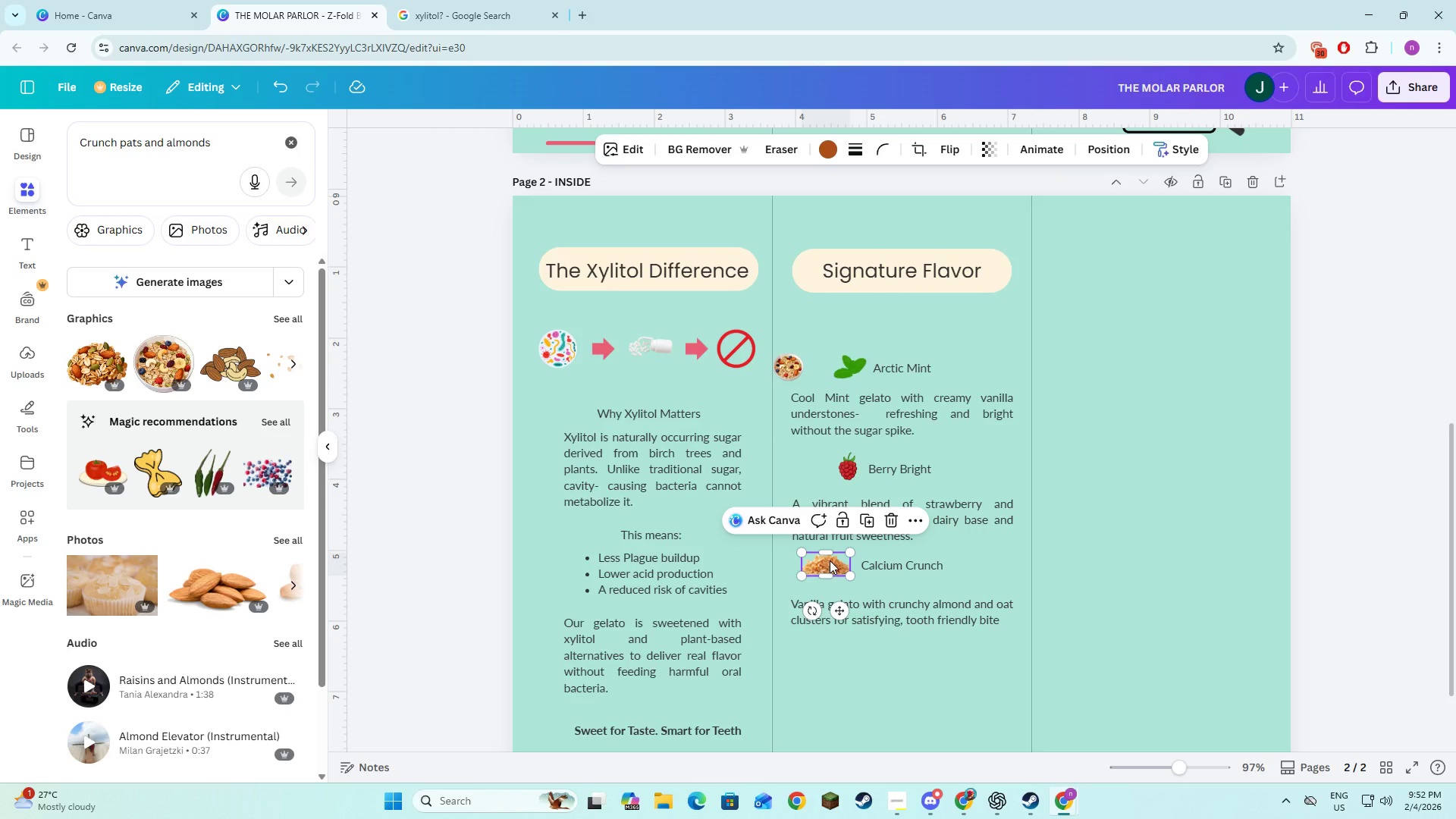 
key(Backspace)
 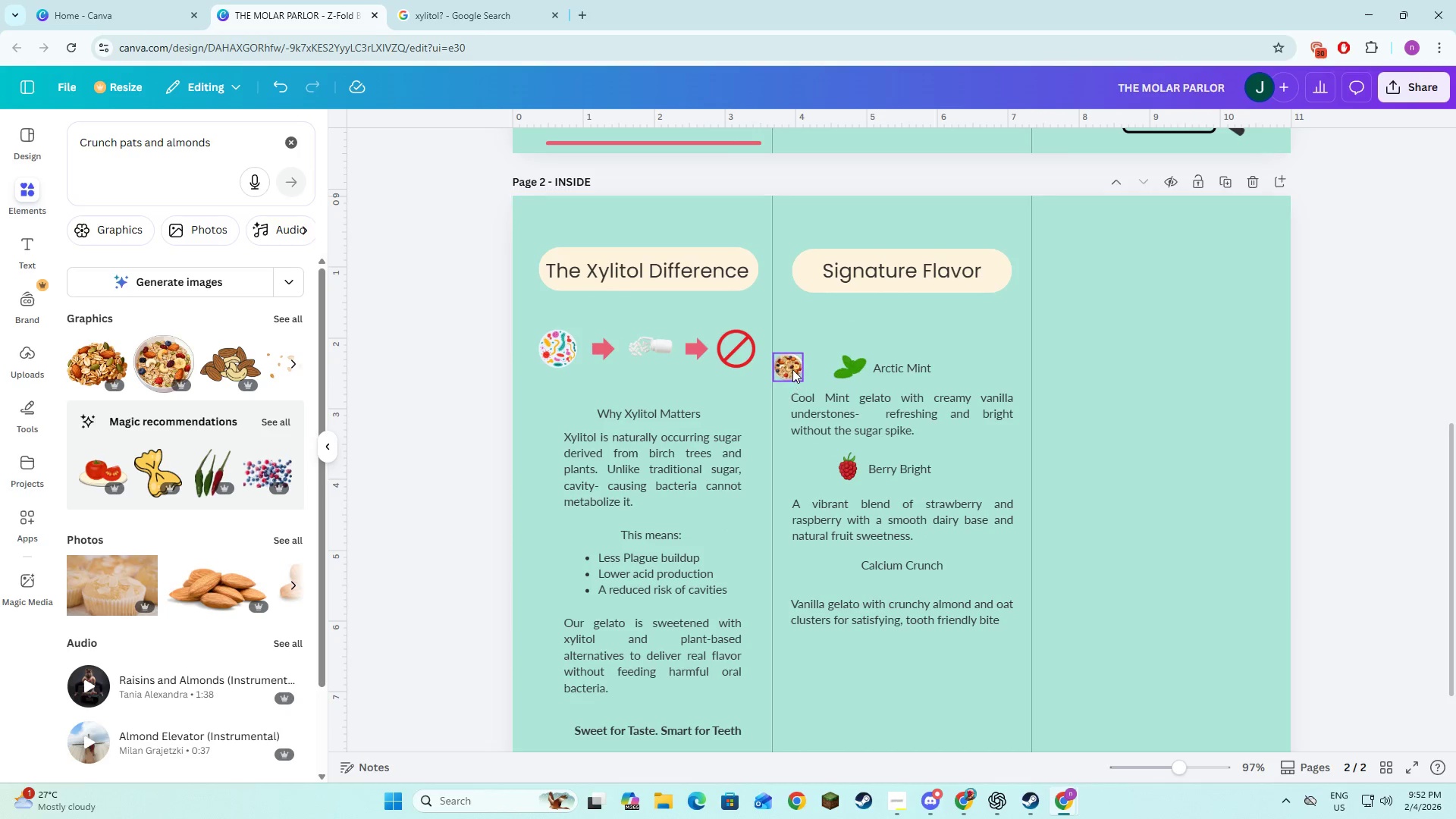 
left_click([792, 369])
 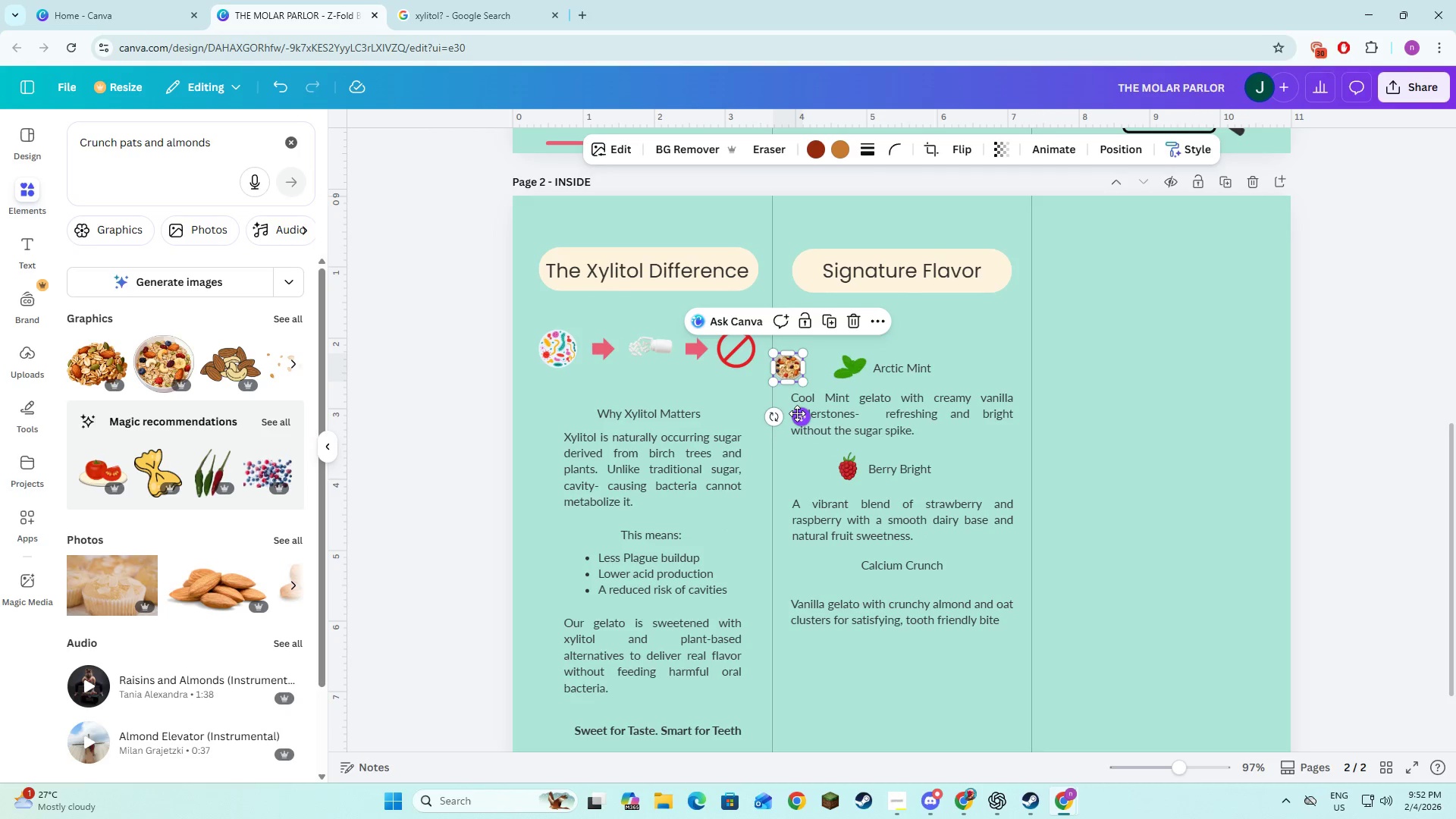 
left_click_drag(start_coordinate=[797, 413], to_coordinate=[850, 609])
 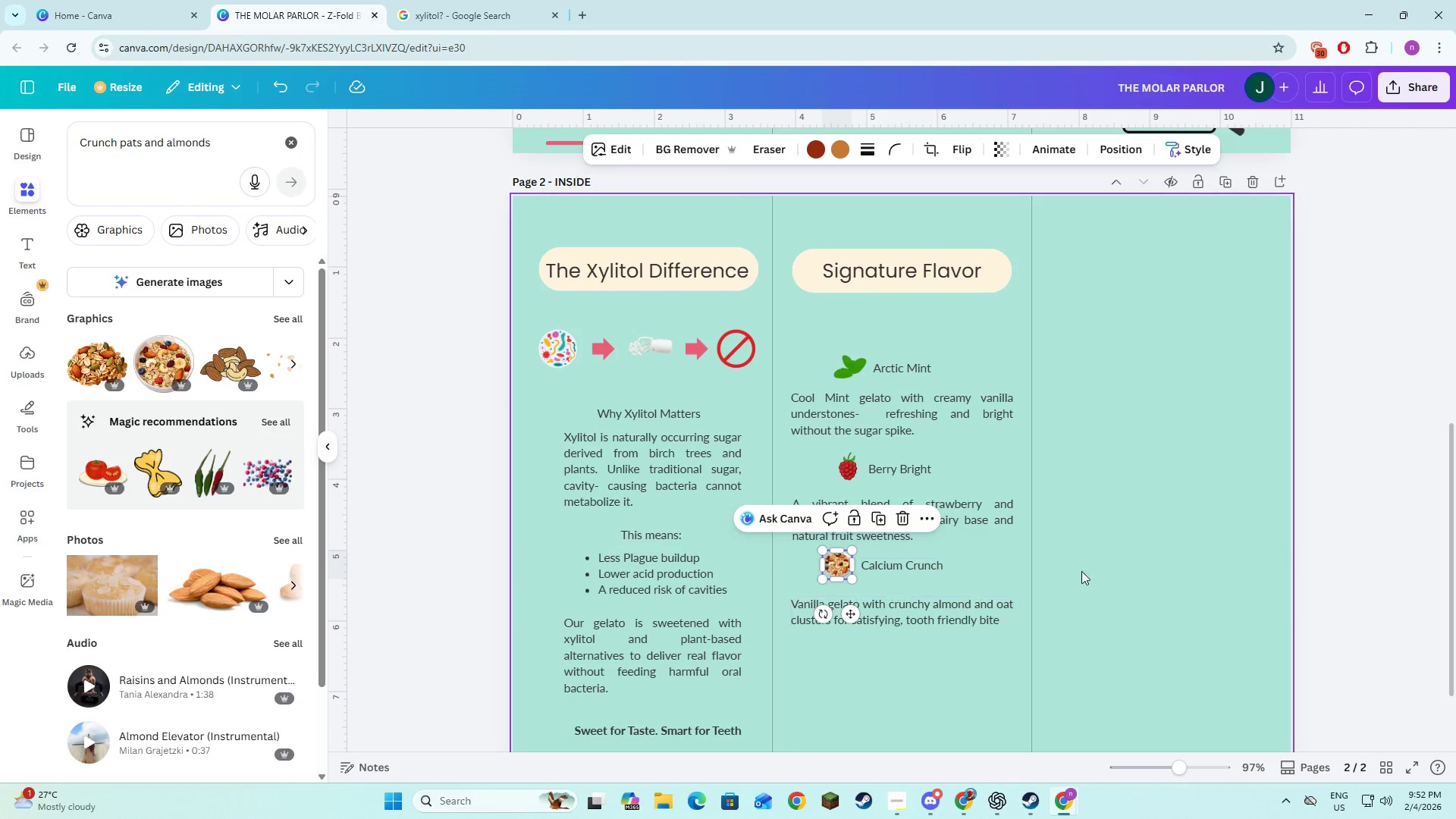 
left_click([1122, 571])
 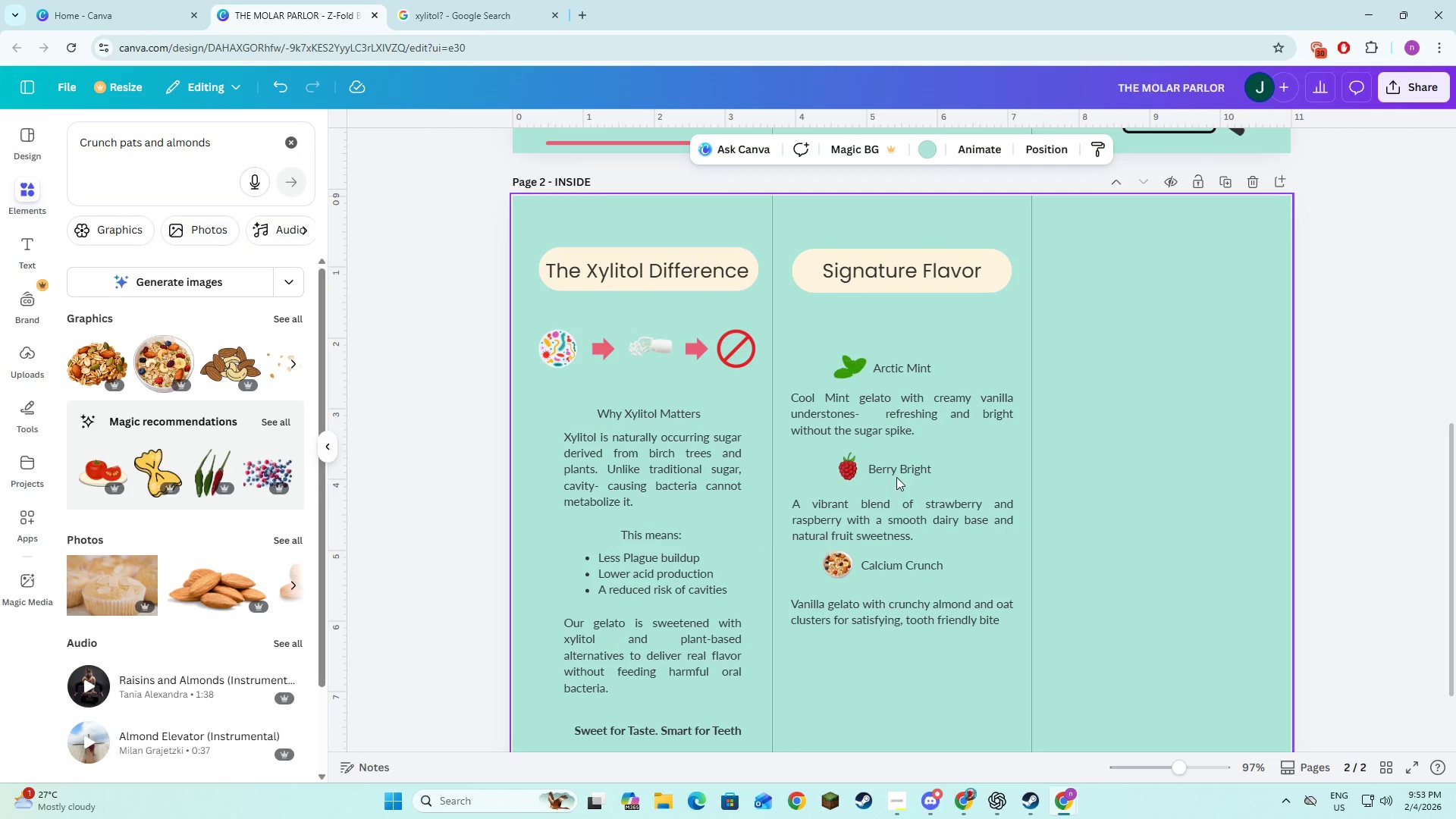 
left_click([1082, 527])
 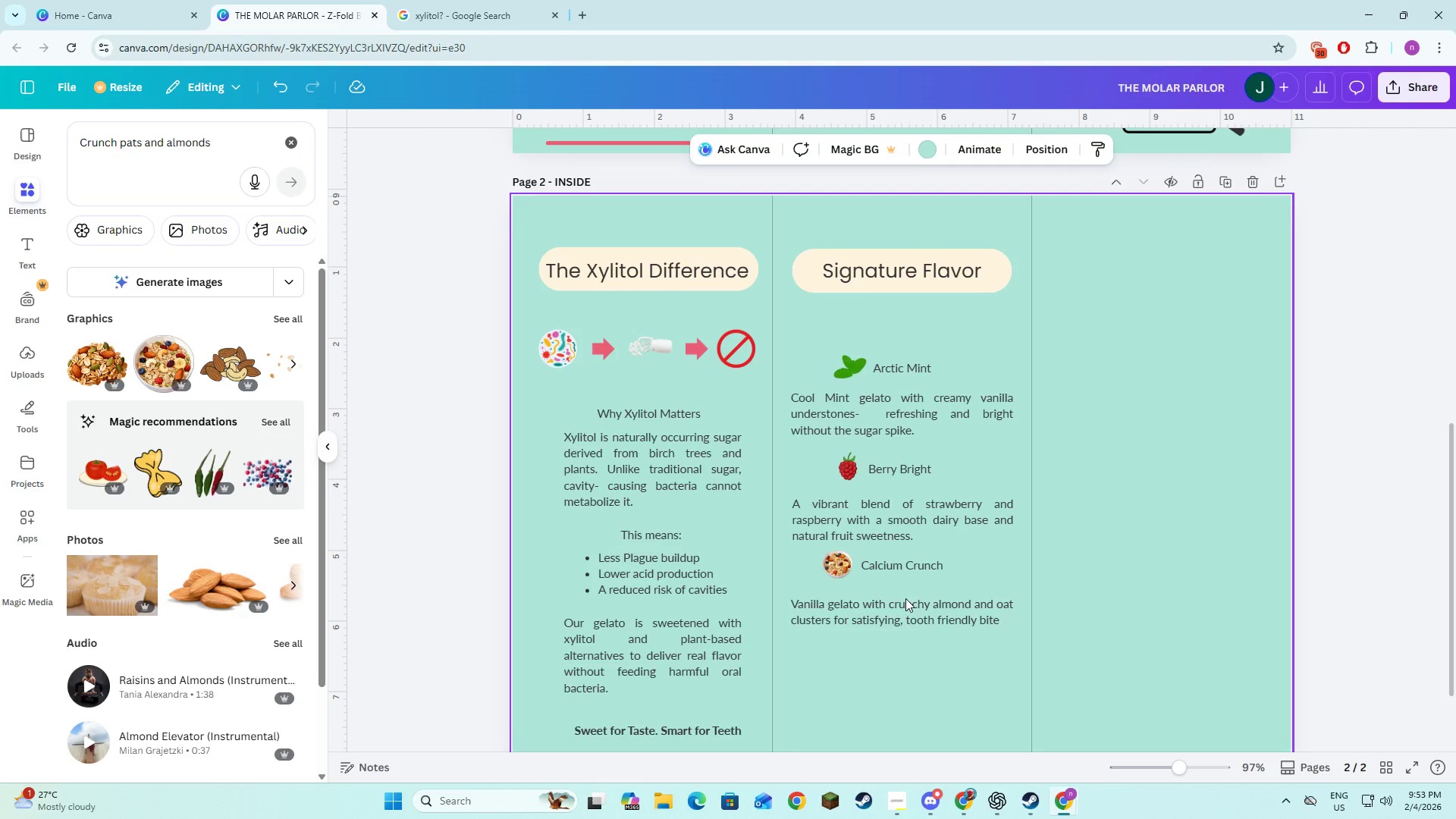 
key(Alt+AltLeft)
 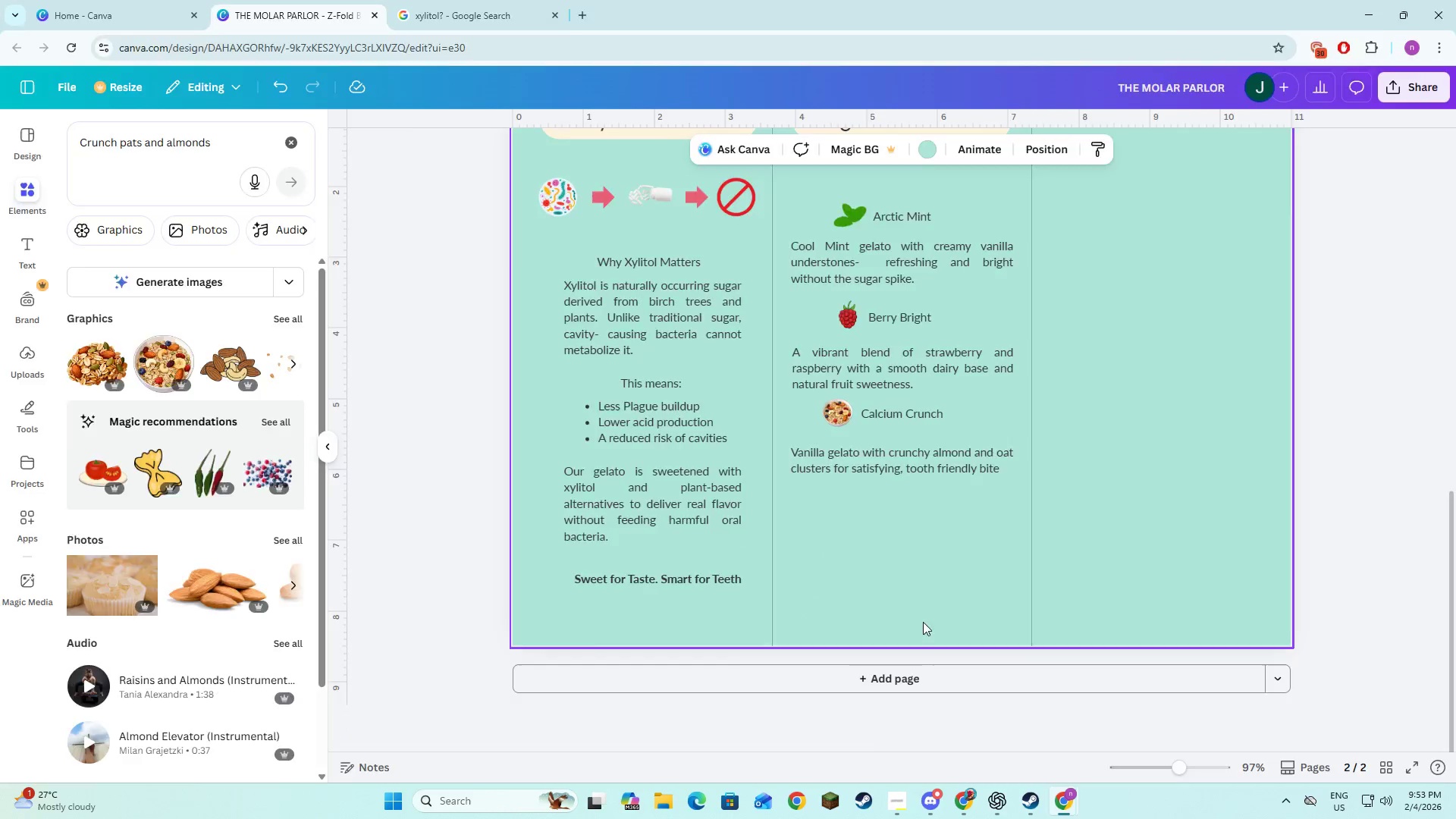 
key(Alt+Tab)
 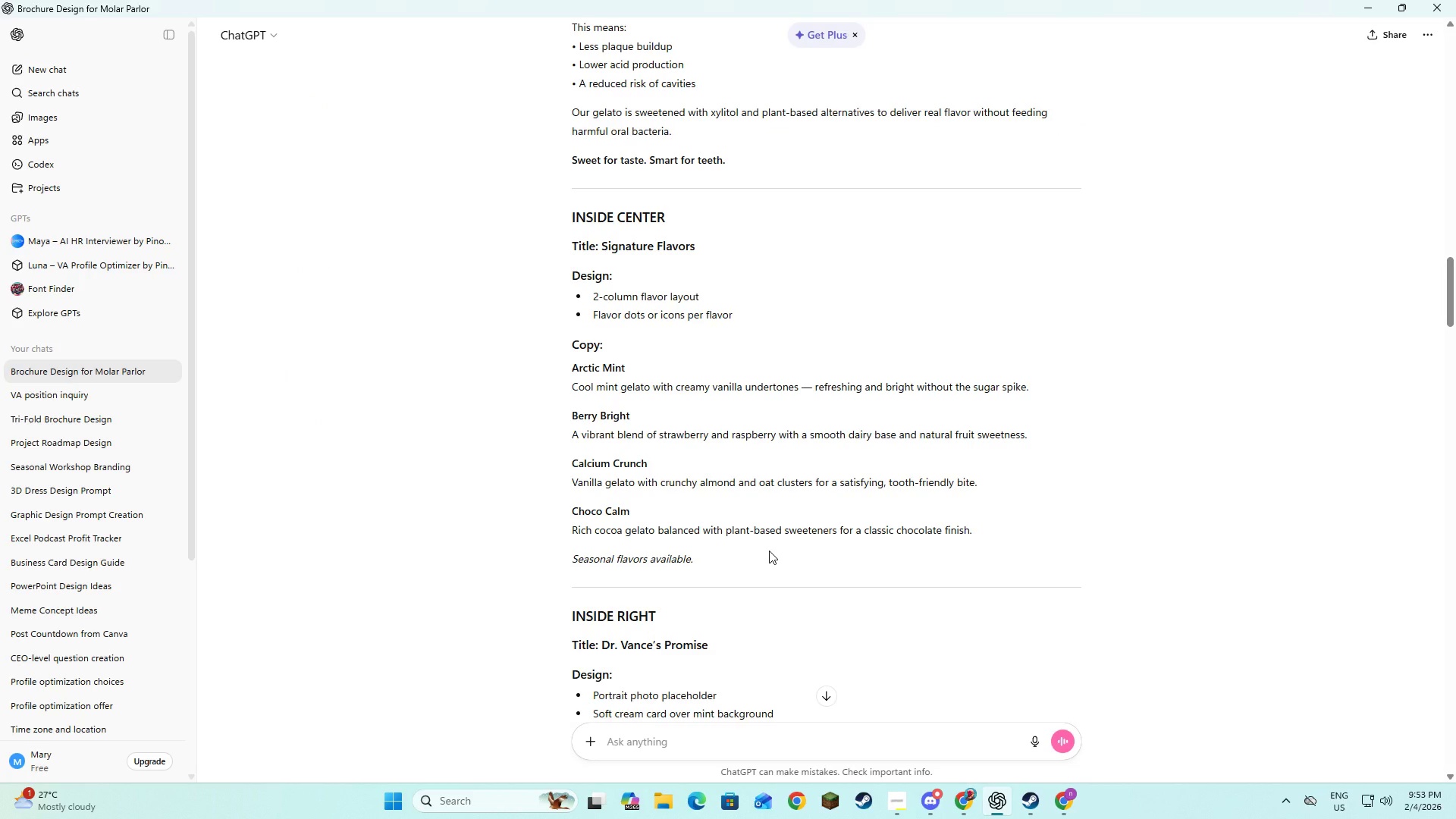 
scroll: coordinate [926, 622], scroll_direction: down, amount: 2.0
 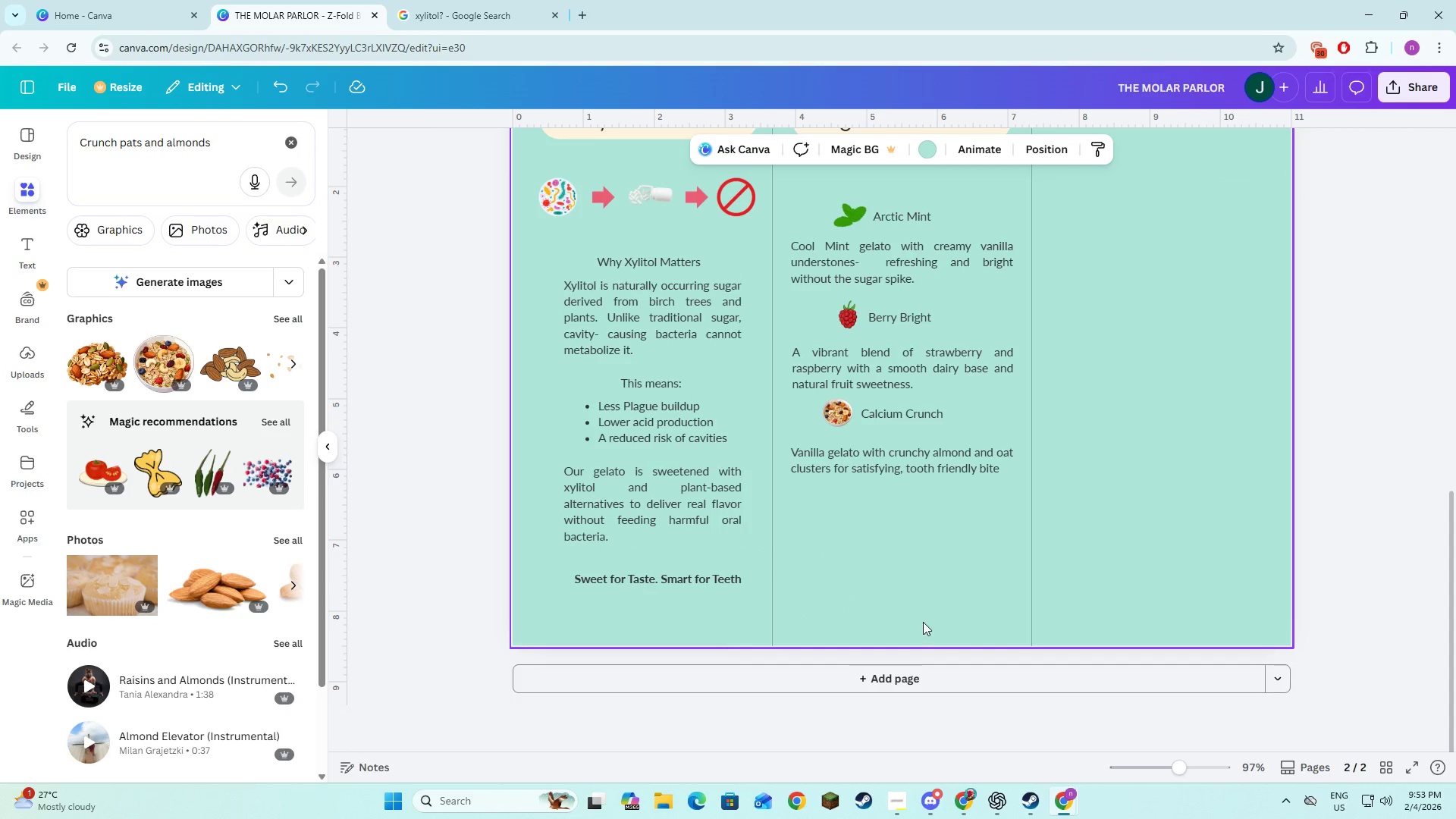 
key(Alt+AltLeft)
 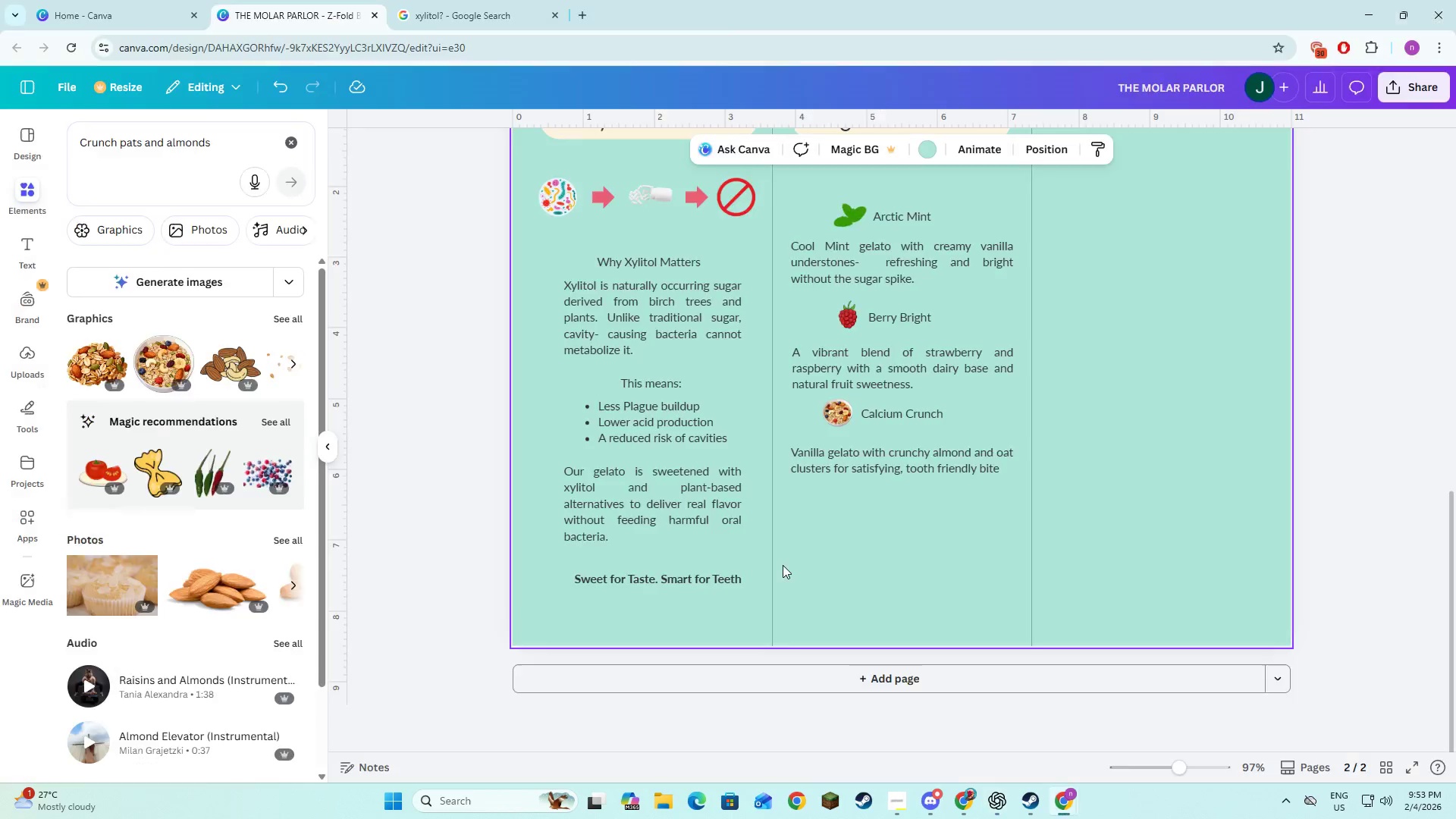 
key(Alt+Tab)
 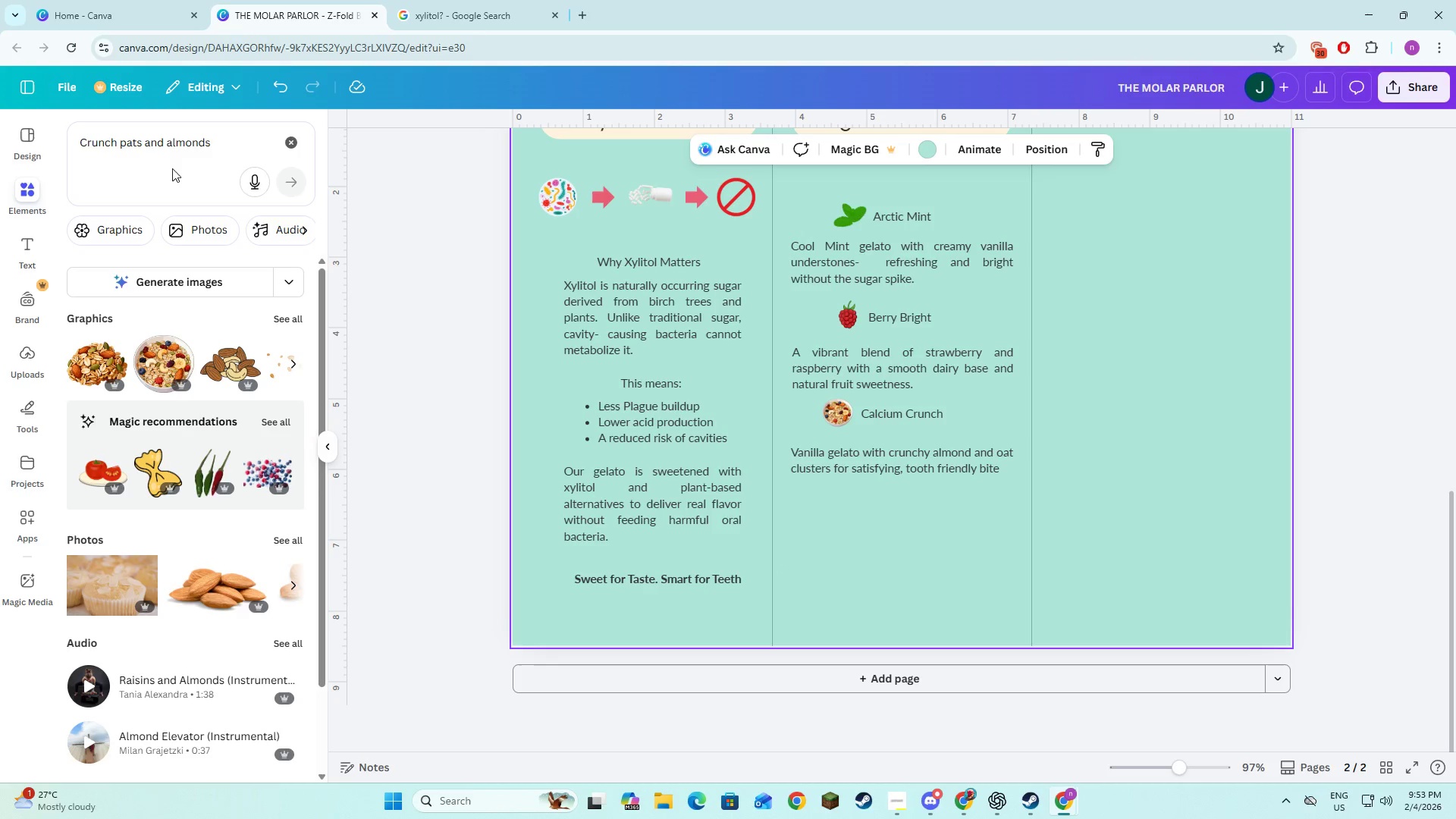 
left_click_drag(start_coordinate=[230, 143], to_coordinate=[83, 143])
 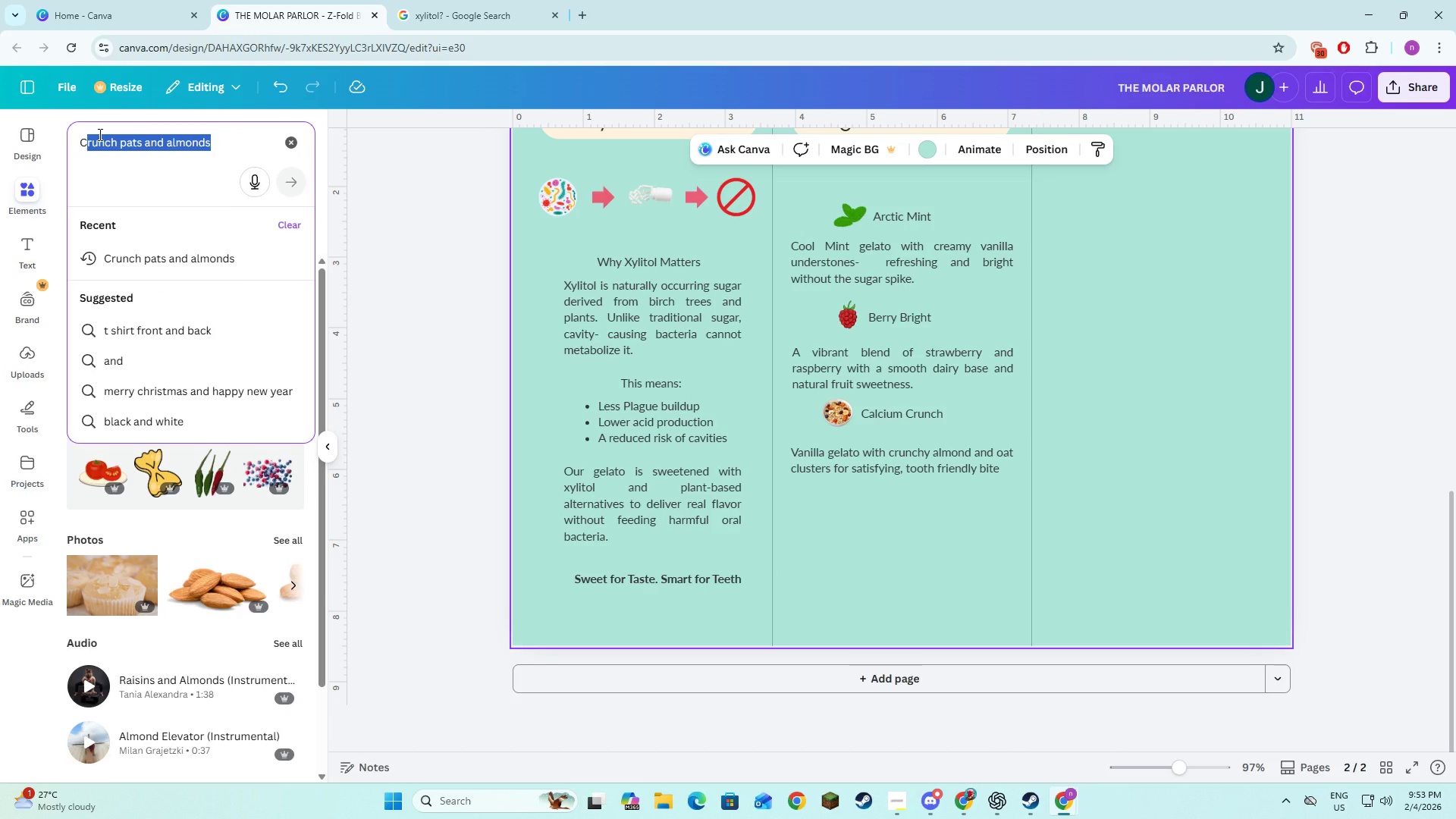 
type(hoco)
 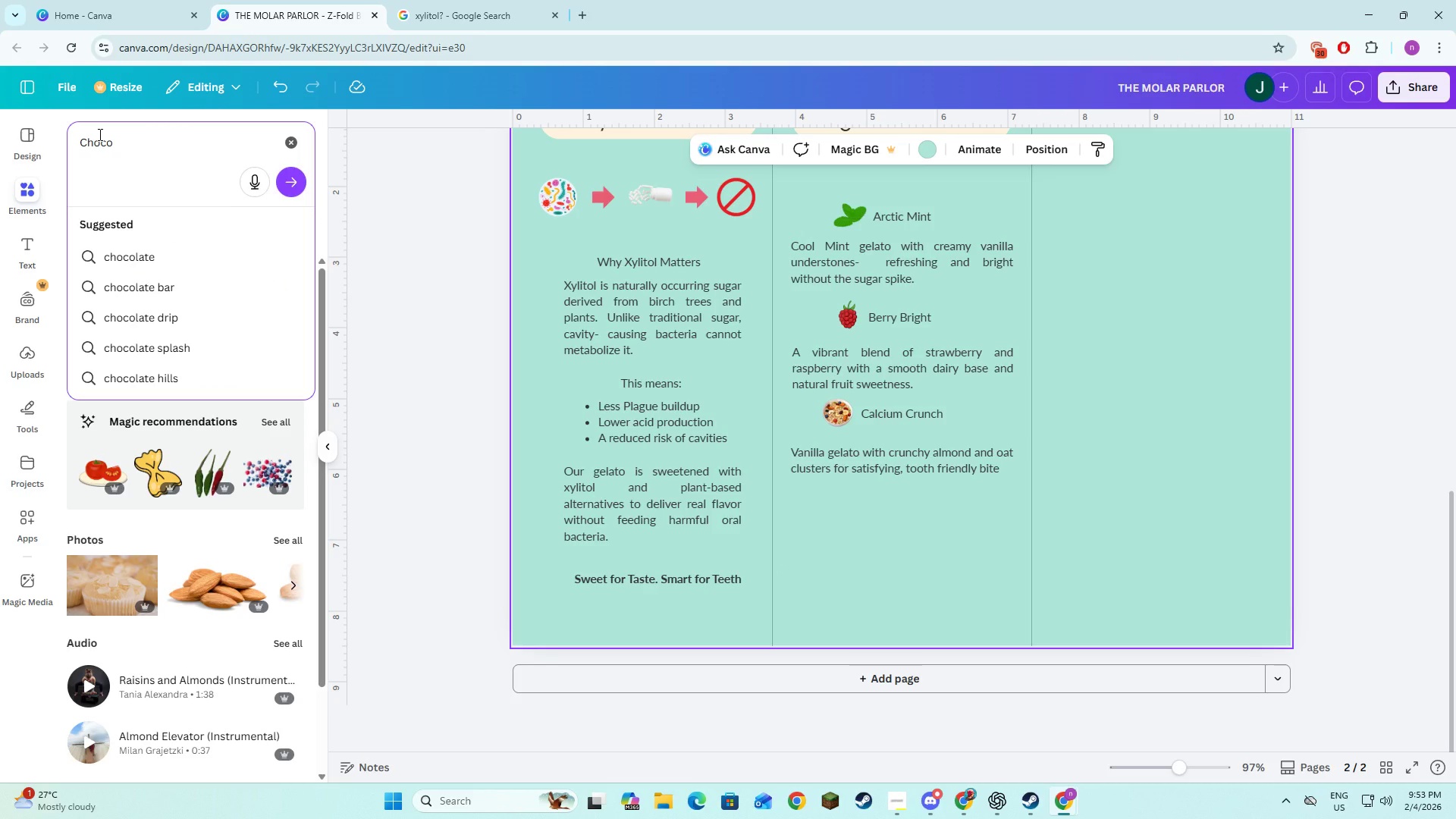 
key(Enter)
 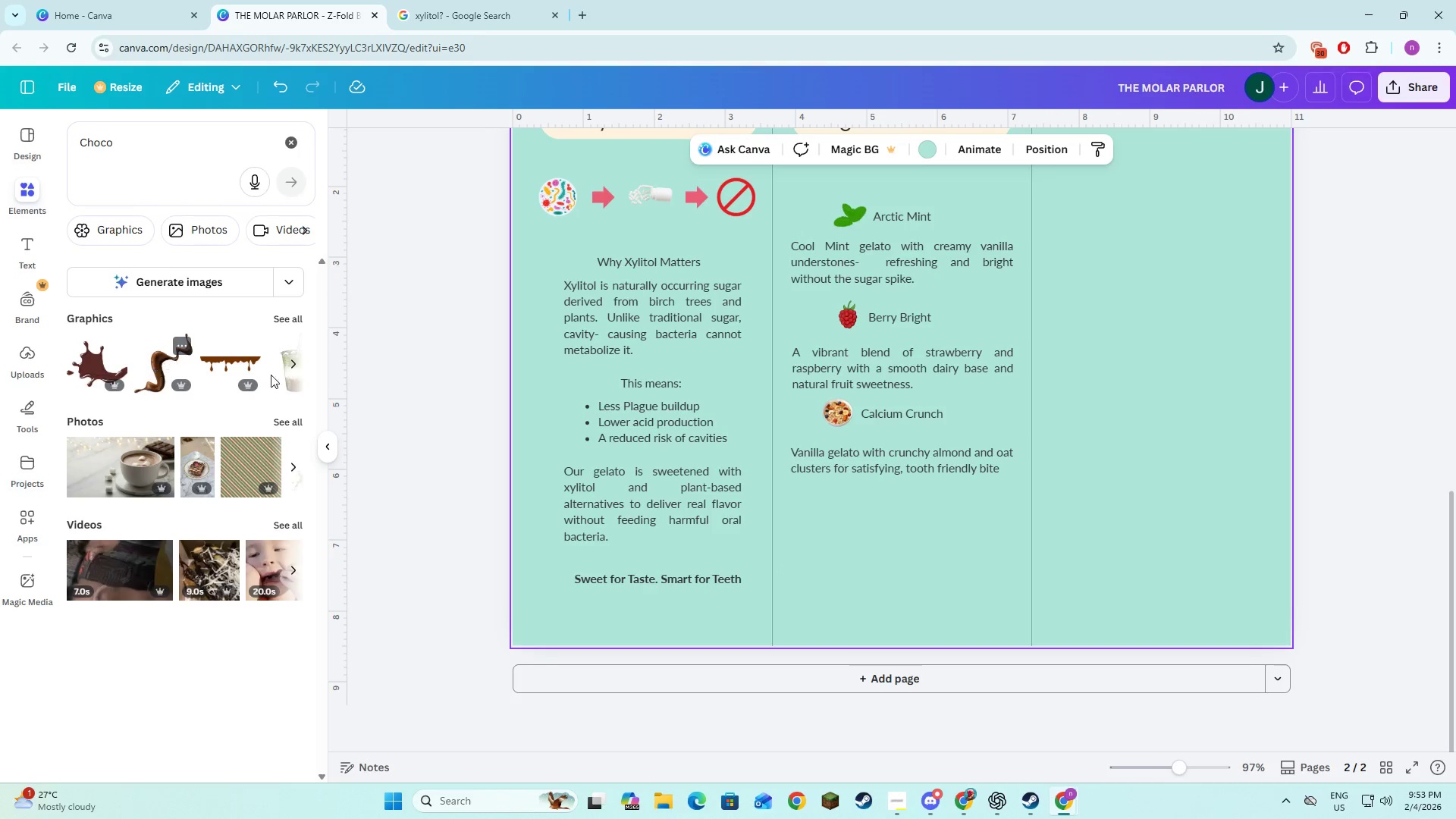 
left_click([283, 319])
 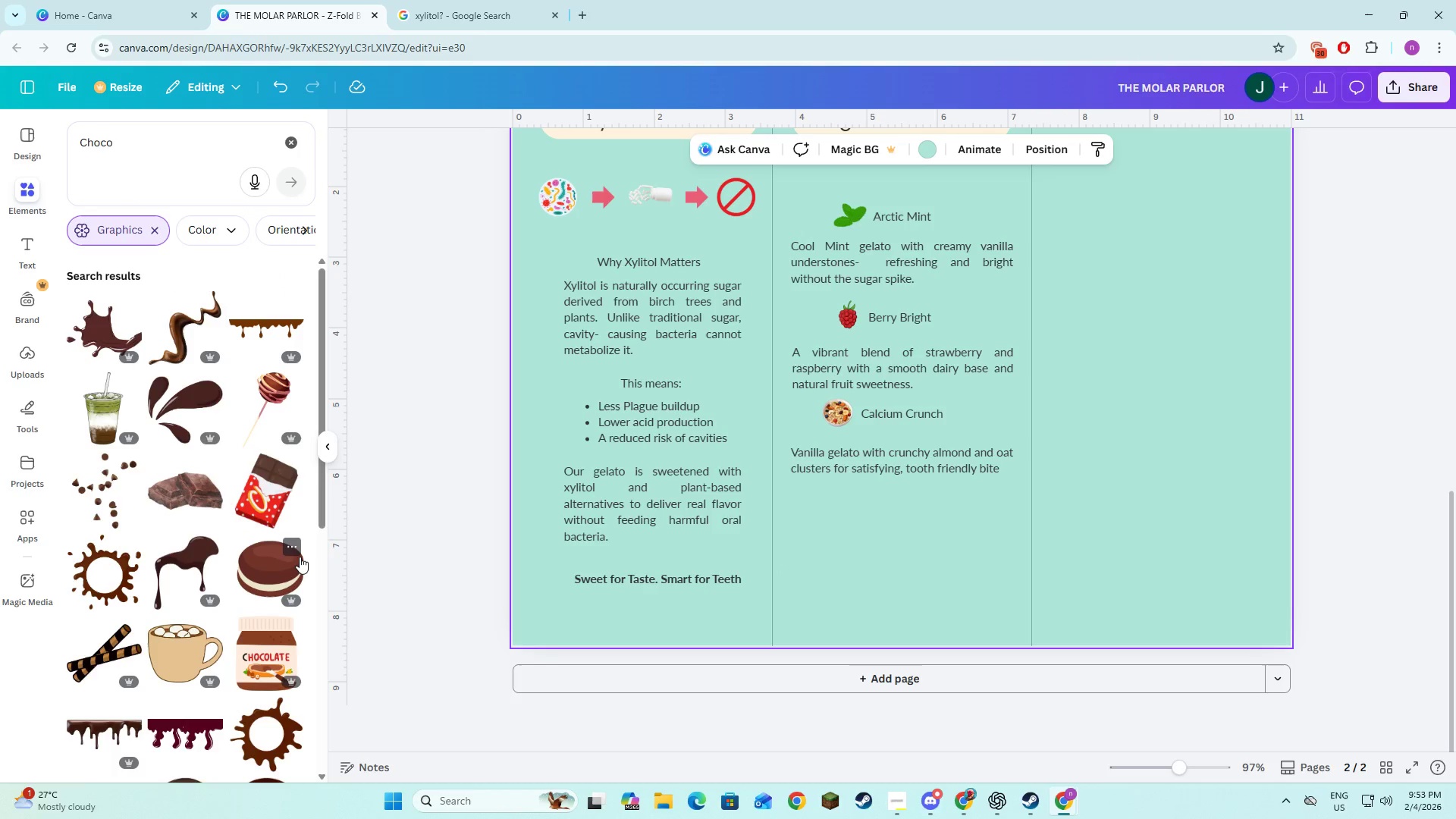 
key(Alt+AltLeft)
 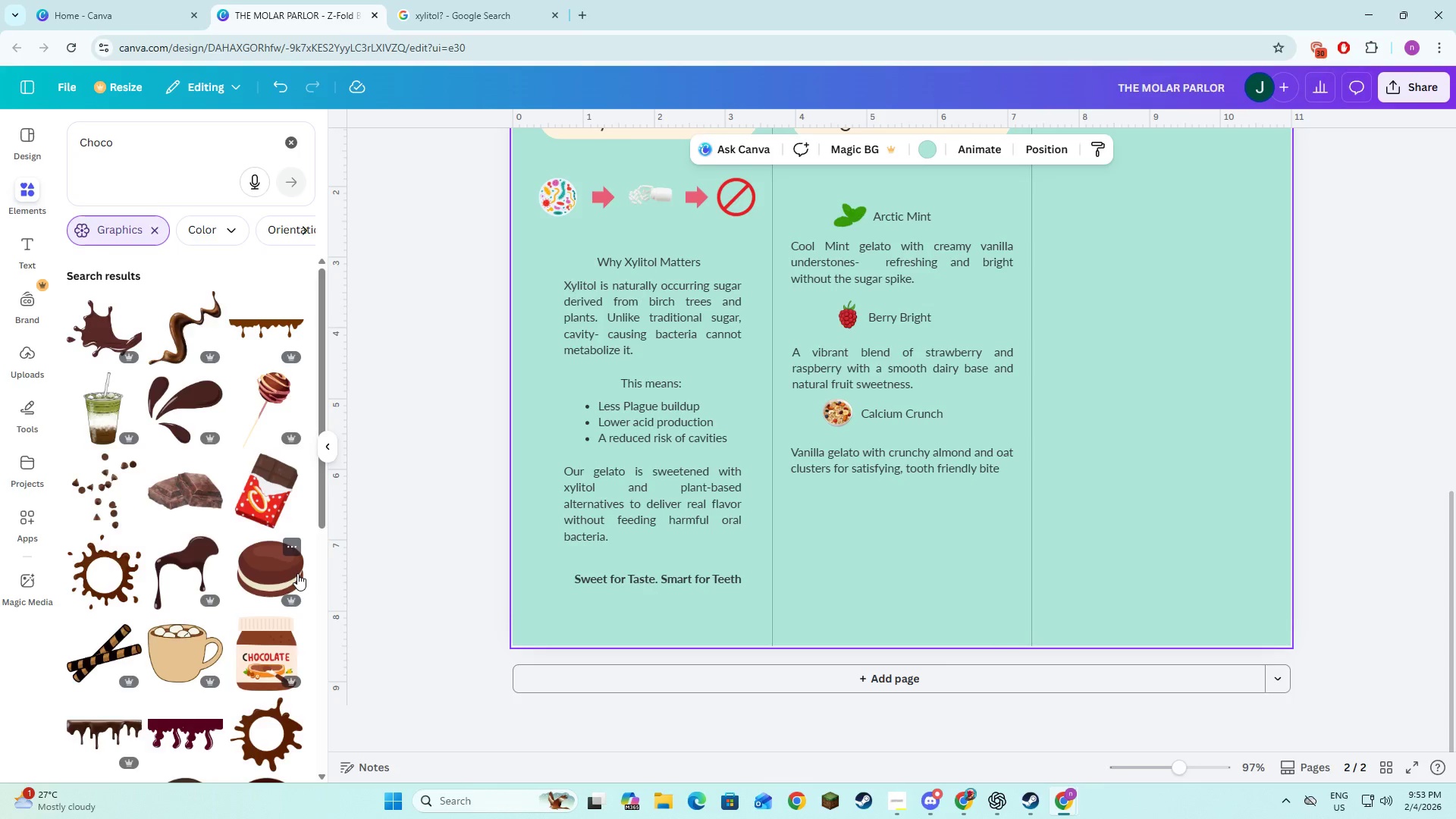 
key(Alt+Tab)
 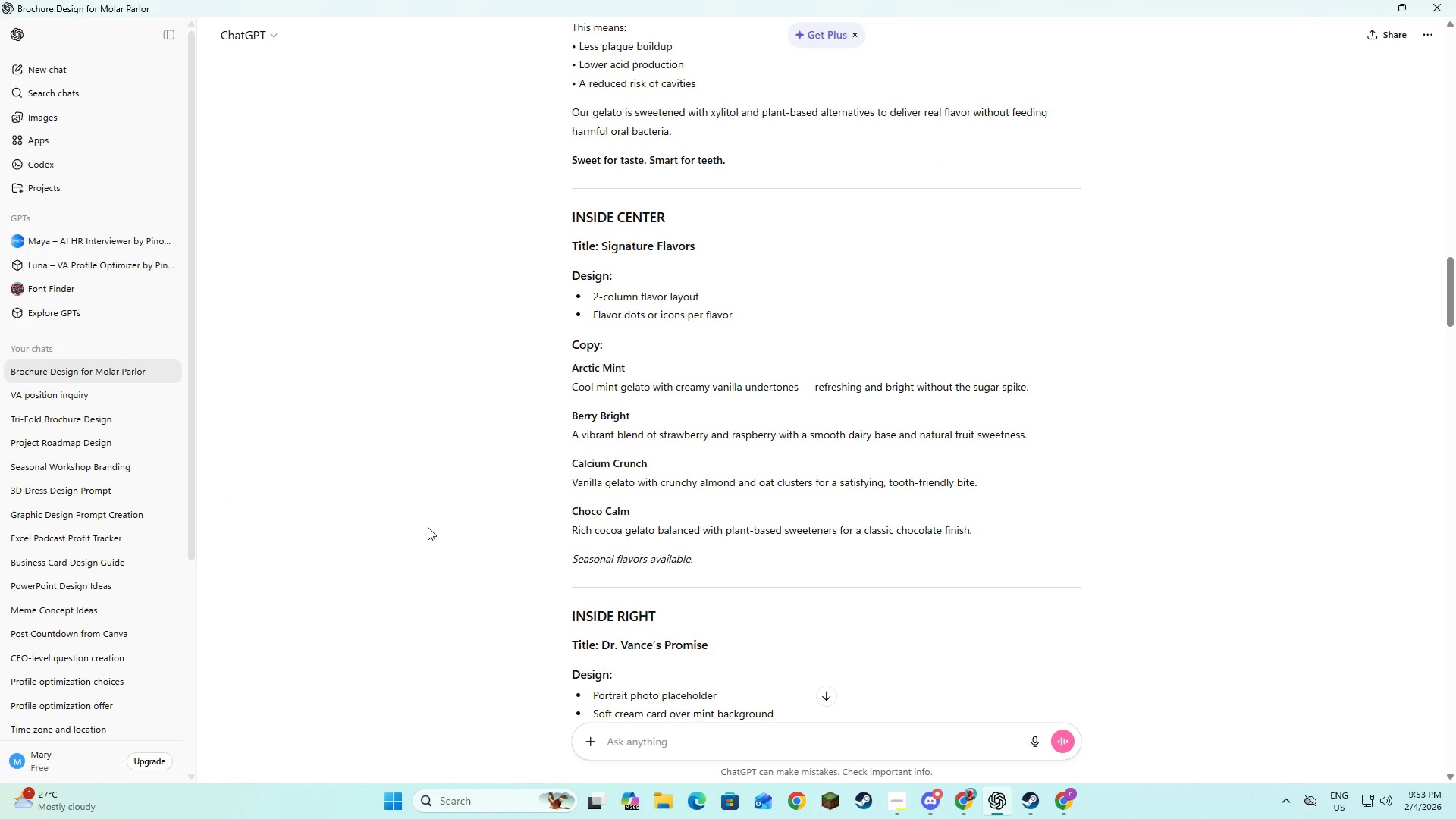 
key(Alt+AltLeft)
 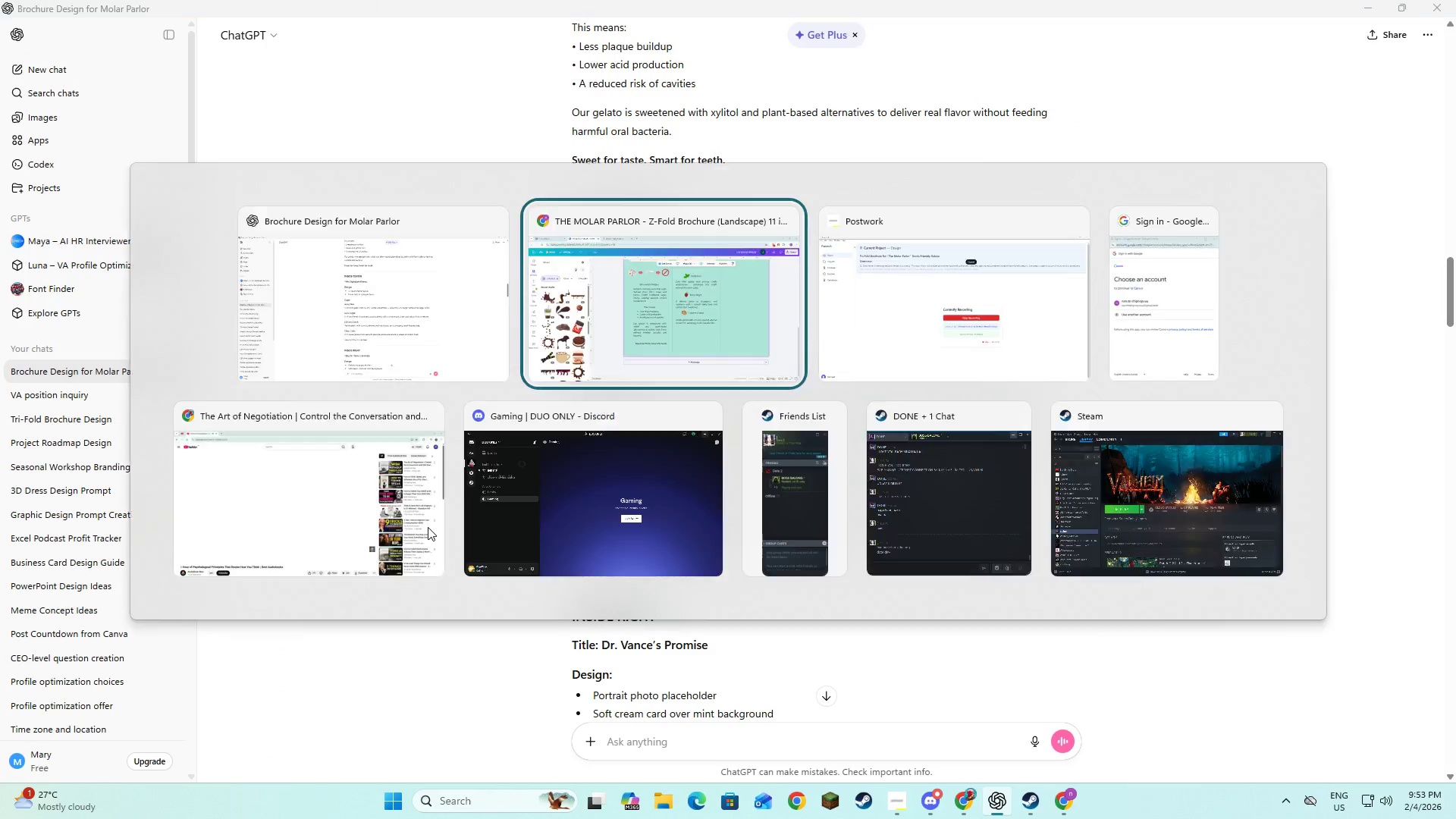 
key(Alt+Tab)
 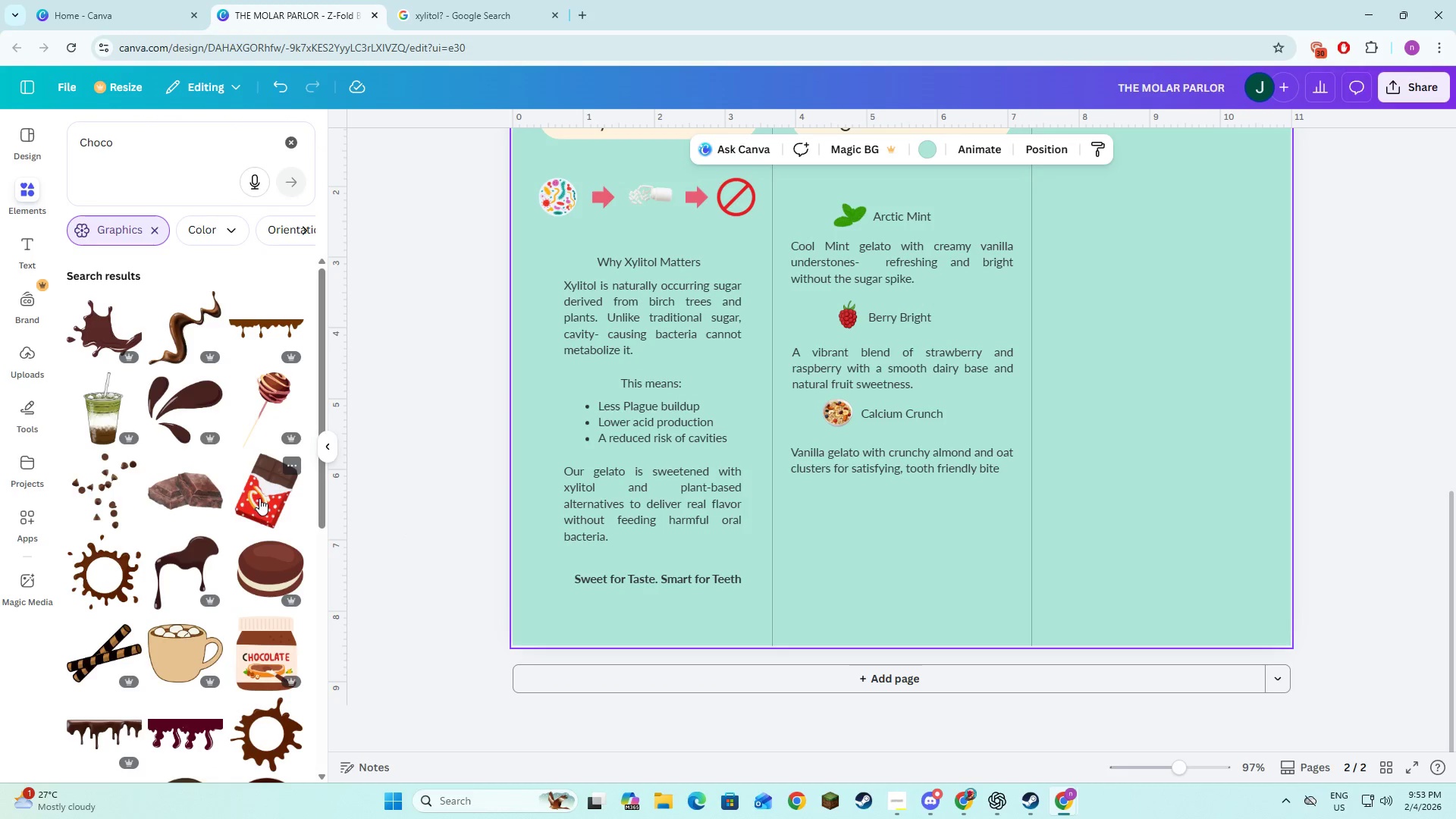 
scroll: coordinate [259, 498], scroll_direction: down, amount: 2.0
 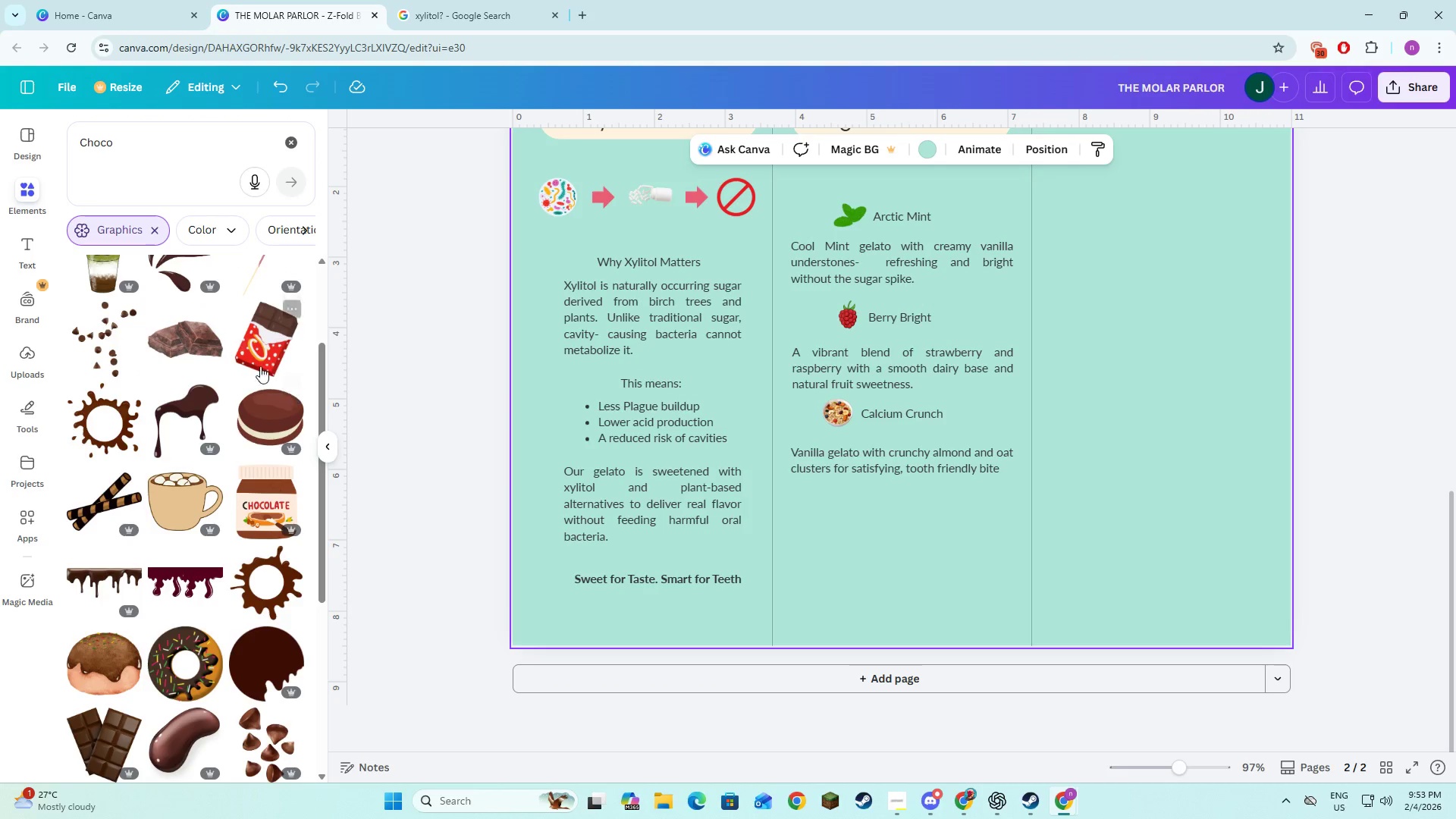 
left_click([260, 361])
 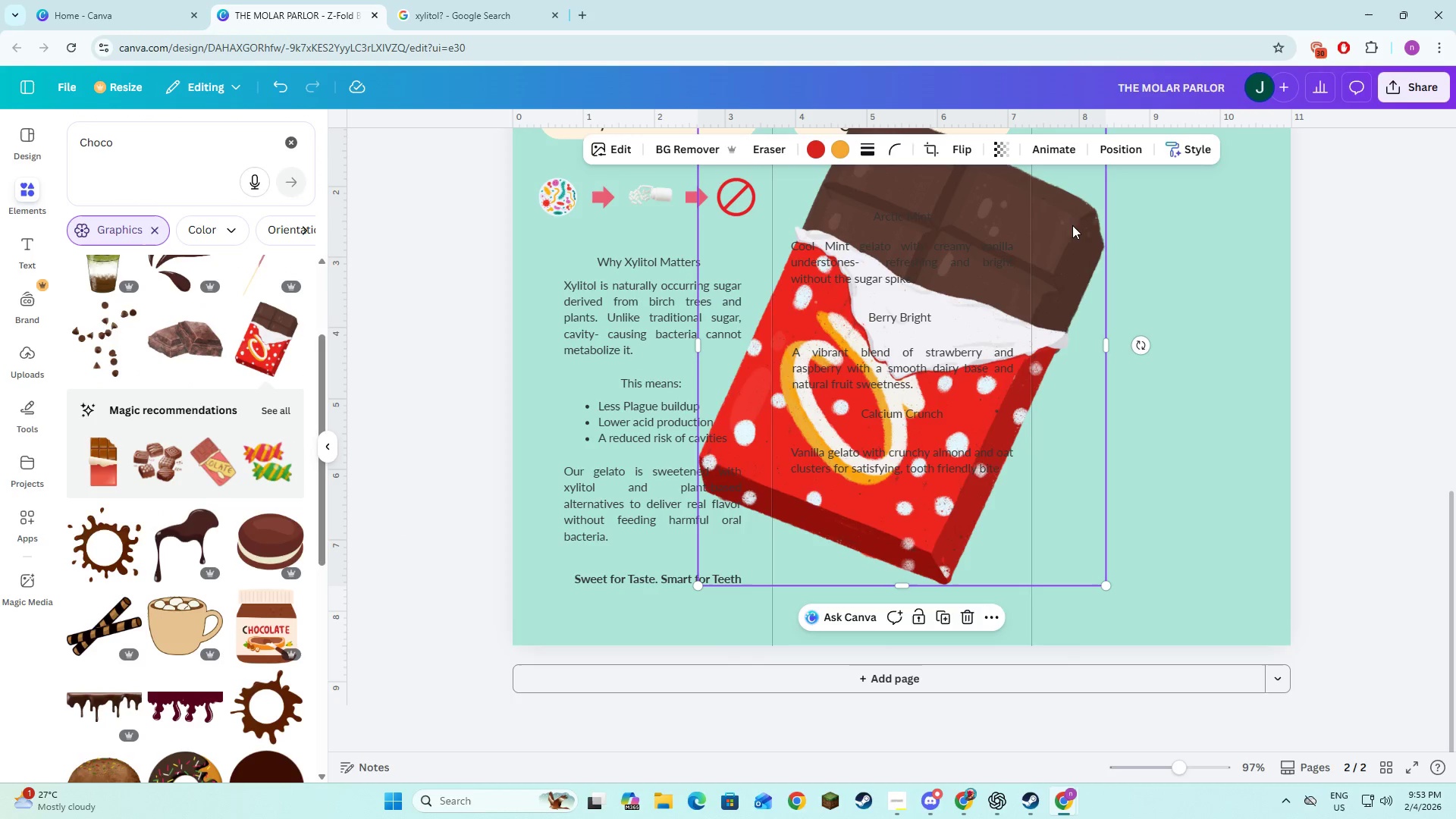 
left_click_drag(start_coordinate=[1060, 279], to_coordinate=[1011, 395])
 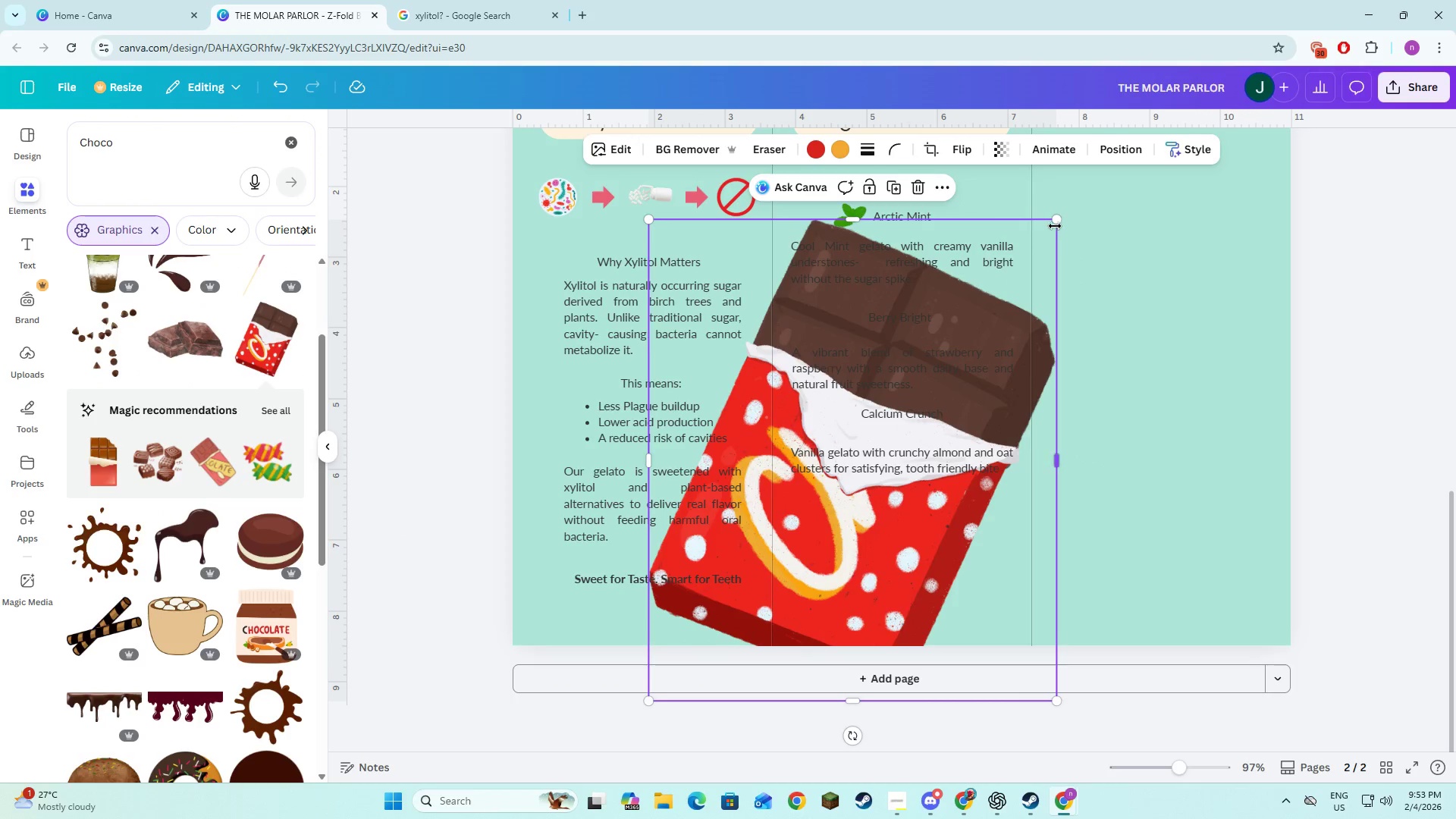 
left_click_drag(start_coordinate=[1059, 219], to_coordinate=[733, 566])
 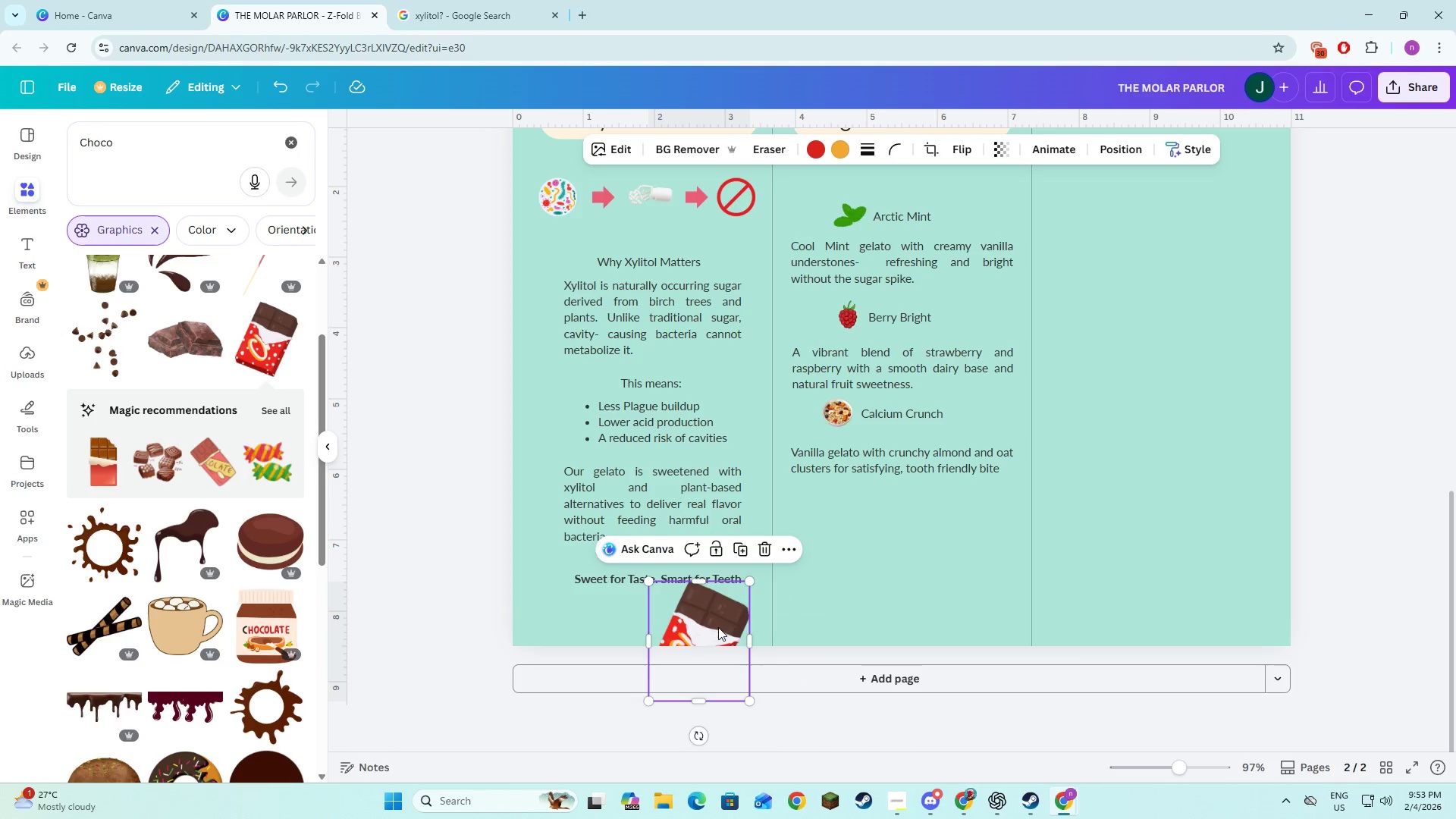 
left_click_drag(start_coordinate=[718, 628], to_coordinate=[789, 442])
 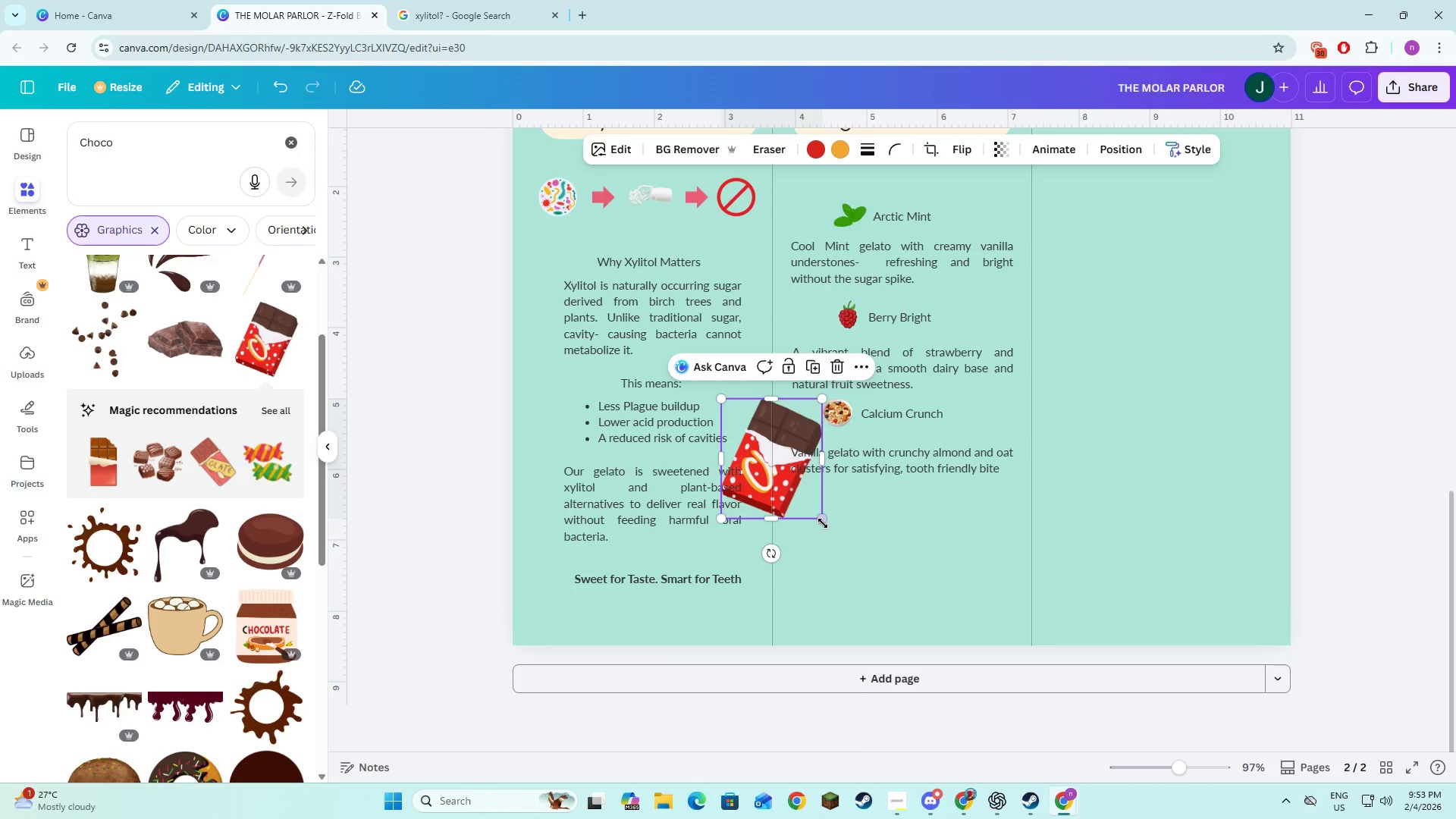 
left_click_drag(start_coordinate=[823, 521], to_coordinate=[764, 417])
 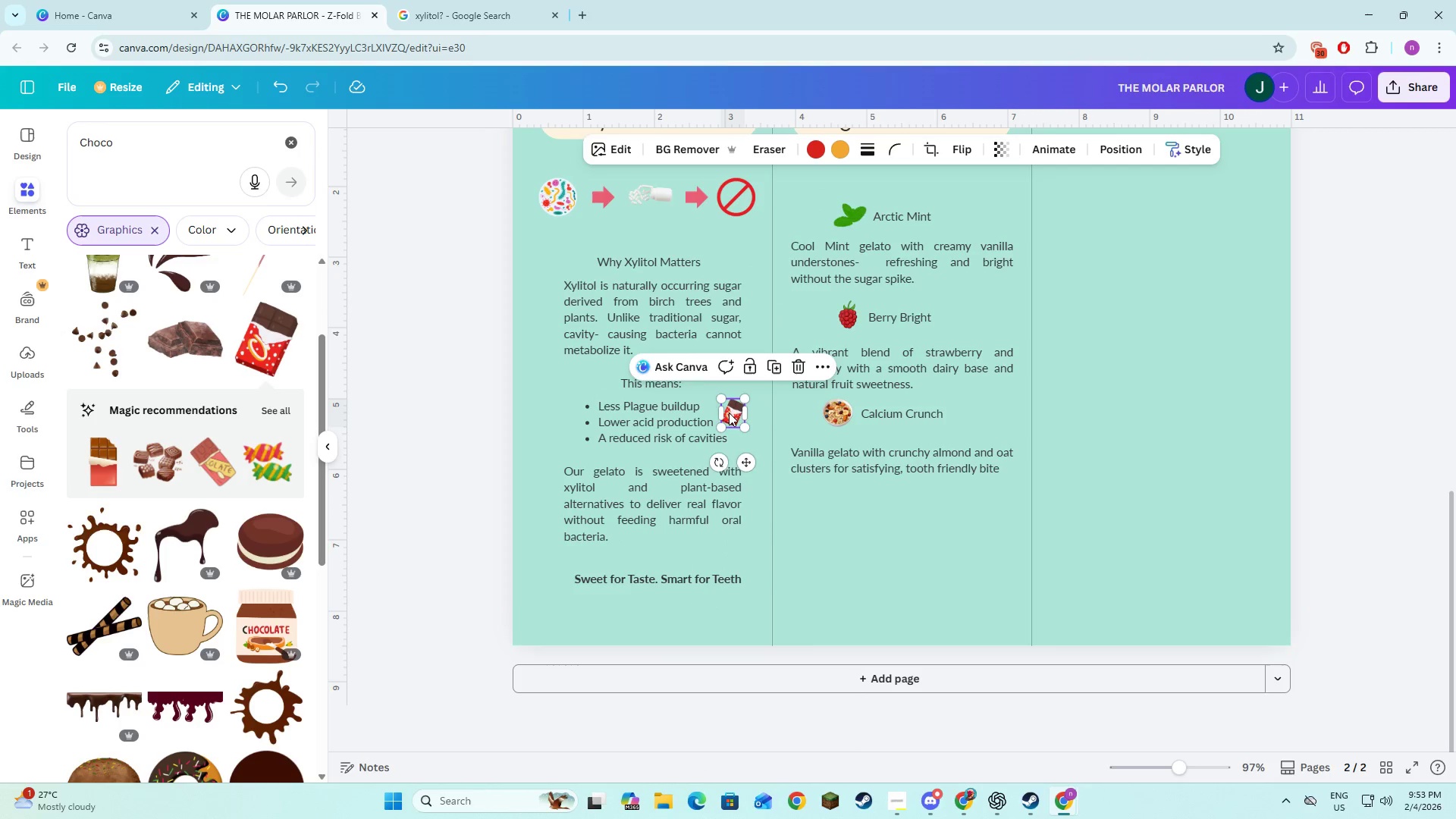 
left_click_drag(start_coordinate=[729, 413], to_coordinate=[837, 511])
 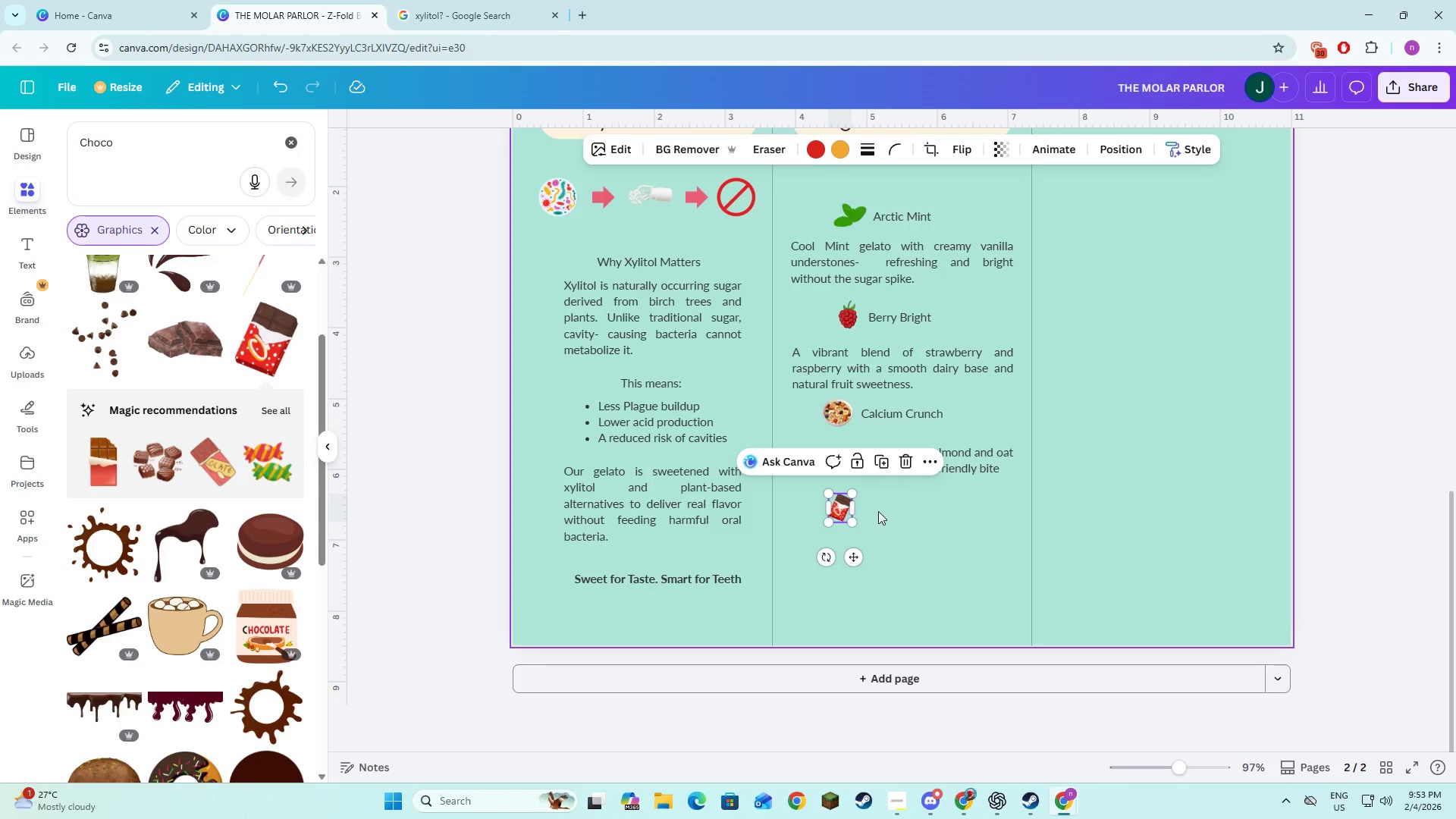 
left_click([878, 511])
 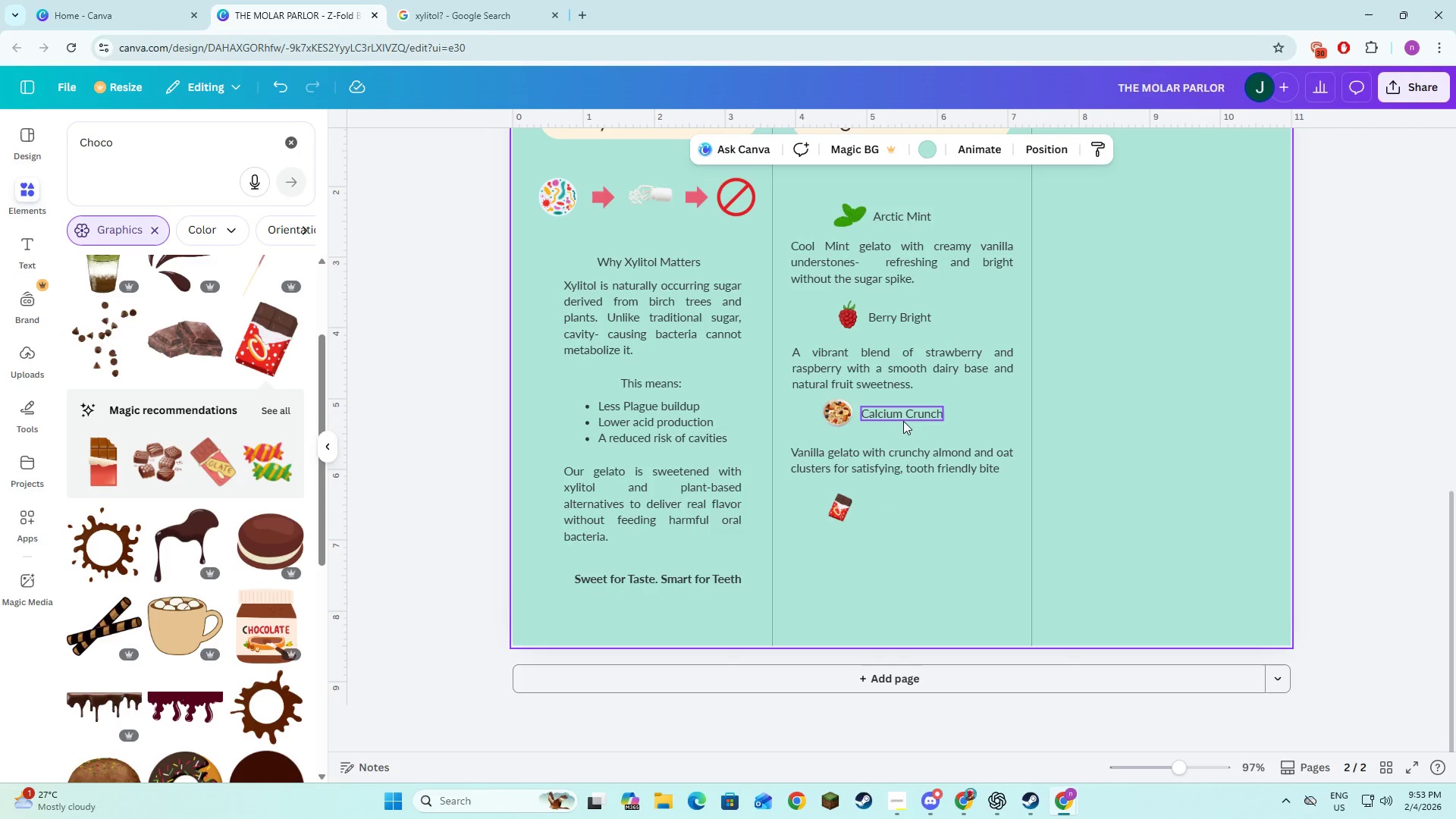 
left_click([904, 419])
 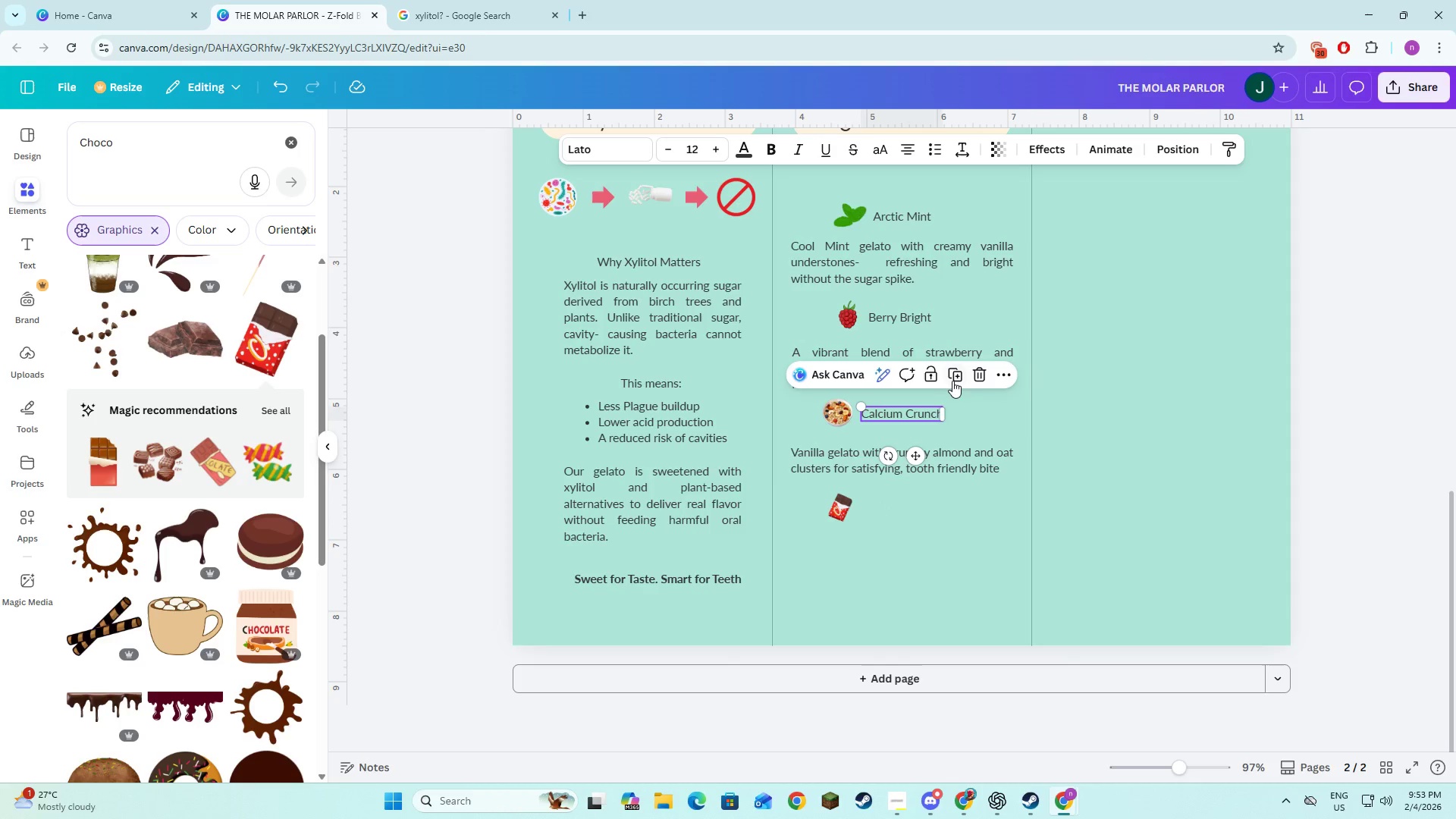 
left_click([953, 381])
 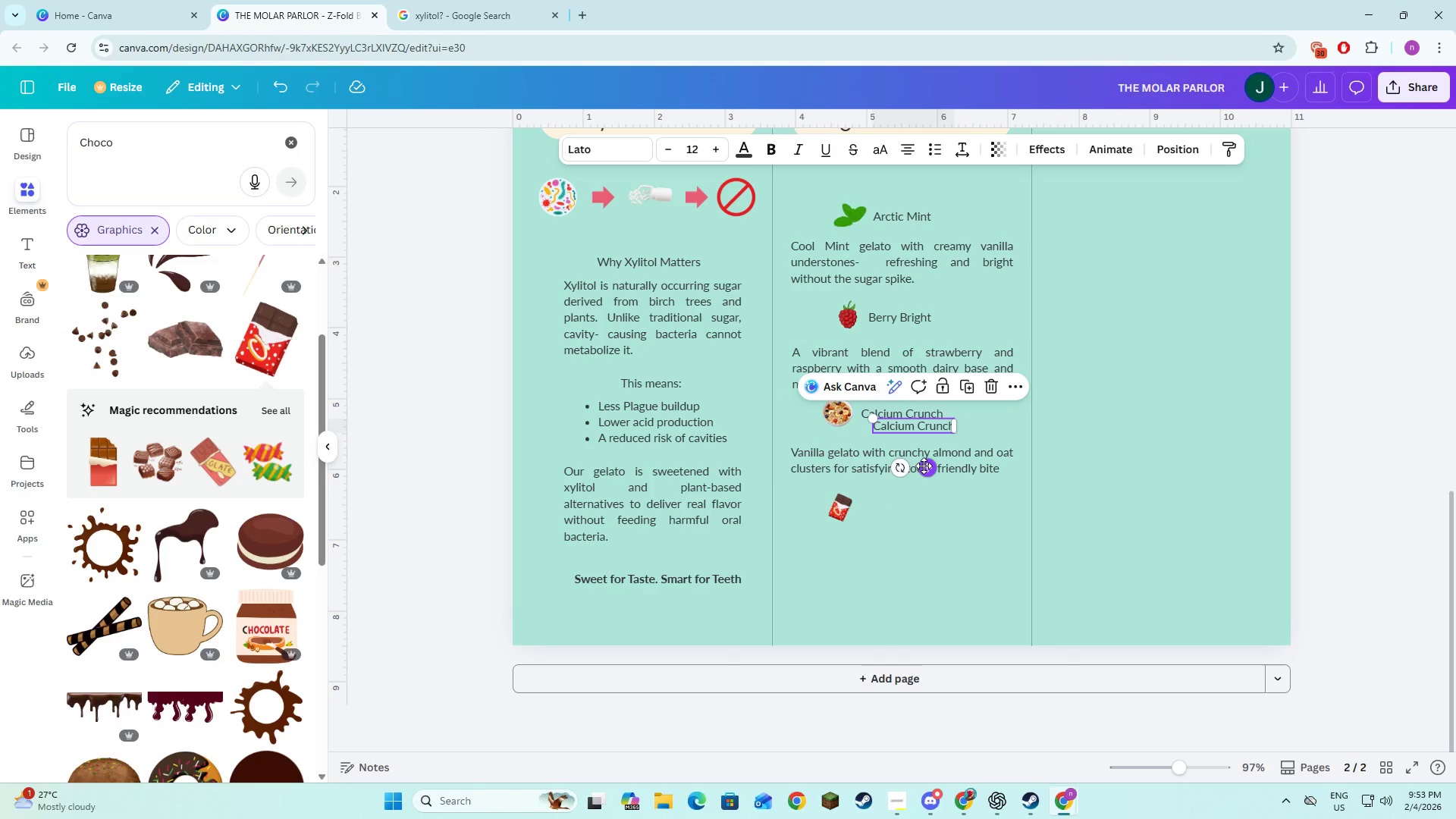 
left_click_drag(start_coordinate=[924, 466], to_coordinate=[915, 544])
 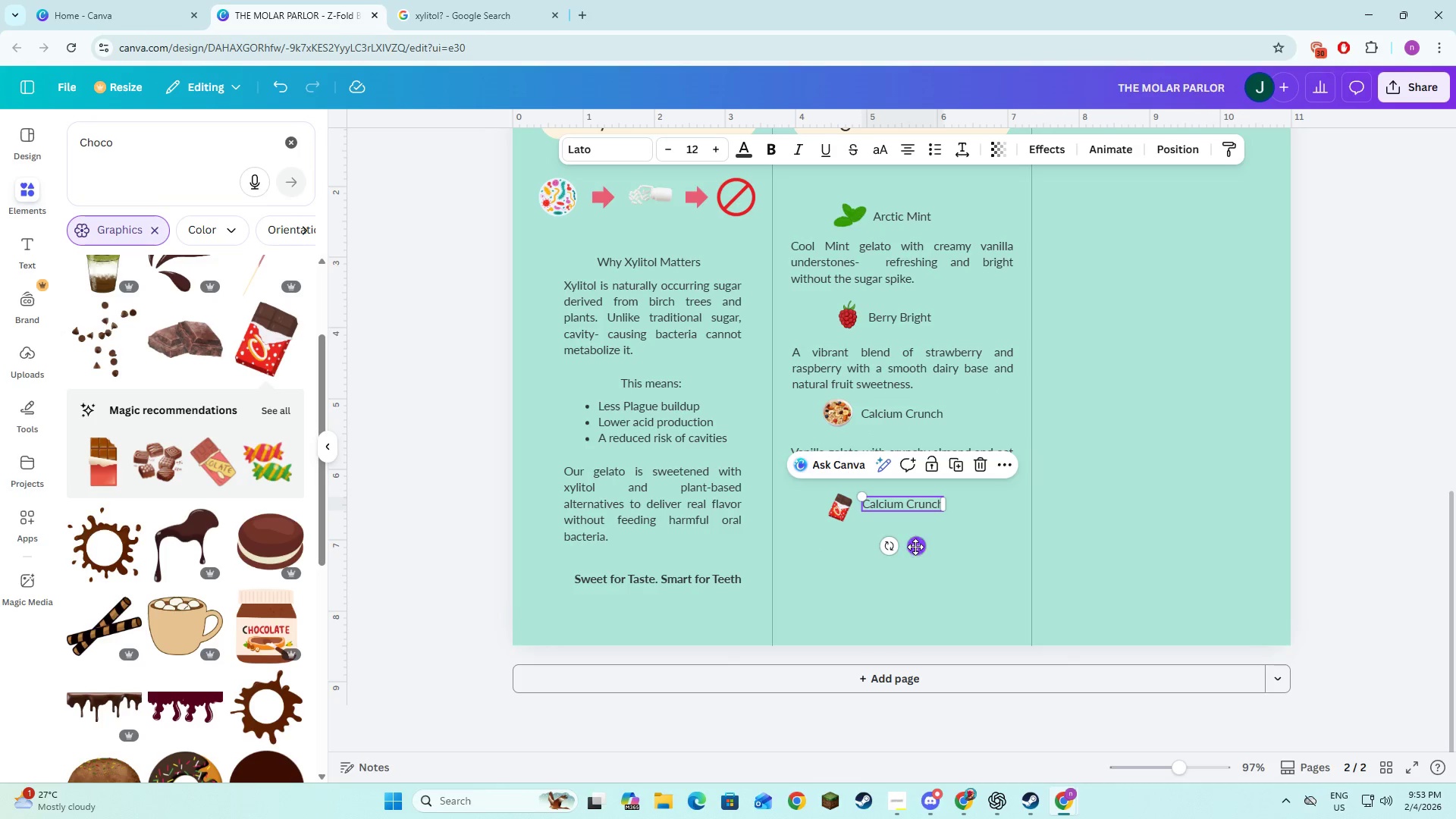 
key(Alt+AltLeft)
 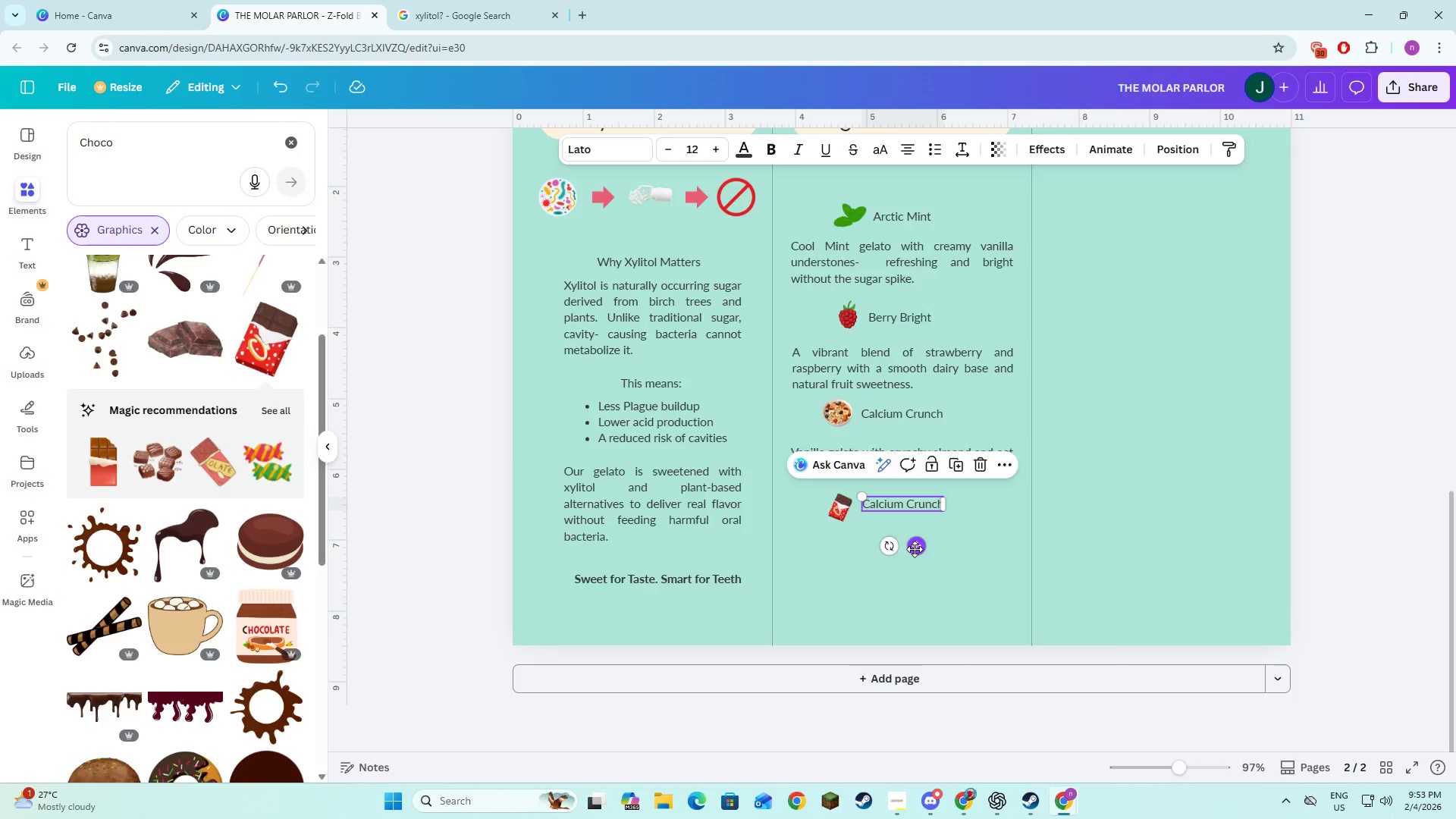 
key(Alt+Tab)
 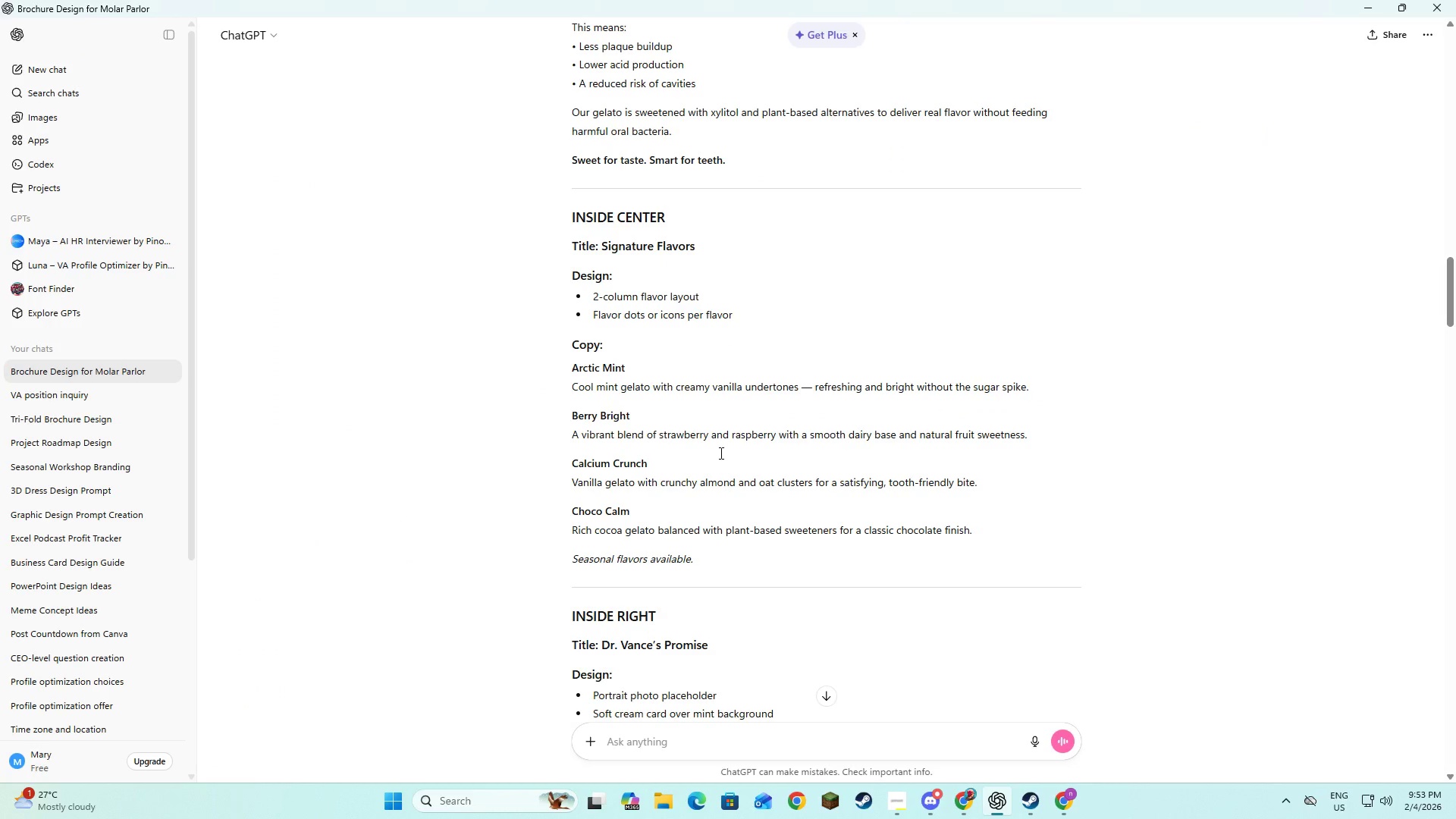 
key(Alt+AltLeft)
 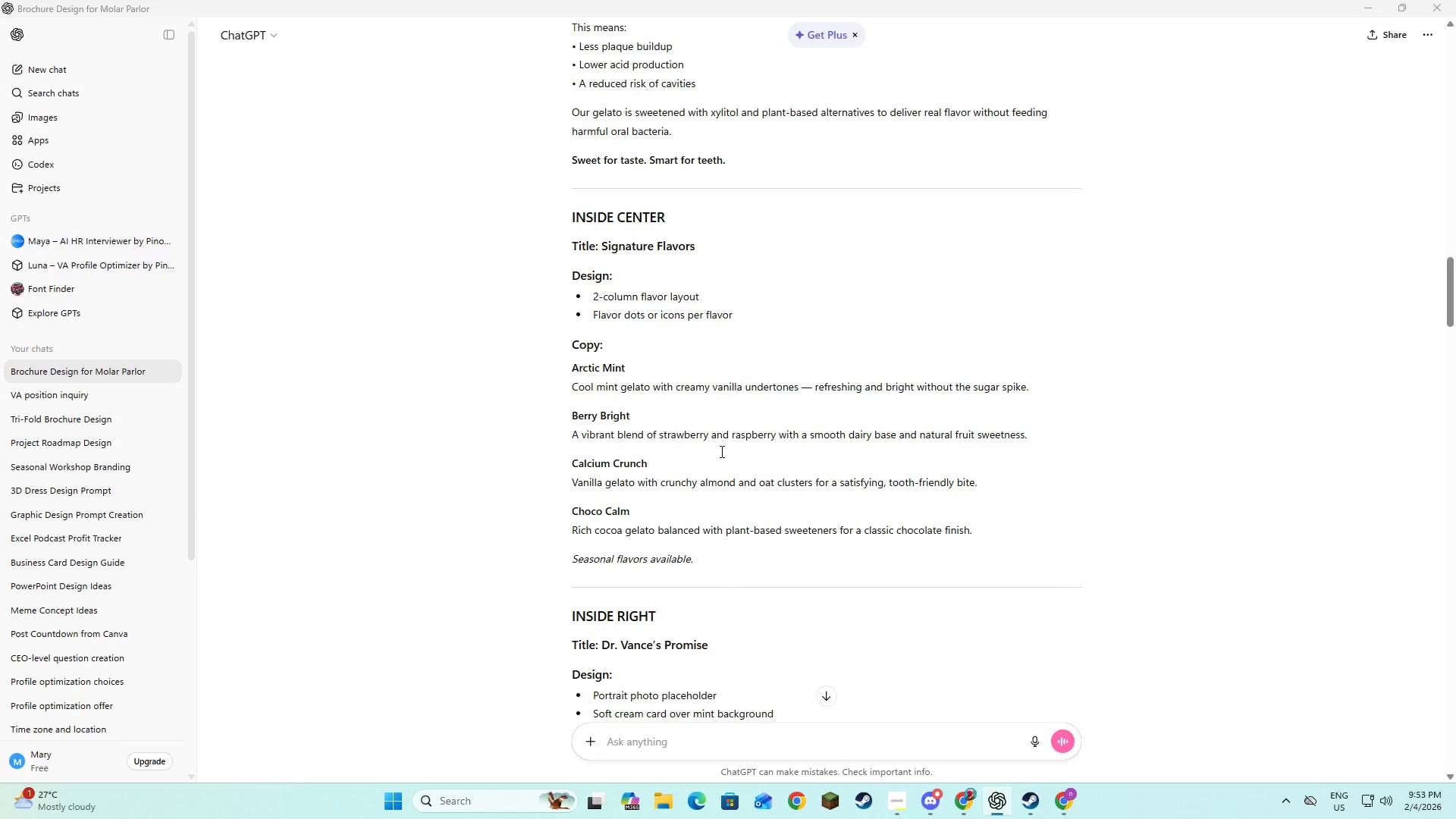 
key(Alt+Tab)
 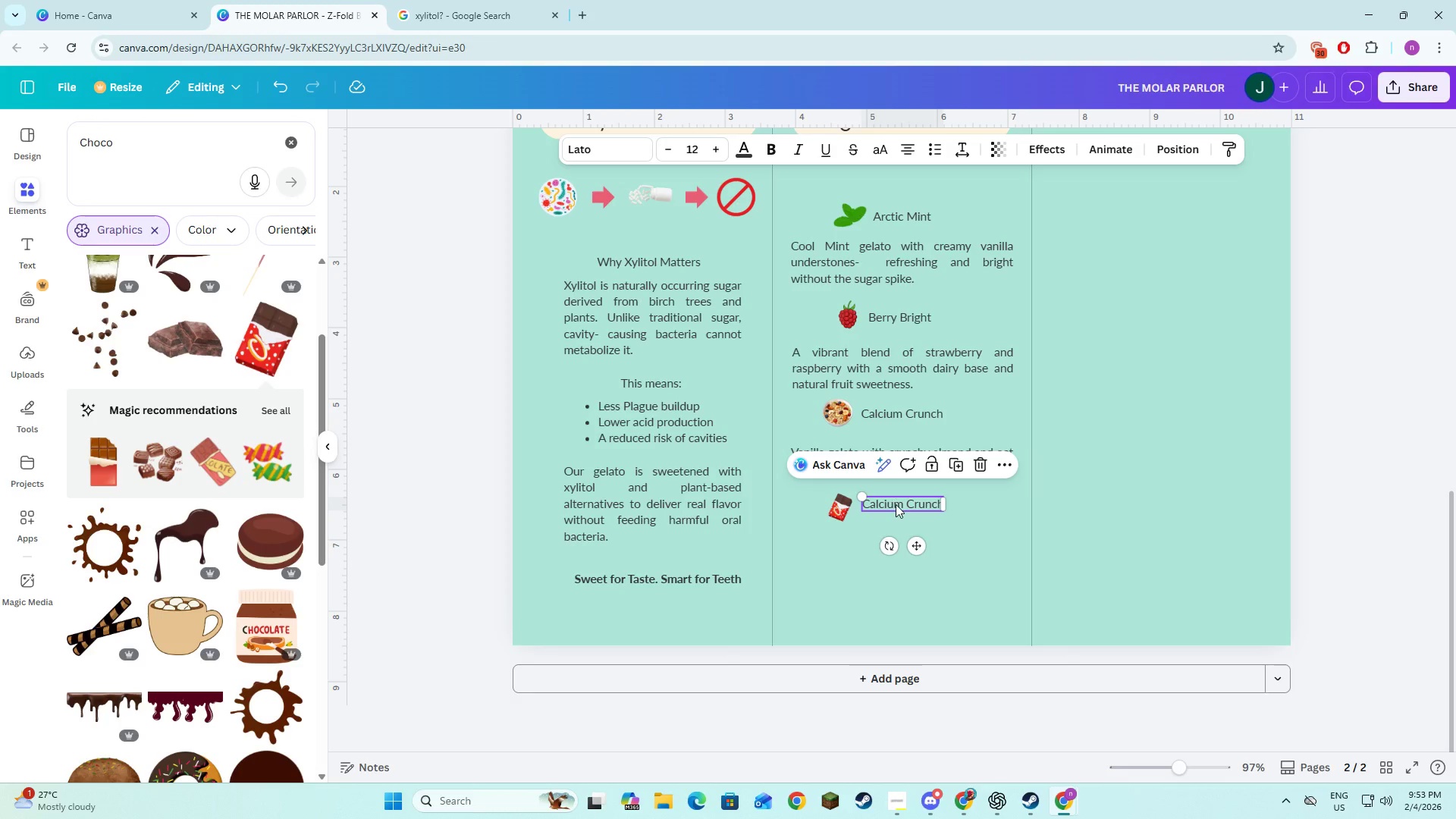 
left_click([896, 504])
 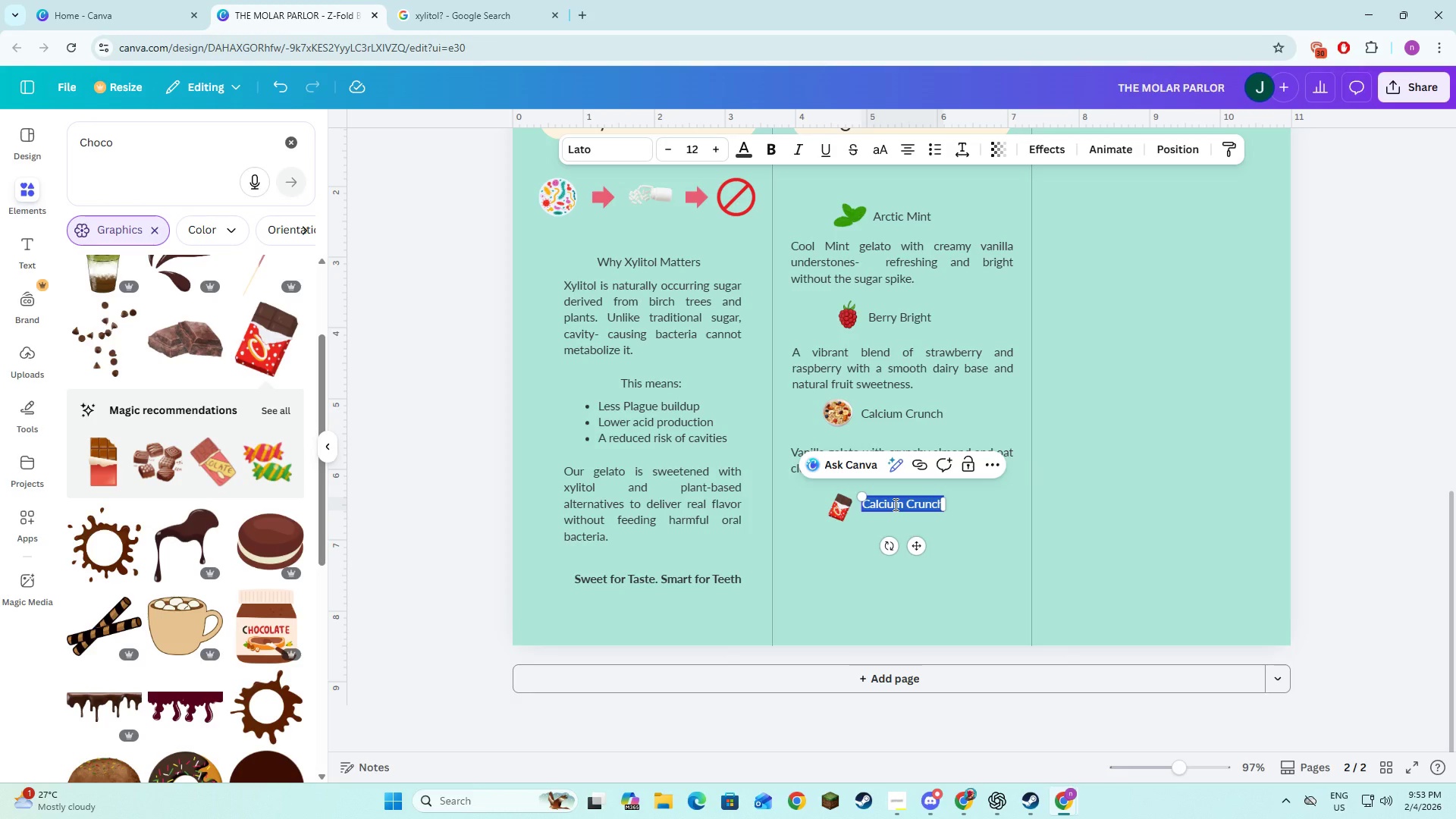 
type(Choco Clam)
key(Backspace)
key(Backspace)
key(Backspace)
type(alm)
 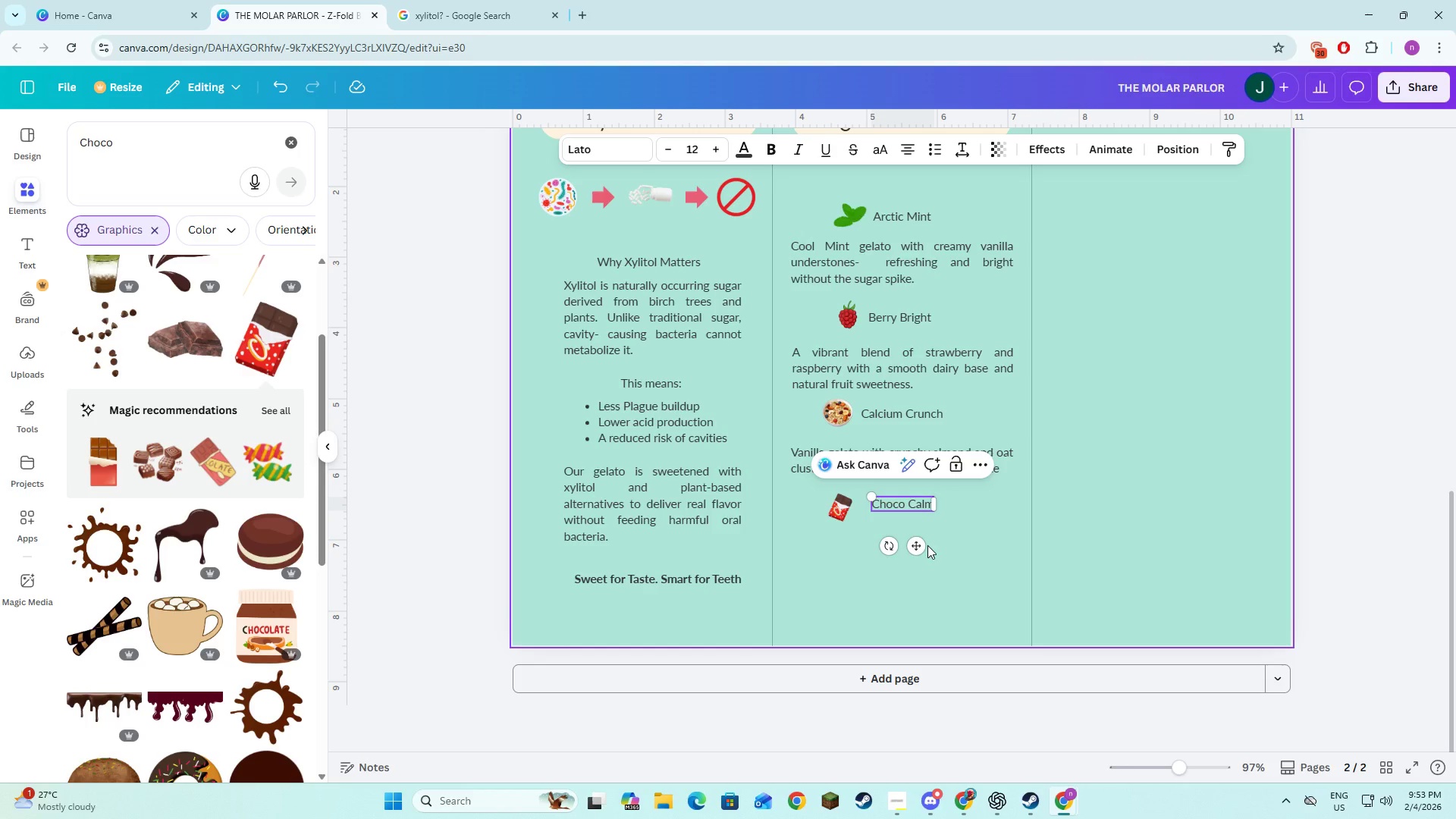 
left_click_drag(start_coordinate=[919, 545], to_coordinate=[918, 560])
 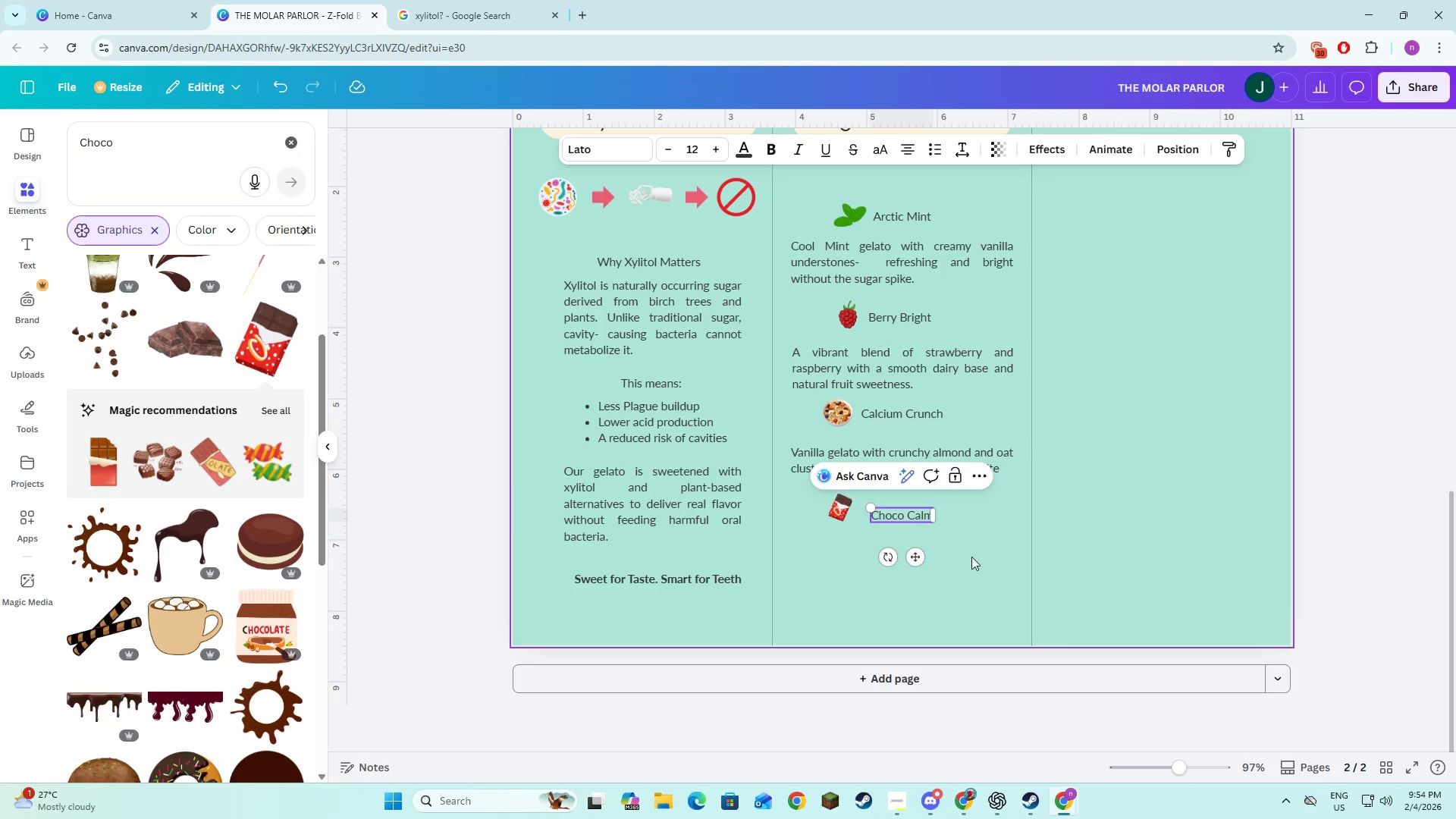 
left_click([971, 557])
 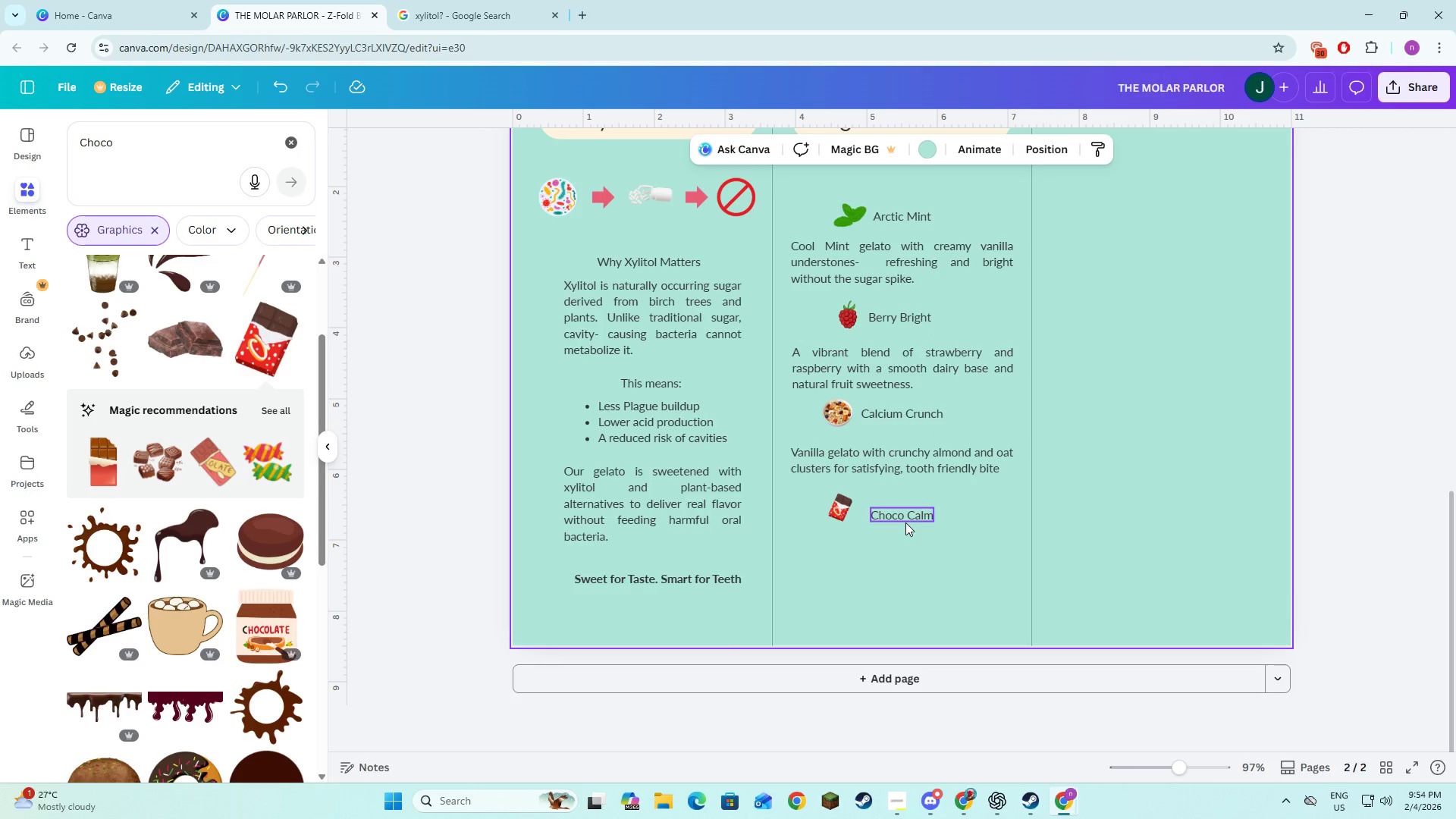 
left_click([906, 520])
 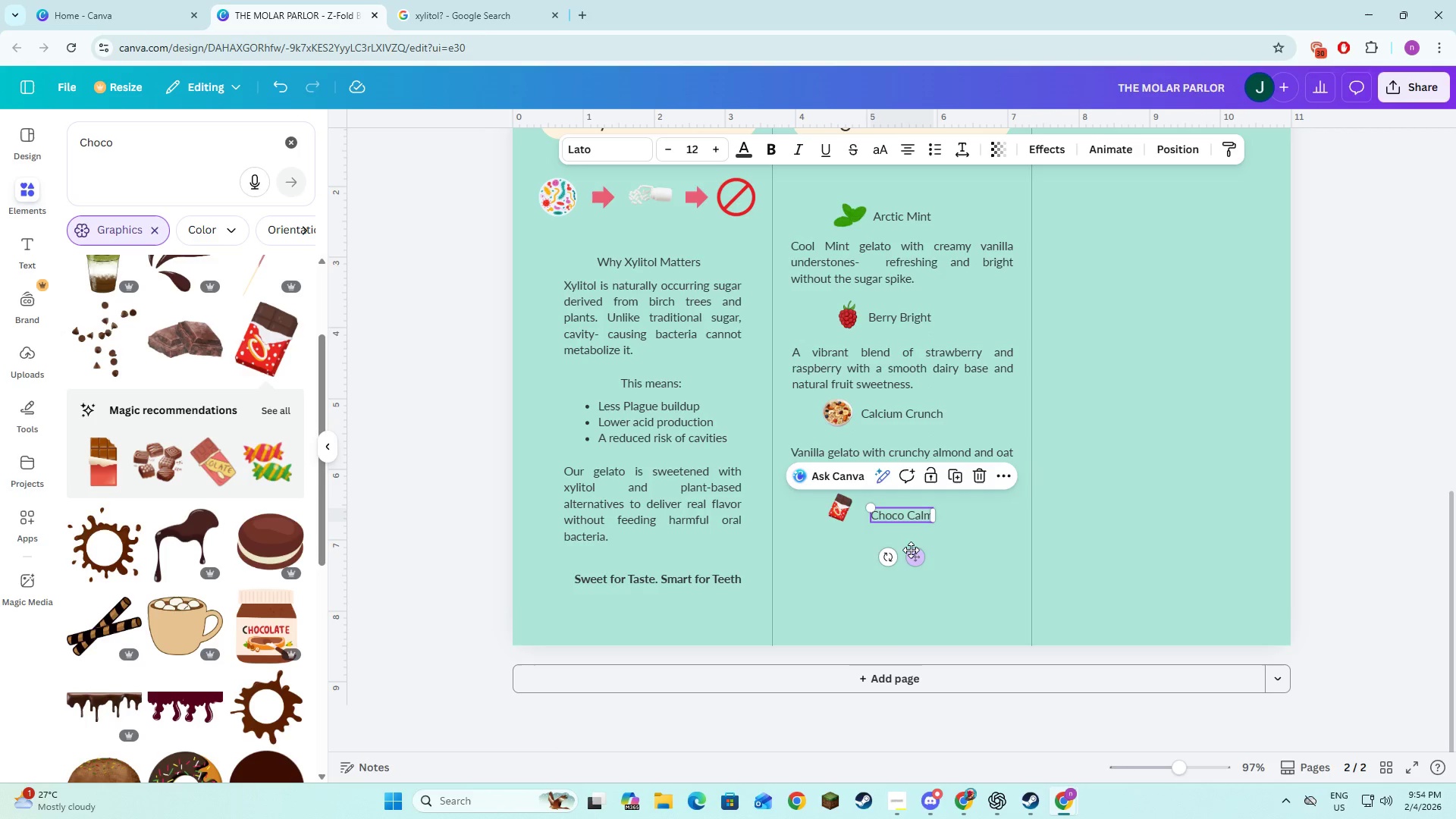 
left_click_drag(start_coordinate=[911, 550], to_coordinate=[911, 546])
 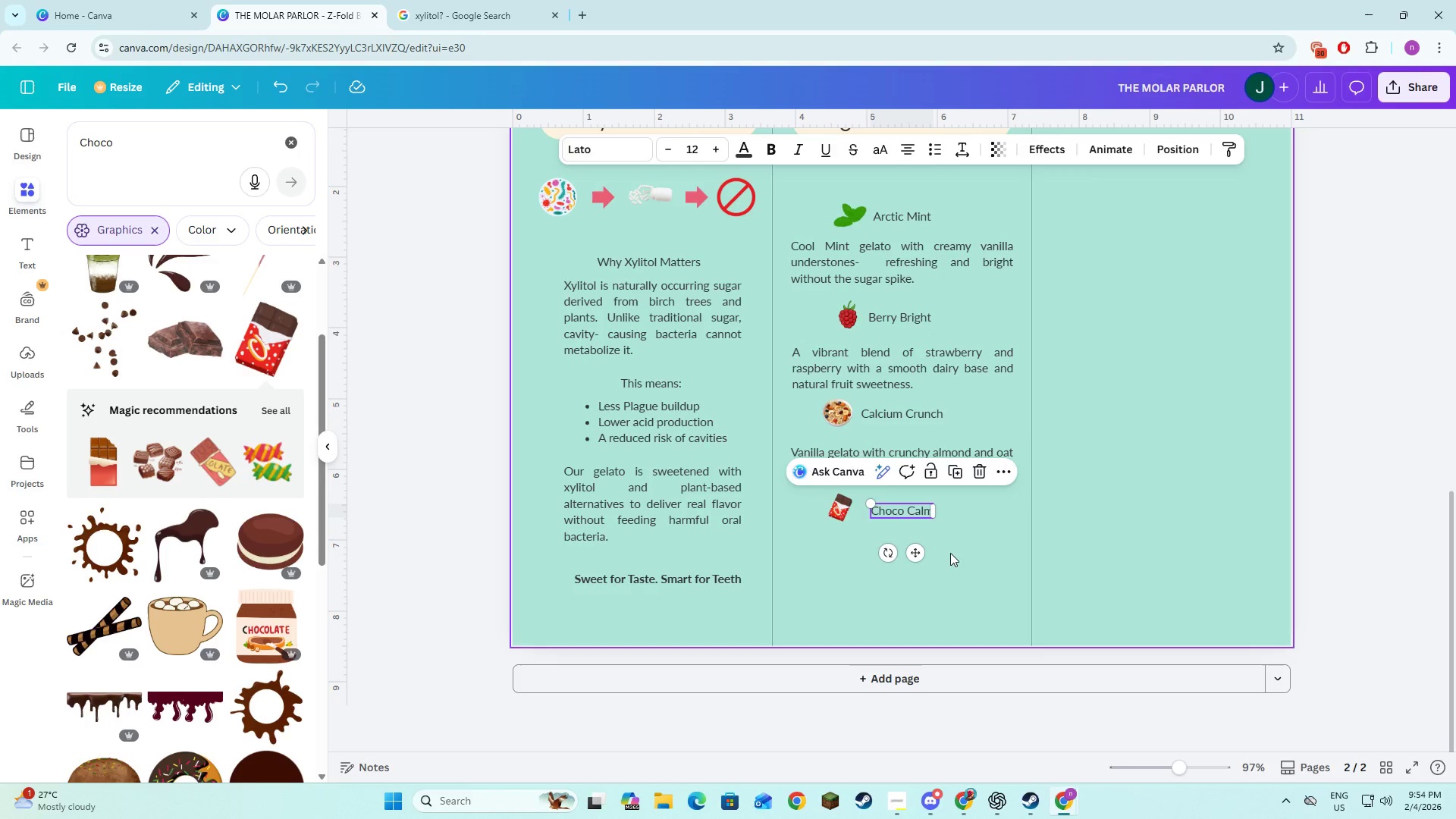 
left_click([950, 553])
 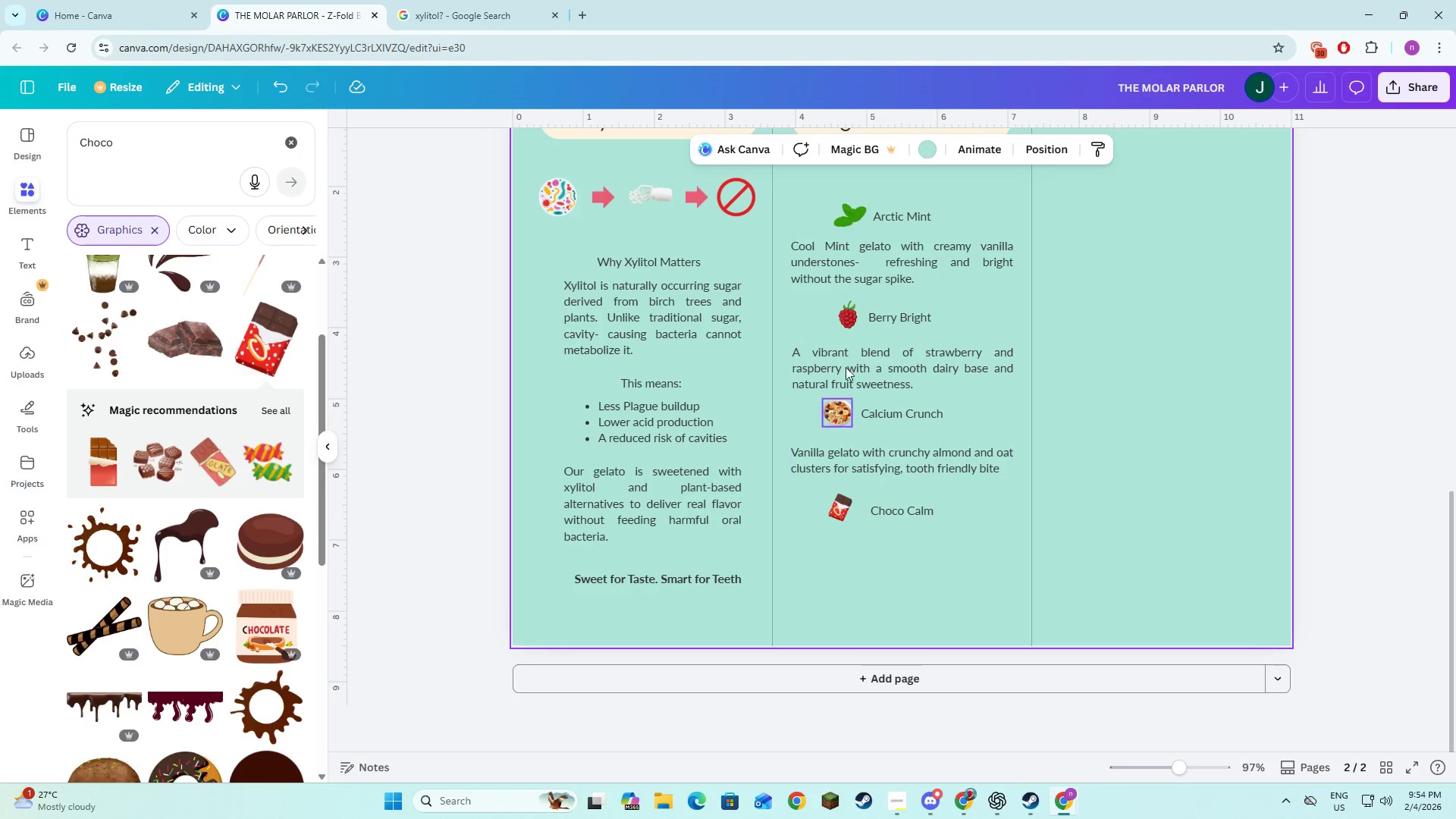 
left_click([843, 310])
 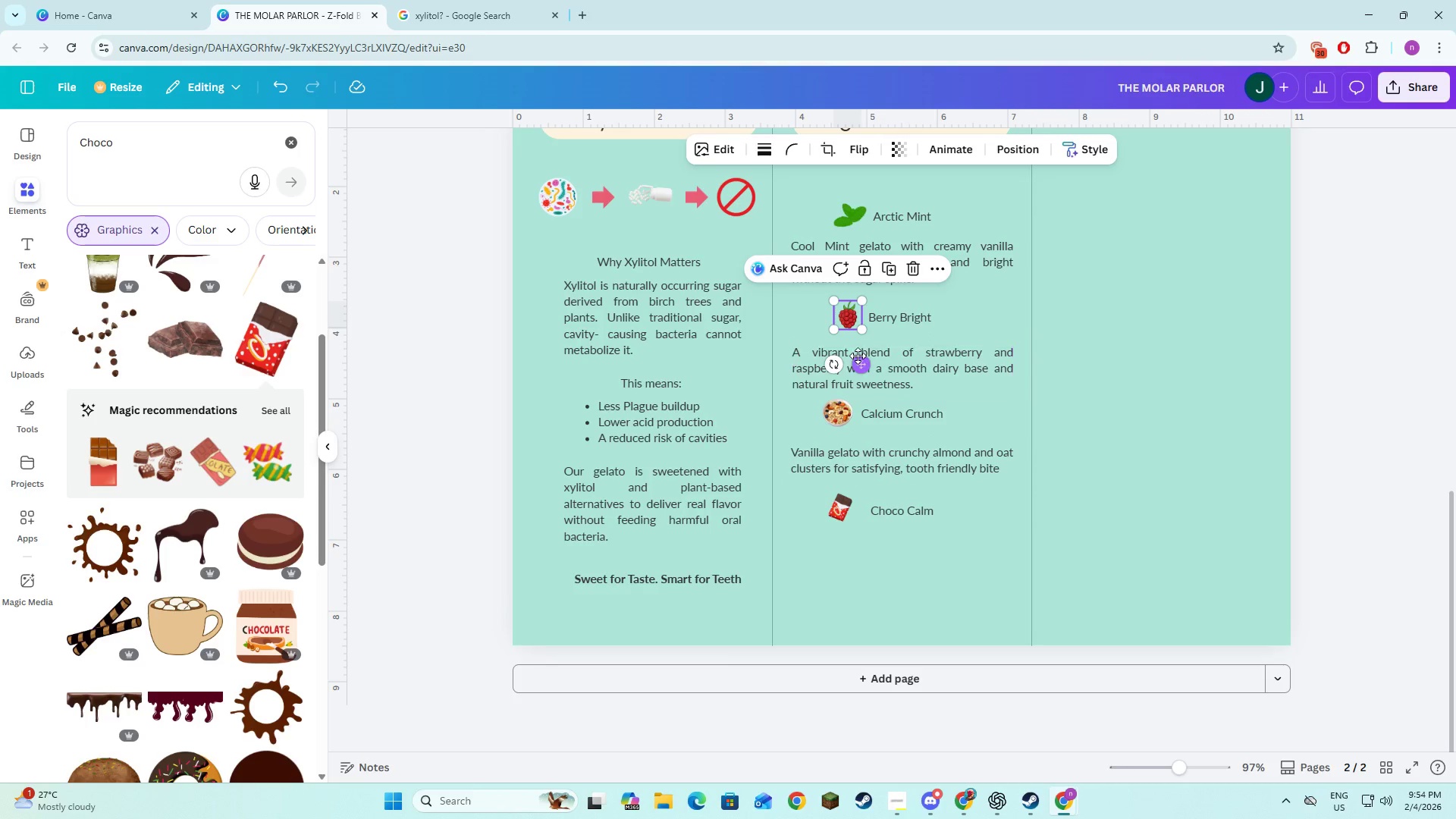 
left_click_drag(start_coordinate=[858, 356], to_coordinate=[850, 356])
 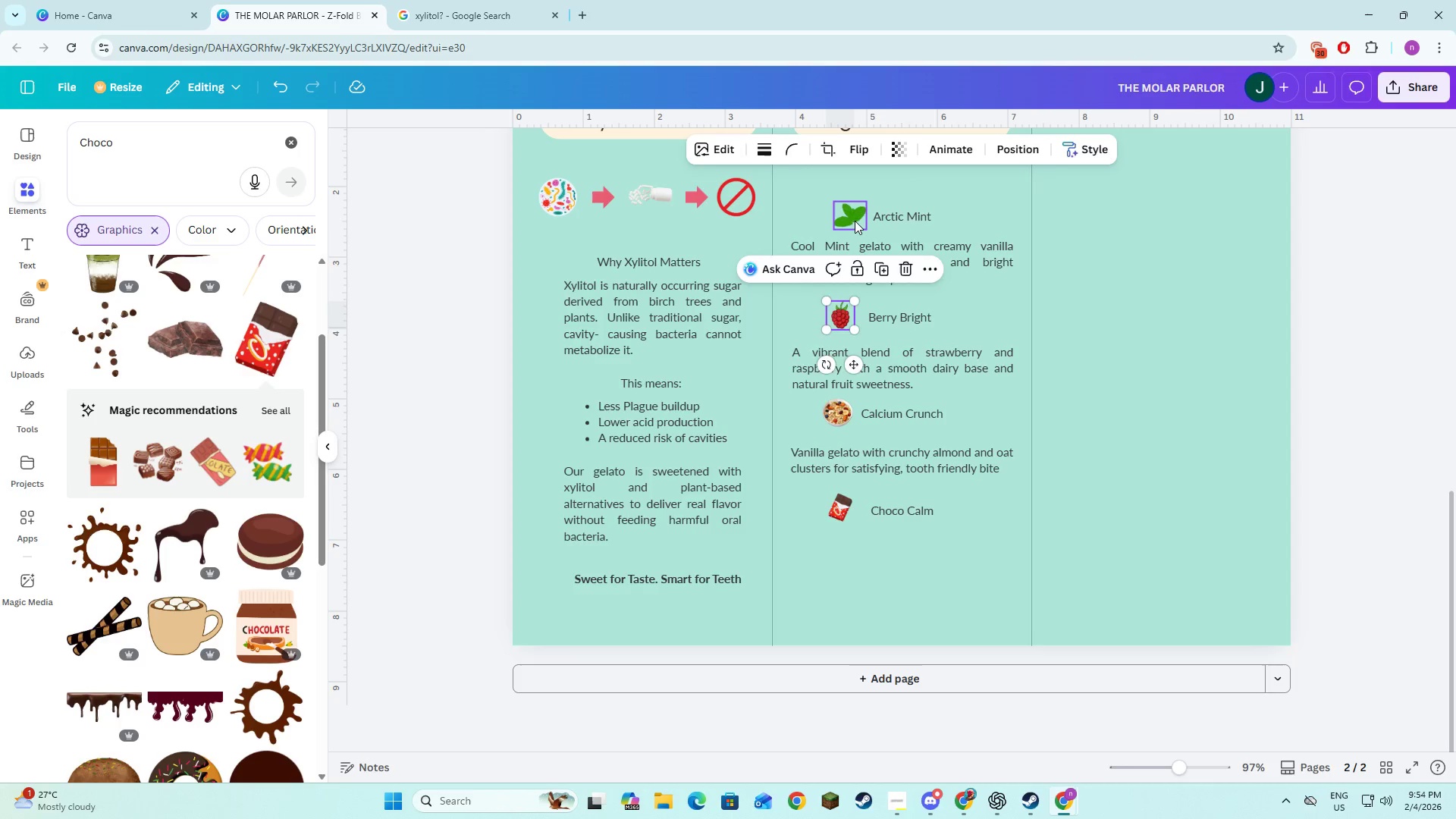 
left_click([855, 221])
 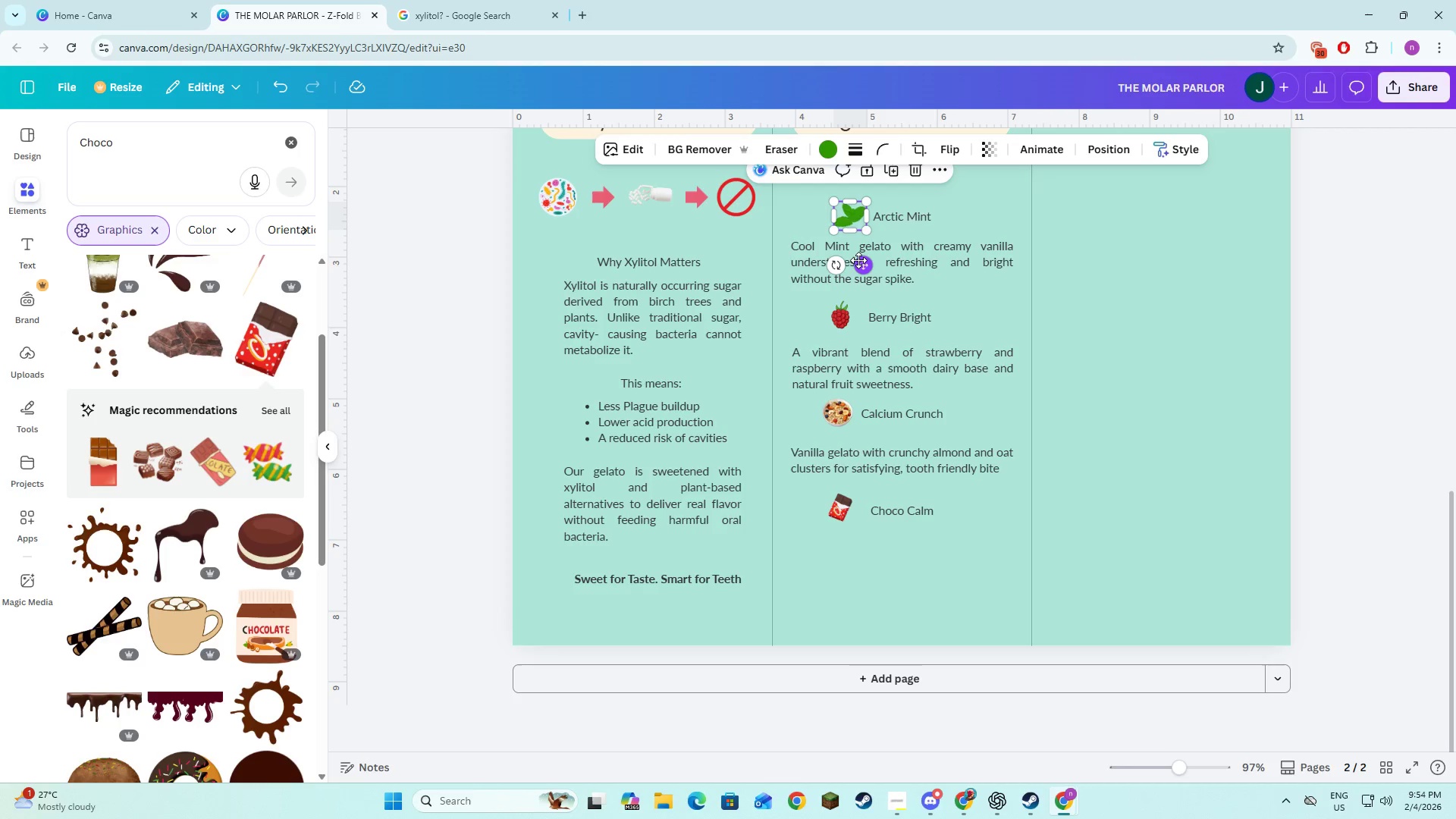 
left_click_drag(start_coordinate=[858, 260], to_coordinate=[851, 260])
 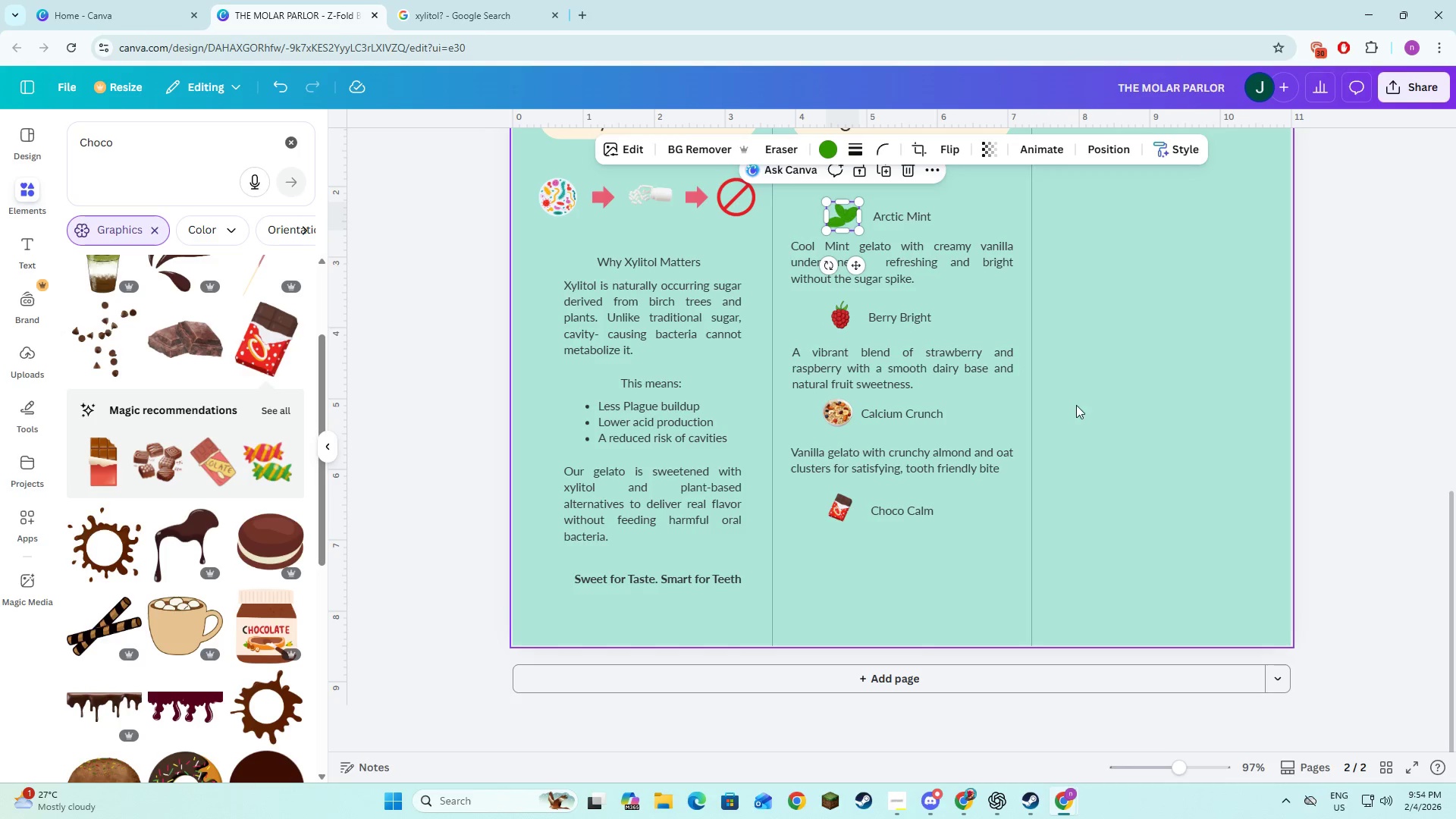 
left_click([1076, 405])
 